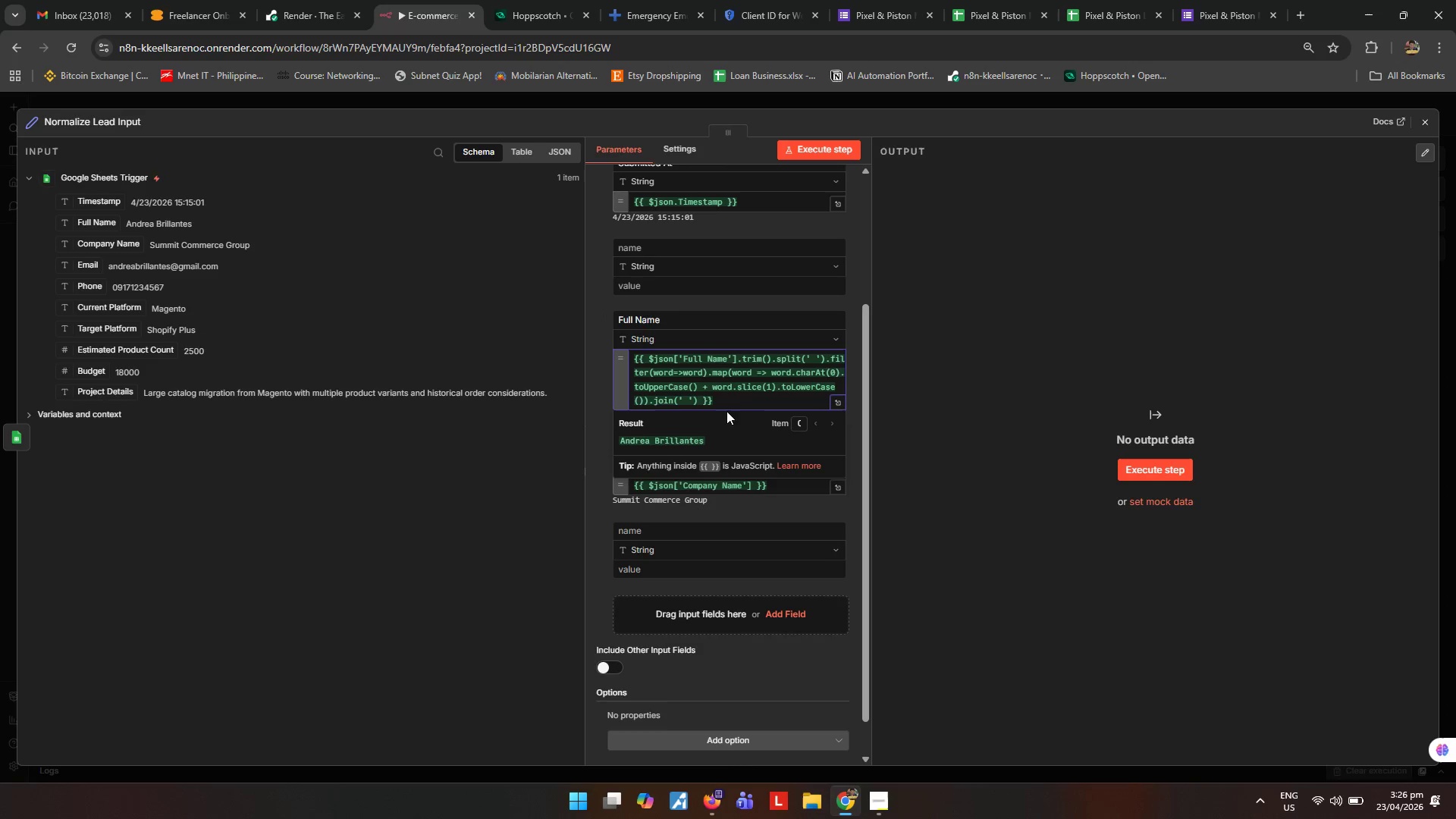 
left_click_drag(start_coordinate=[700, 400], to_coordinate=[737, 362])
 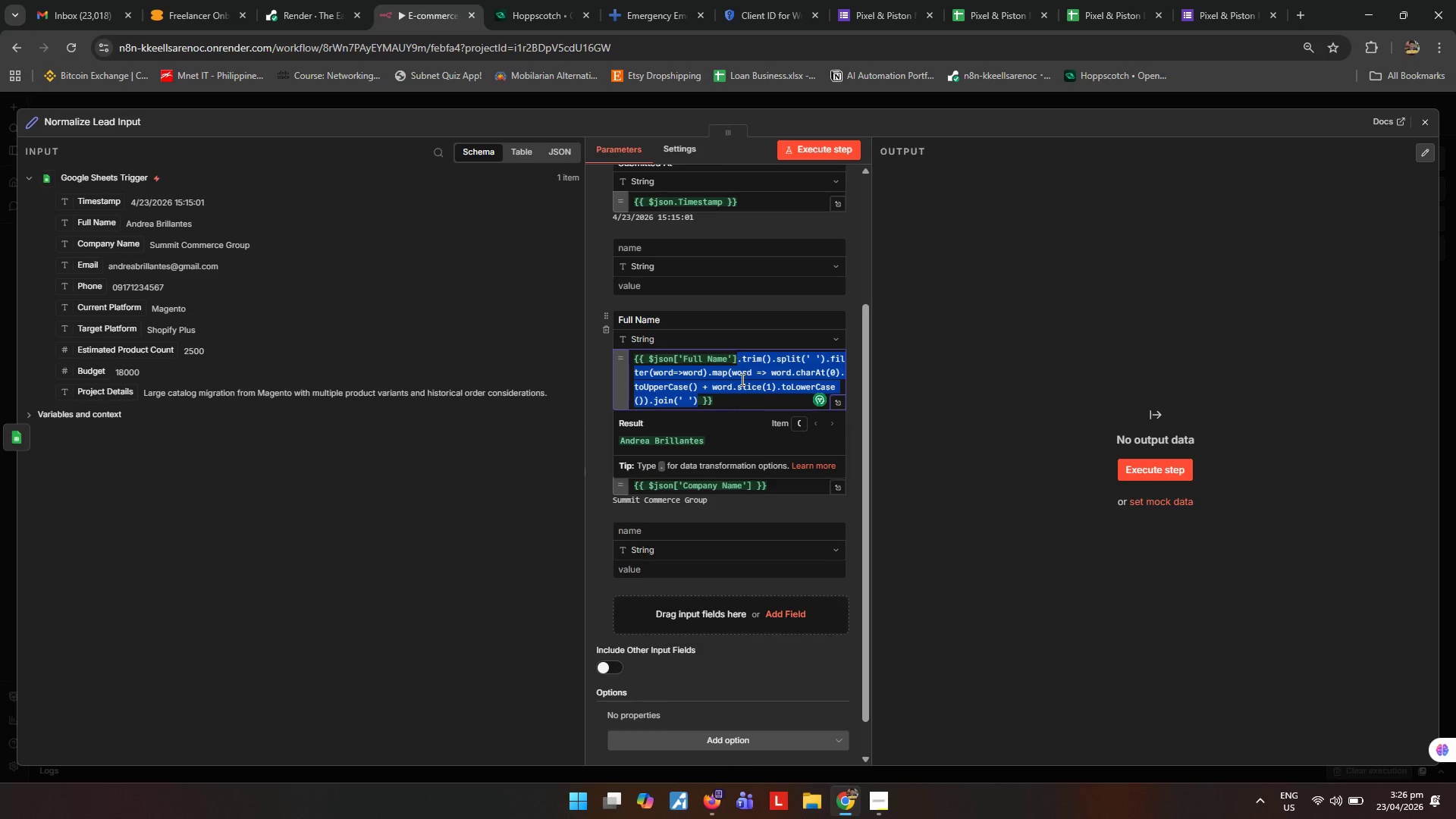 
key(Control+ControlLeft)
 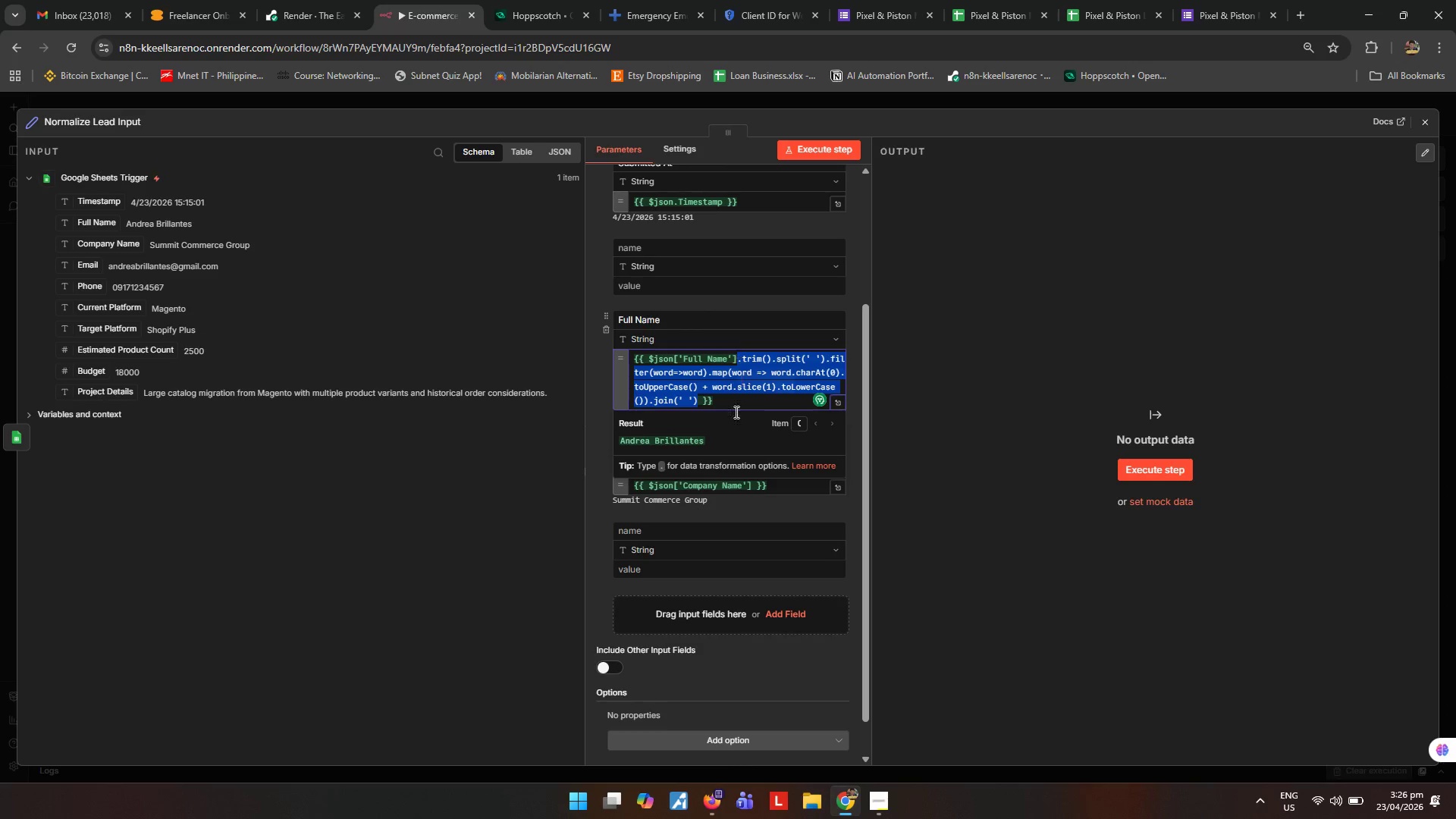 
key(Control+C)
 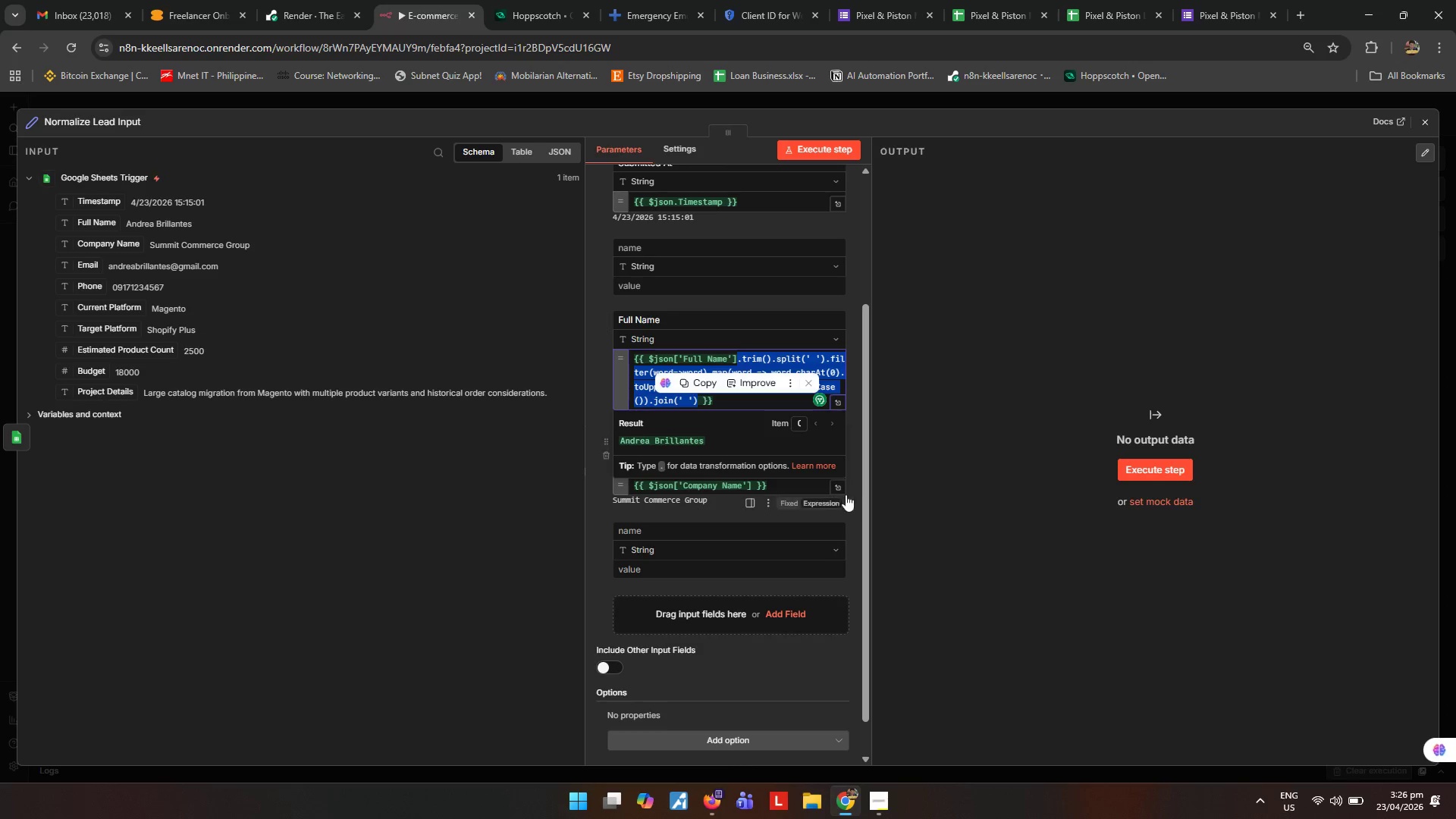 
left_click([978, 499])
 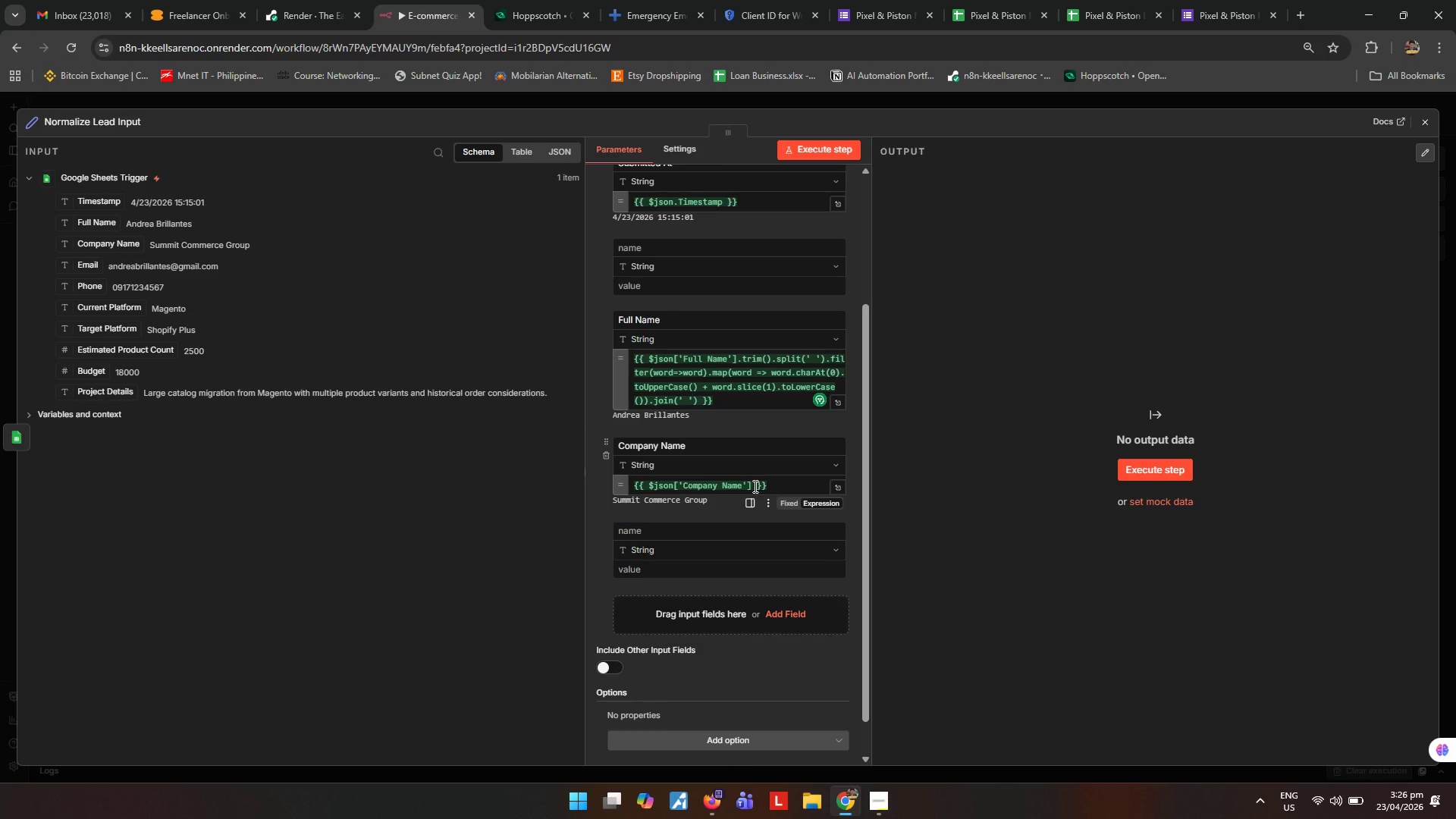 
left_click([750, 485])
 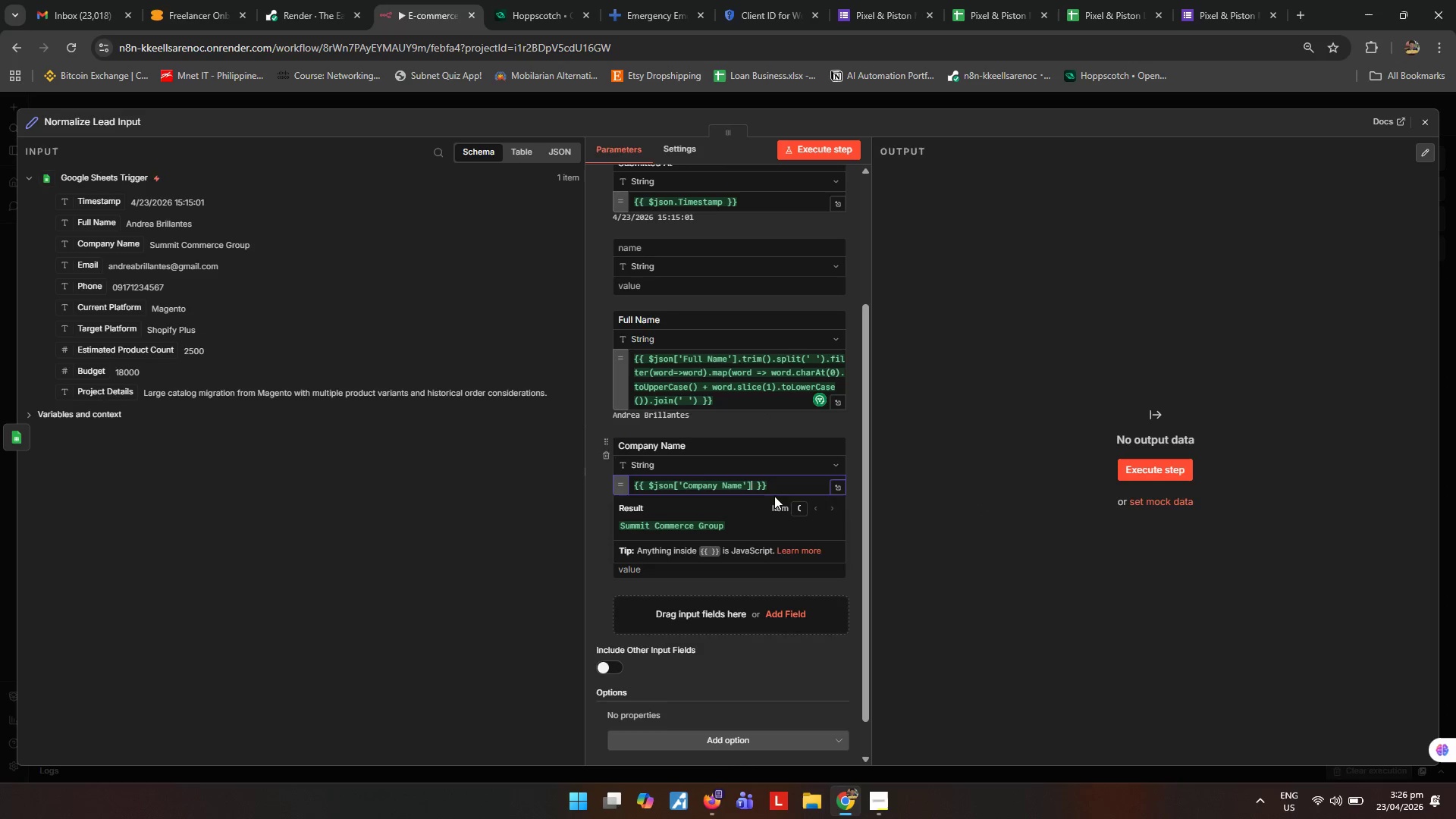 
key(Control+ControlLeft)
 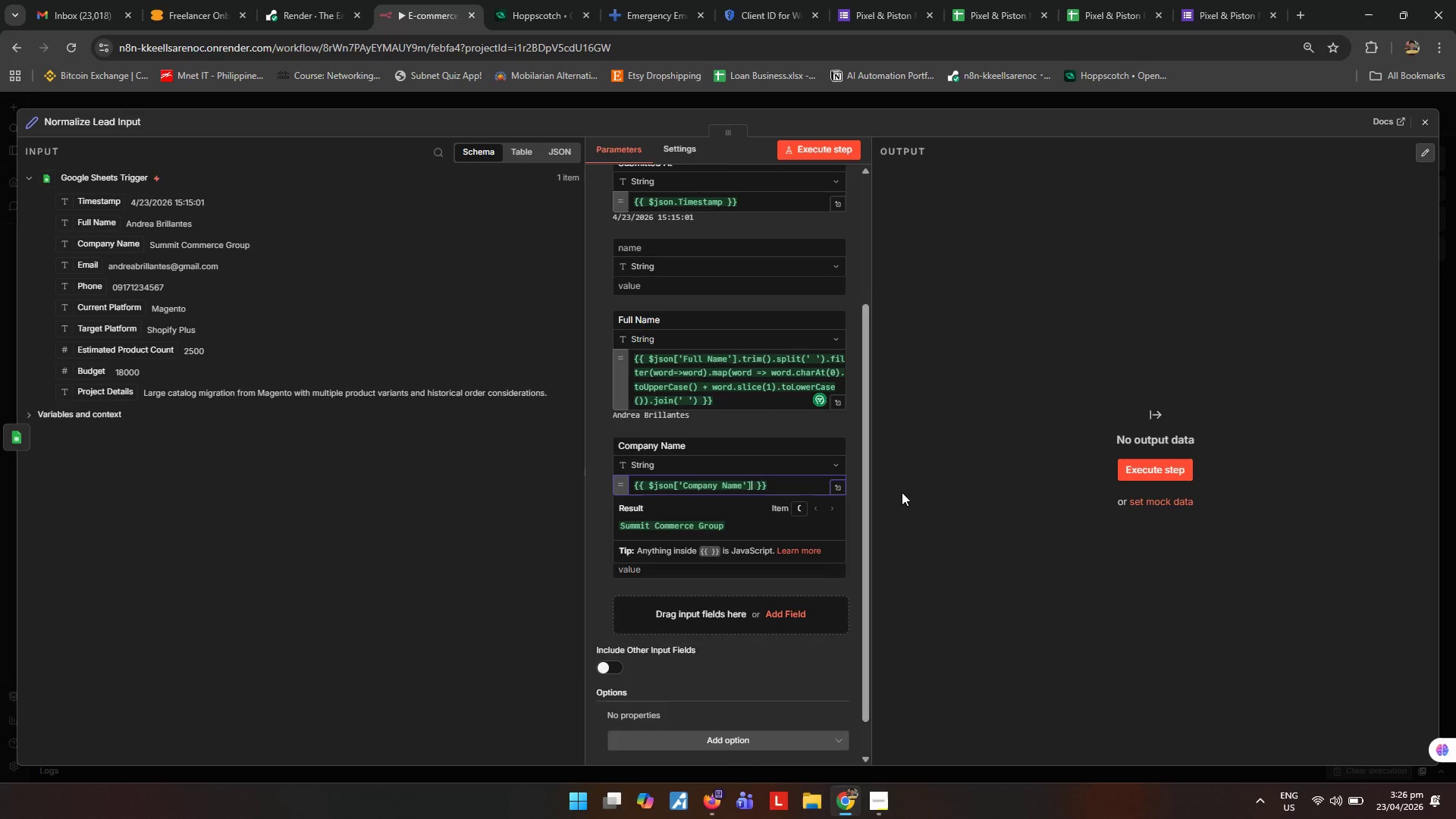 
key(Control+V)
 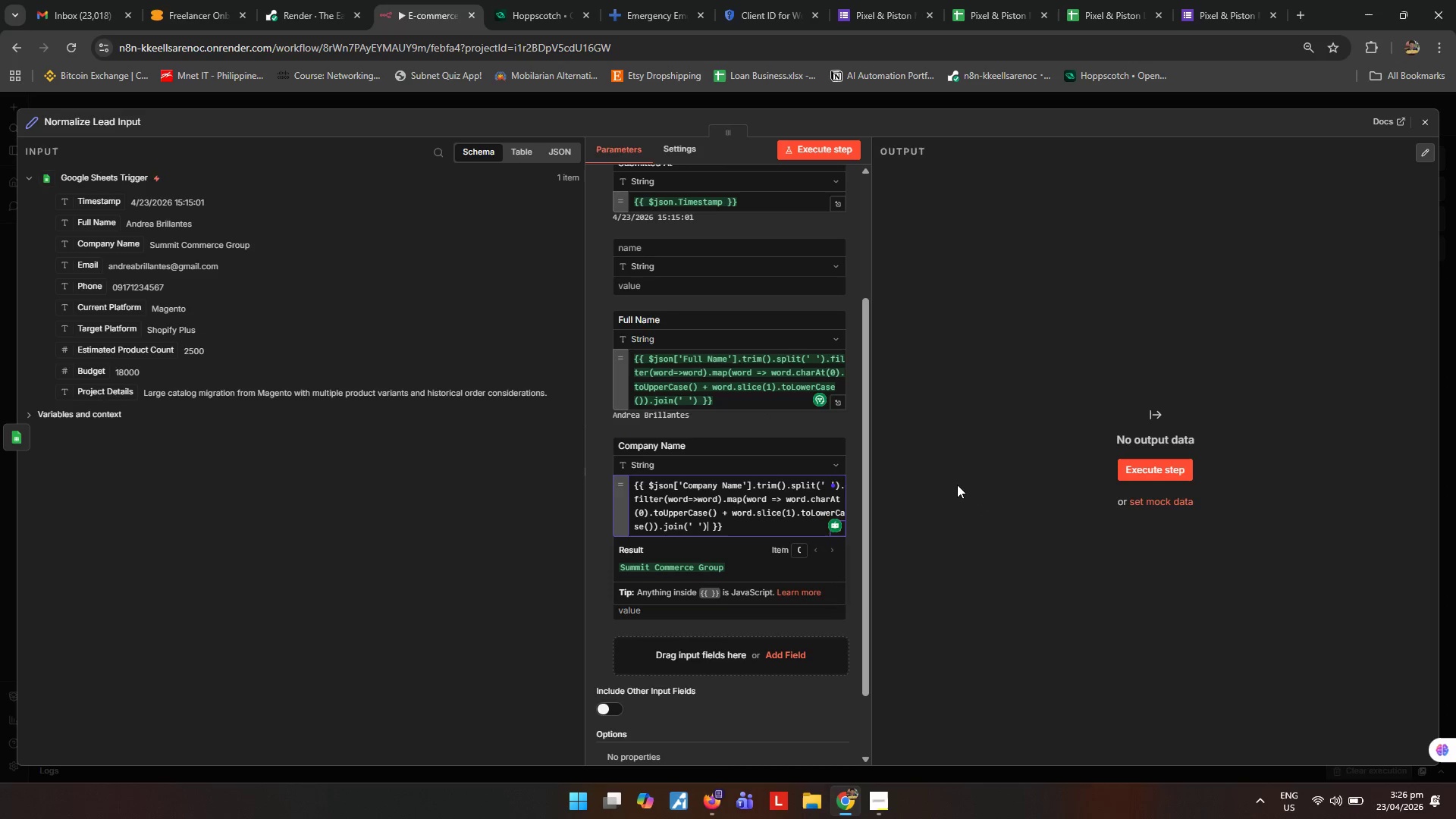 
left_click([957, 484])
 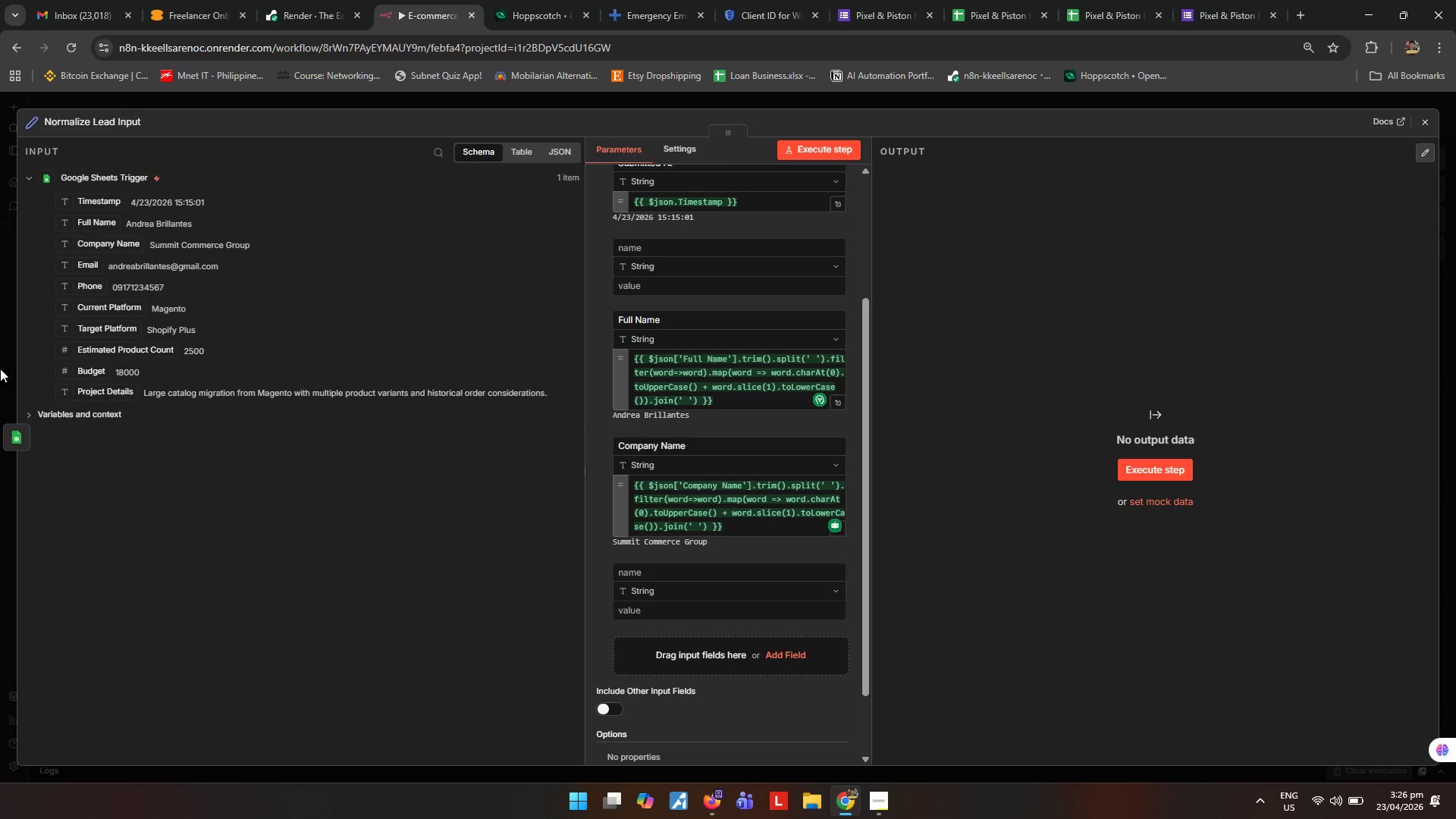 
wait(7.25)
 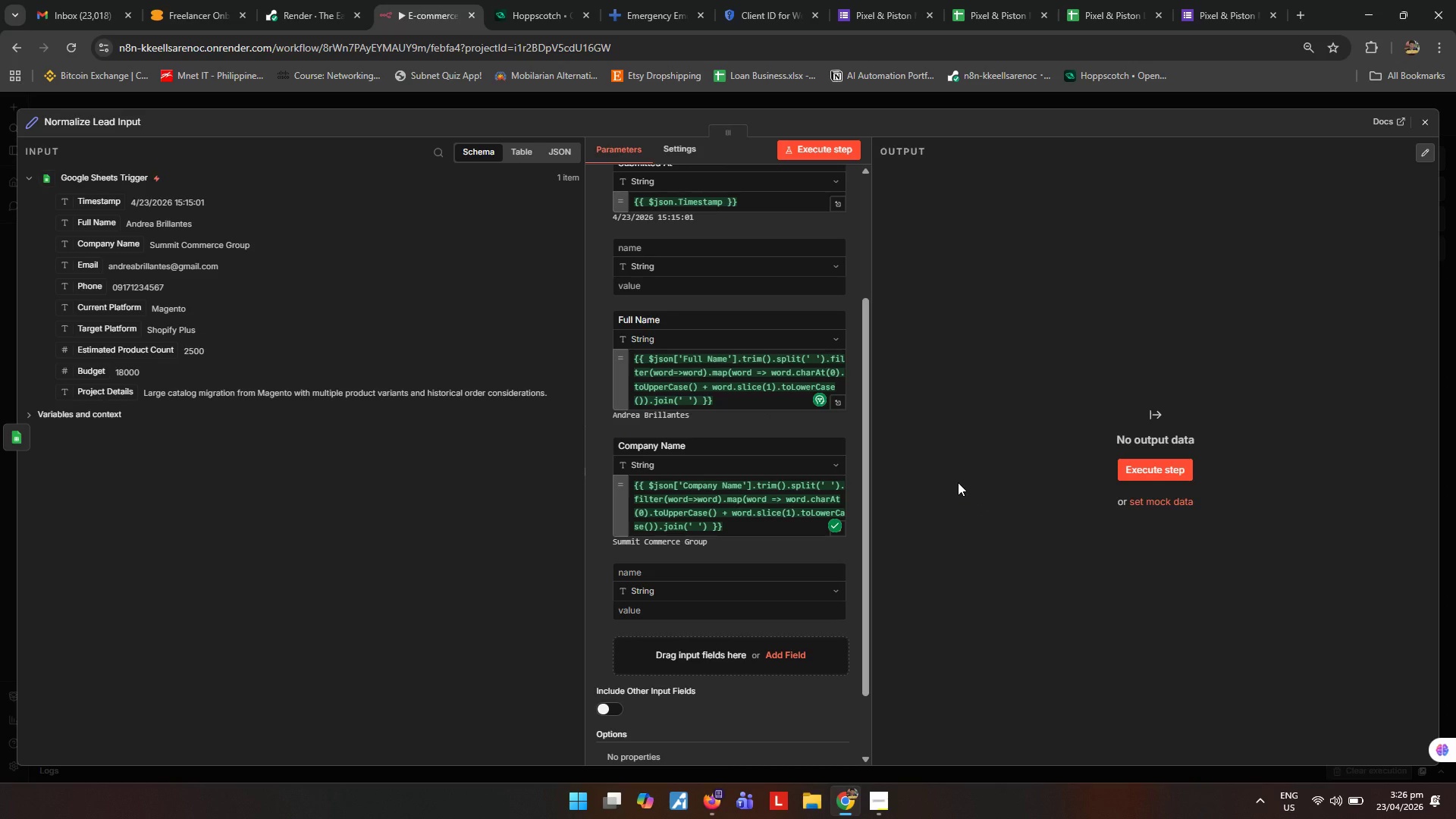 
left_click_drag(start_coordinate=[87, 269], to_coordinate=[657, 617])
 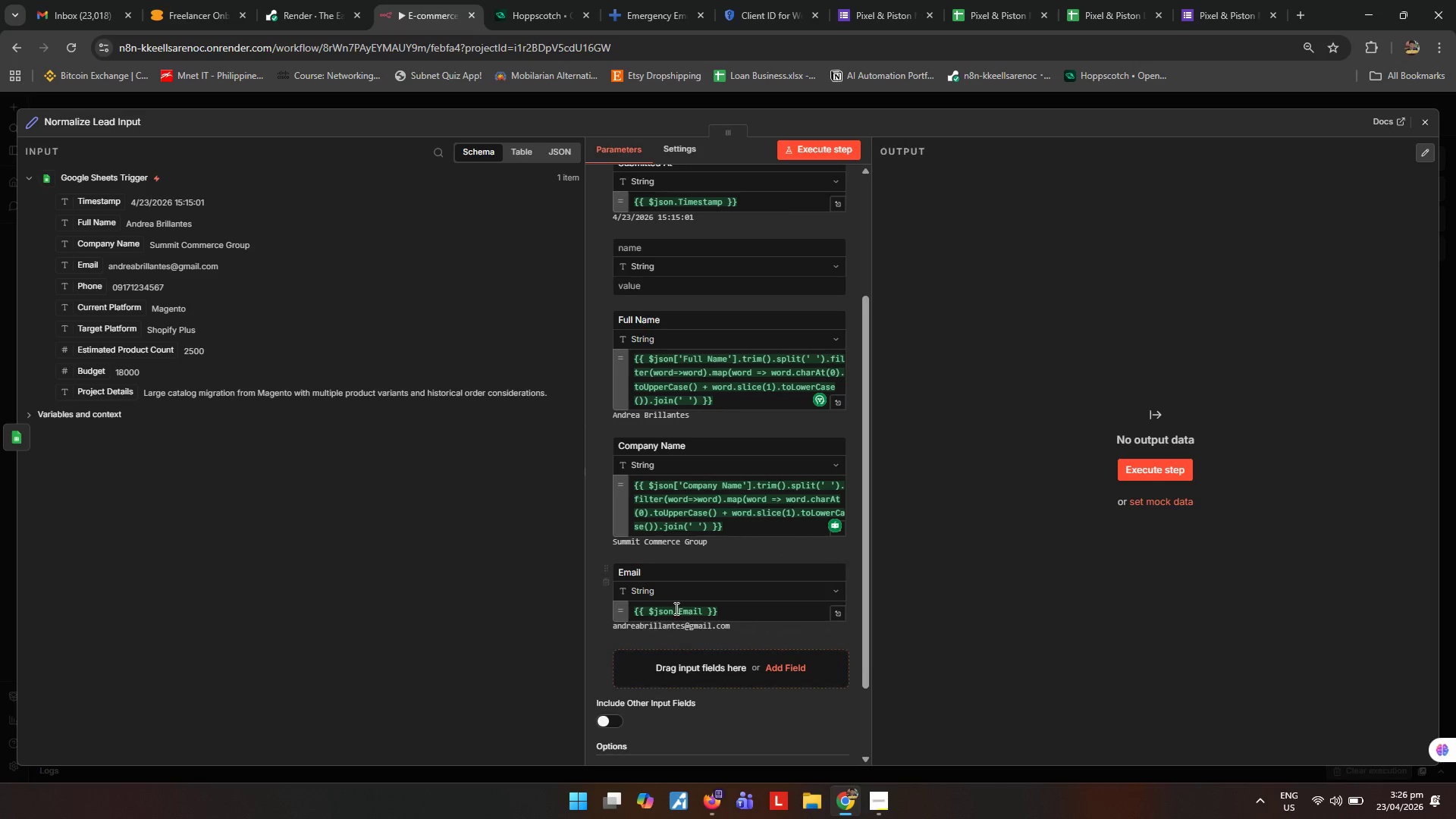 
scroll: coordinate [686, 604], scroll_direction: down, amount: 2.0
 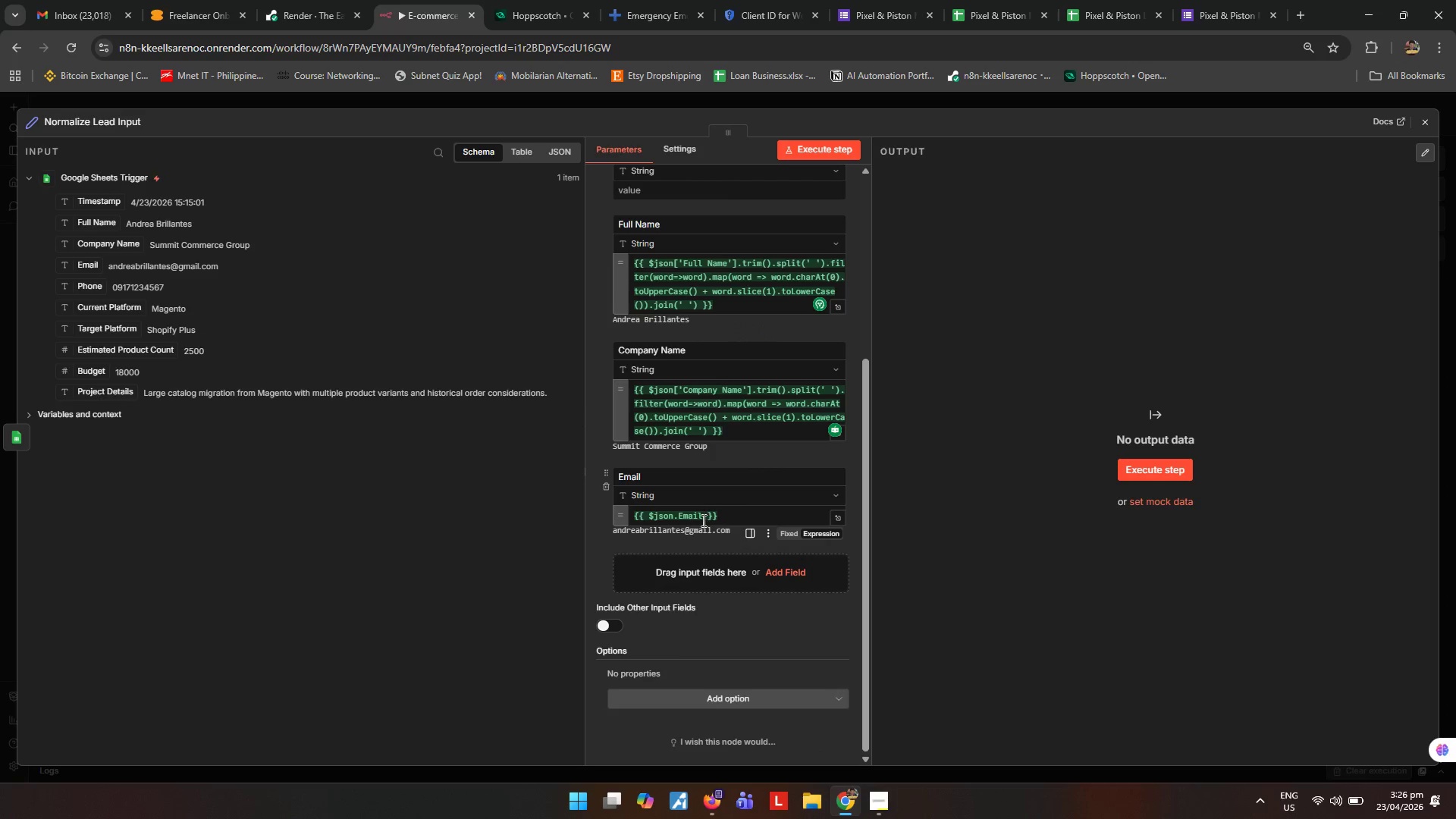 
left_click([704, 519])
 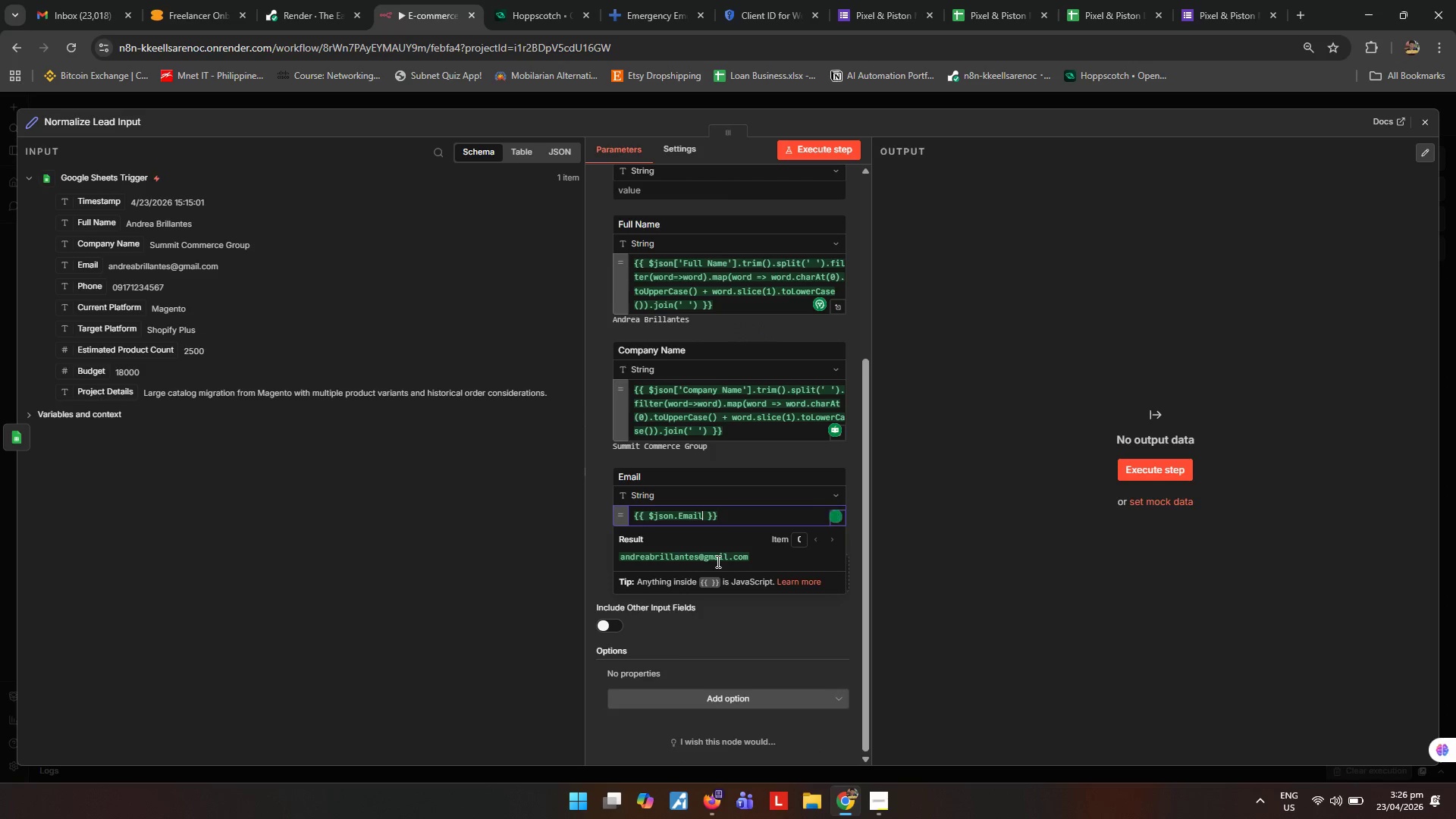 
type(.trim()
 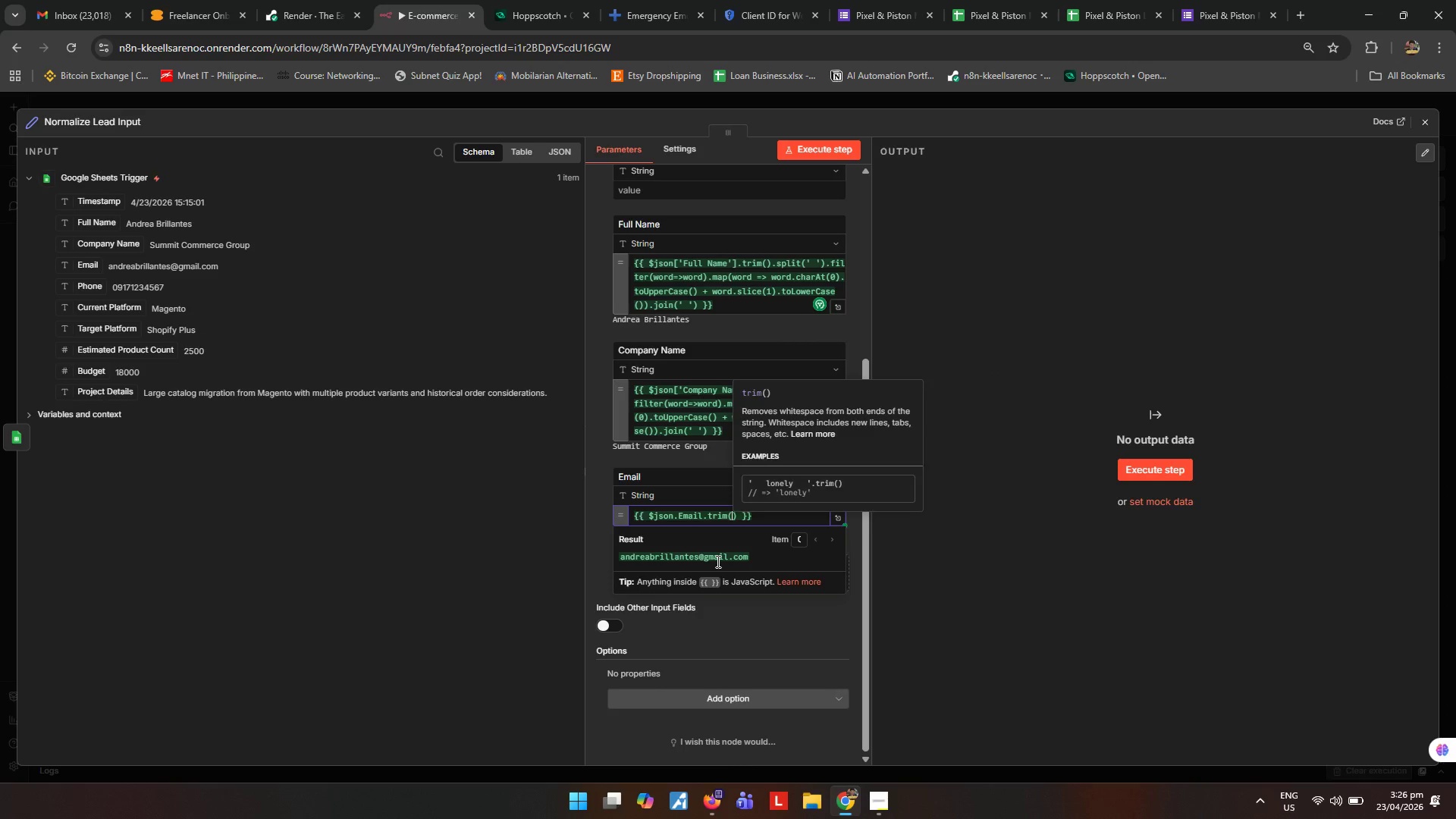 
key(ArrowRight)
 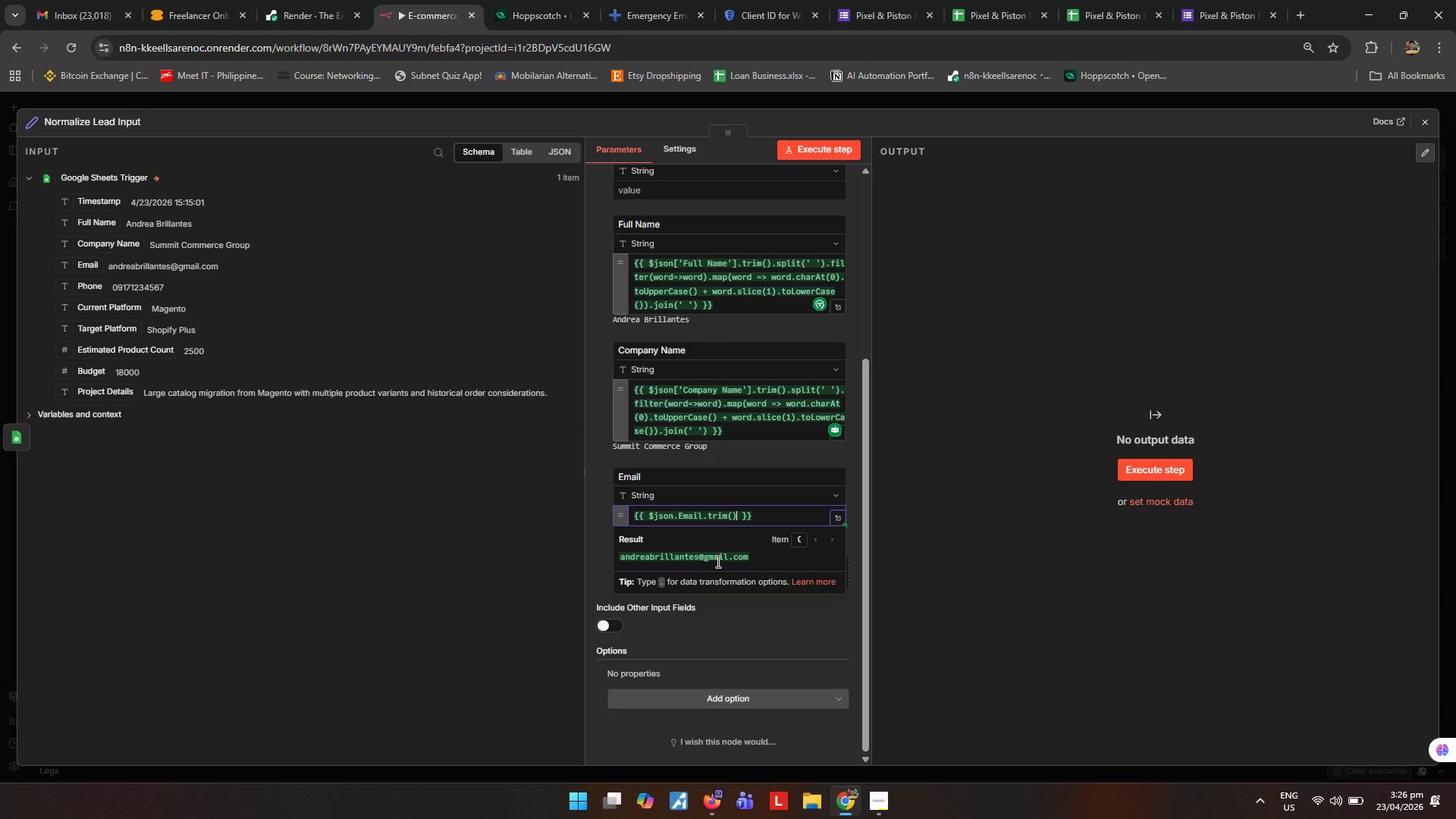 
type(.toLo)
 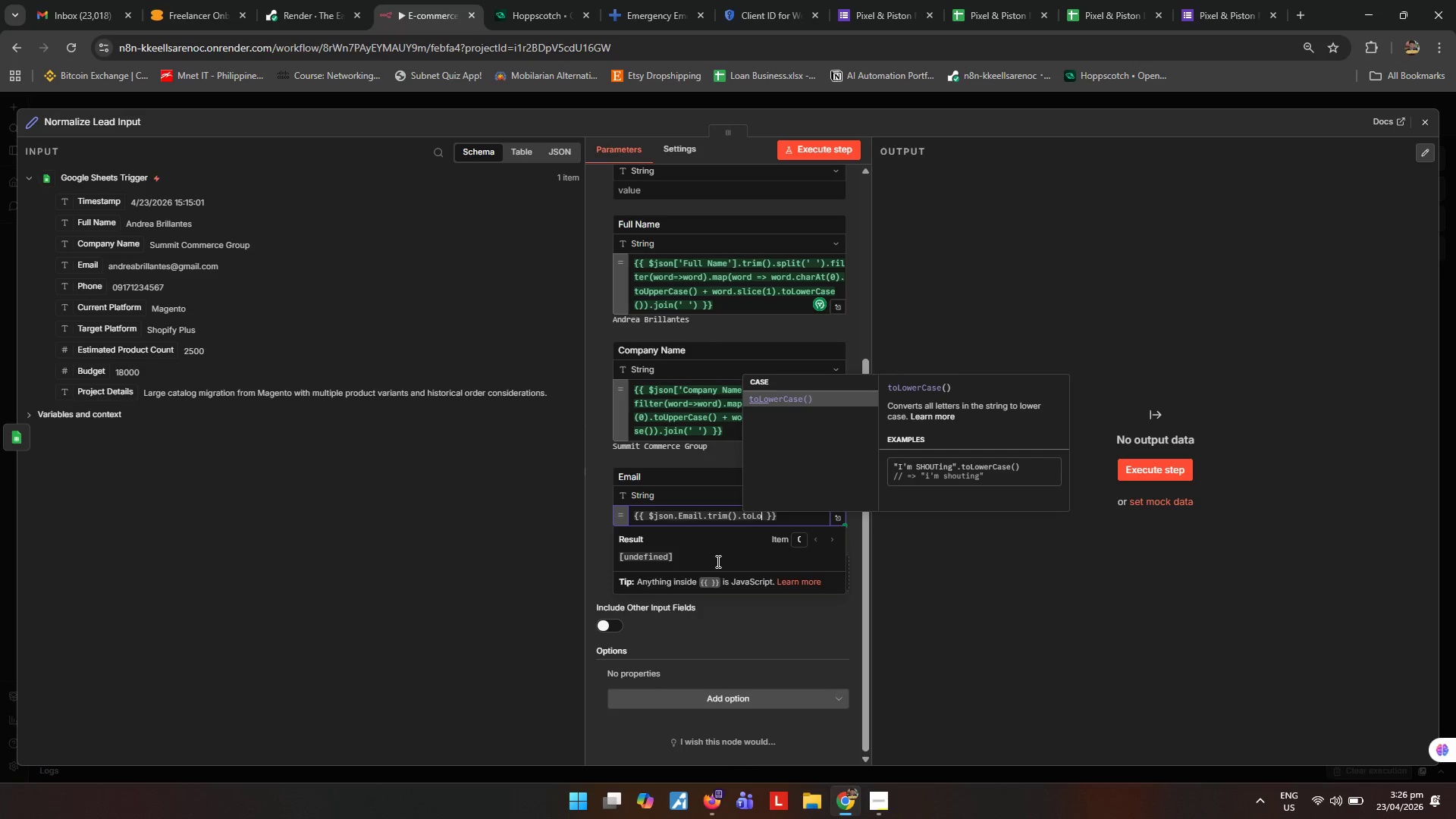 
key(Enter)
 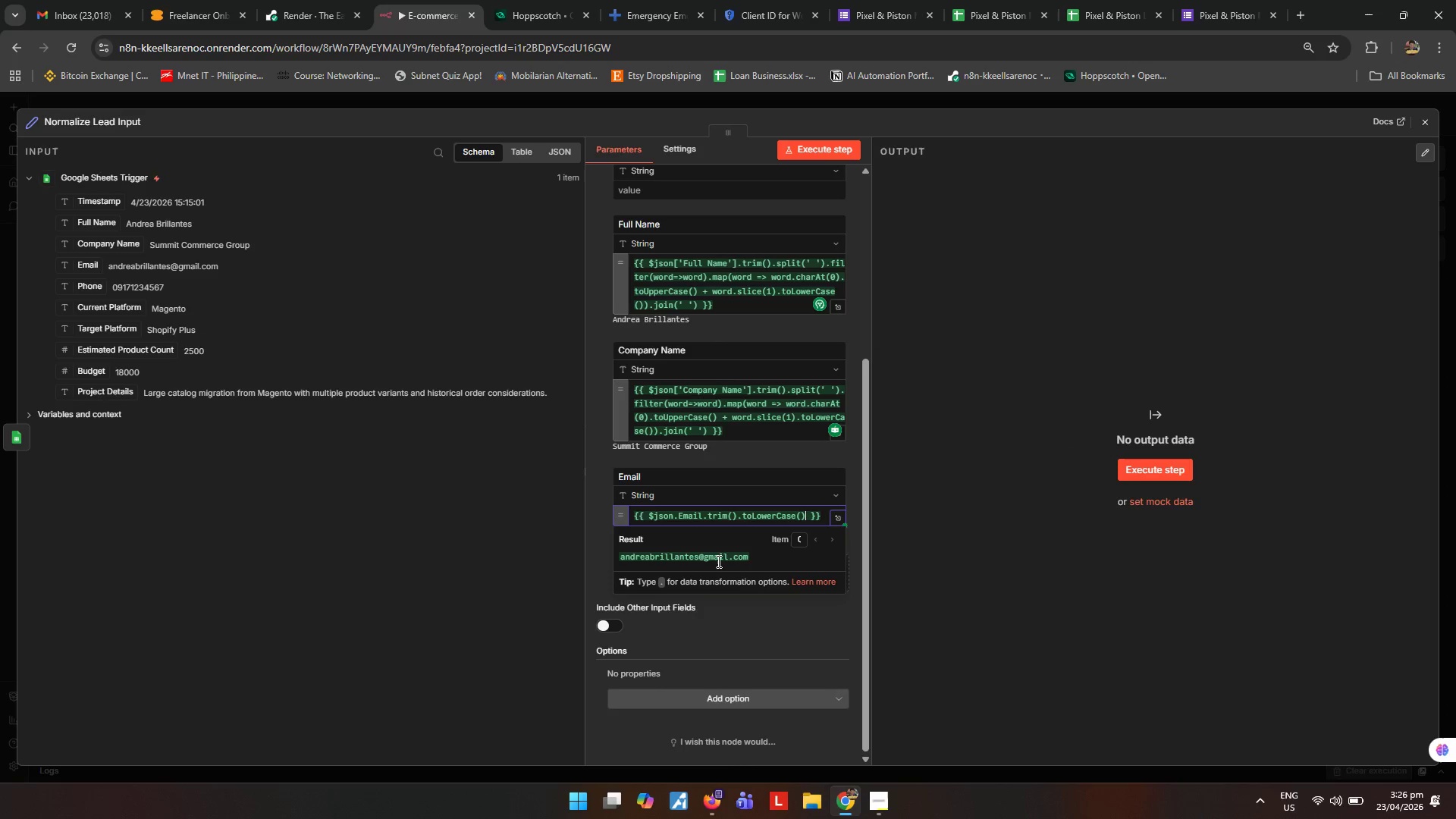 
left_click_drag(start_coordinate=[953, 546], to_coordinate=[959, 542])
 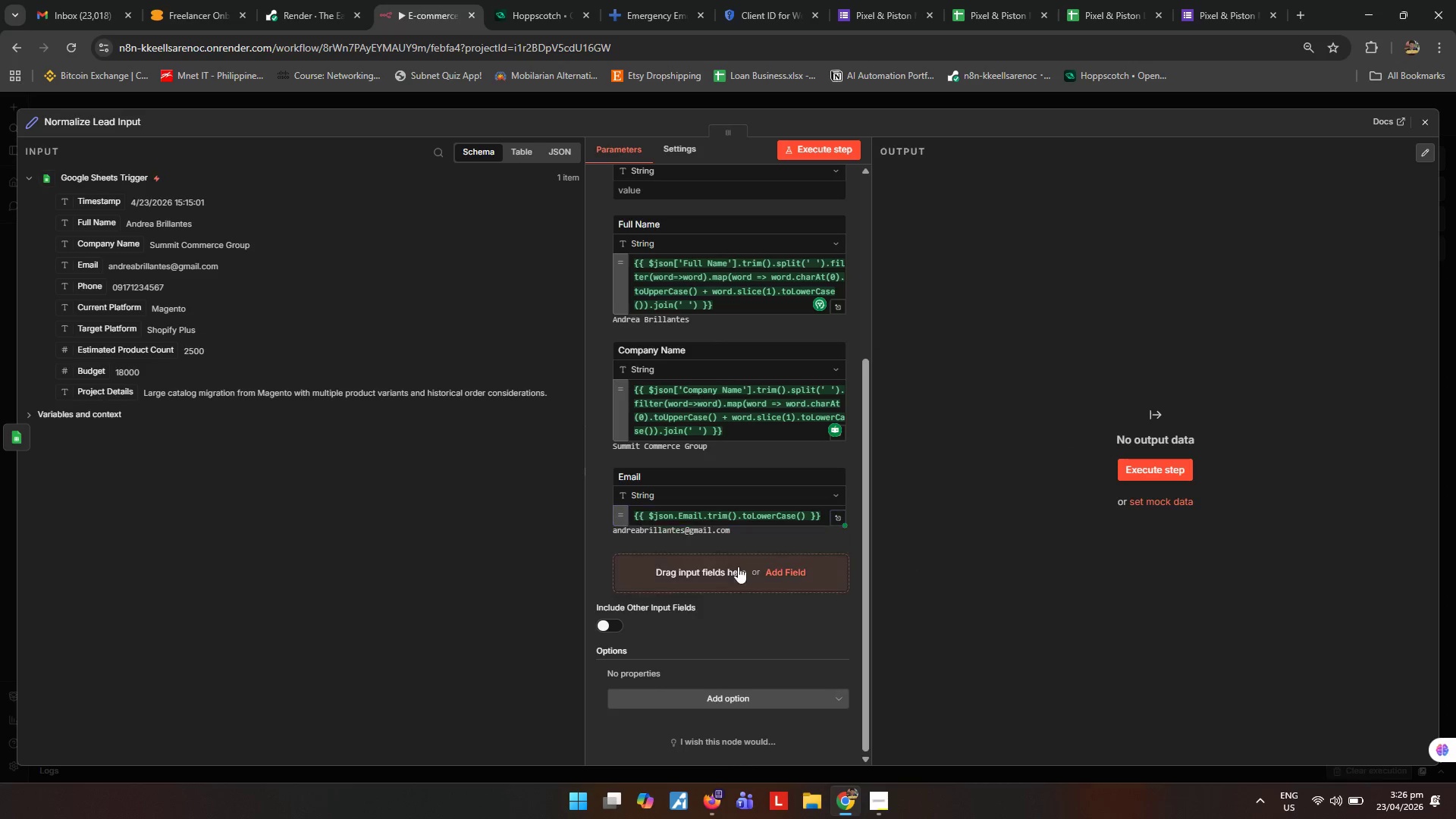 
scroll: coordinate [742, 598], scroll_direction: down, amount: 6.0
 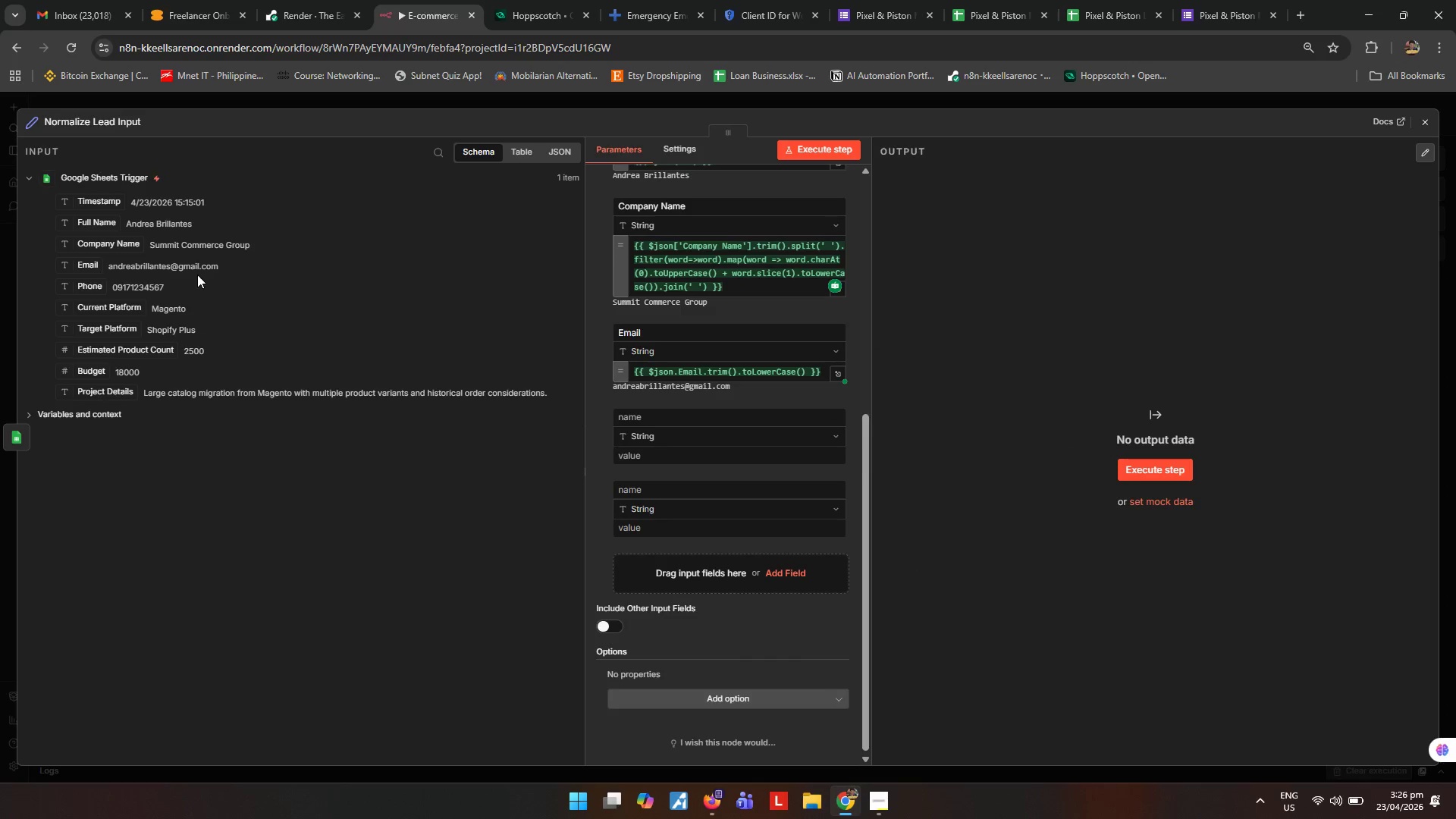 
wait(7.51)
 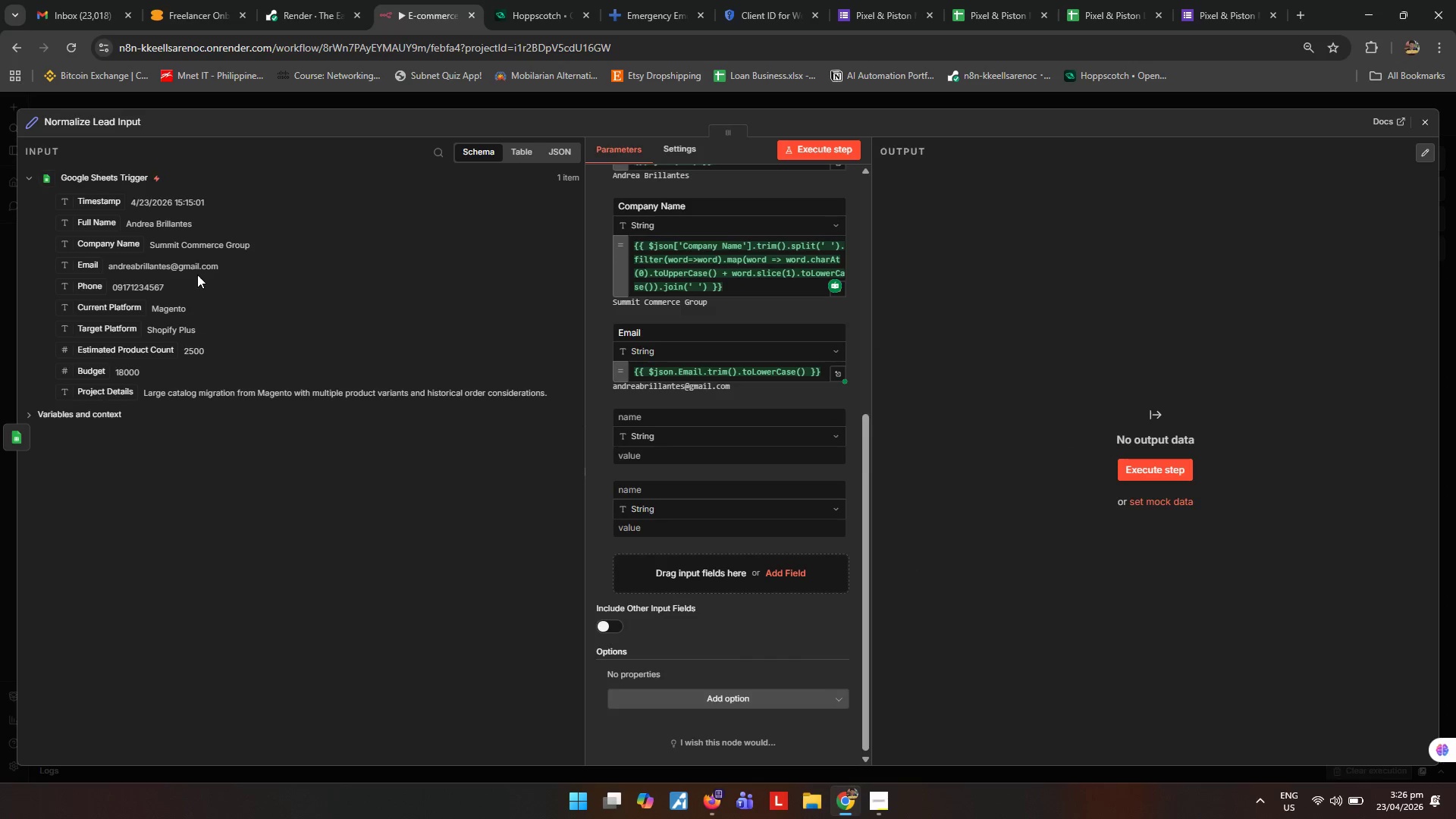 
left_click_drag(start_coordinate=[86, 285], to_coordinate=[651, 460])
 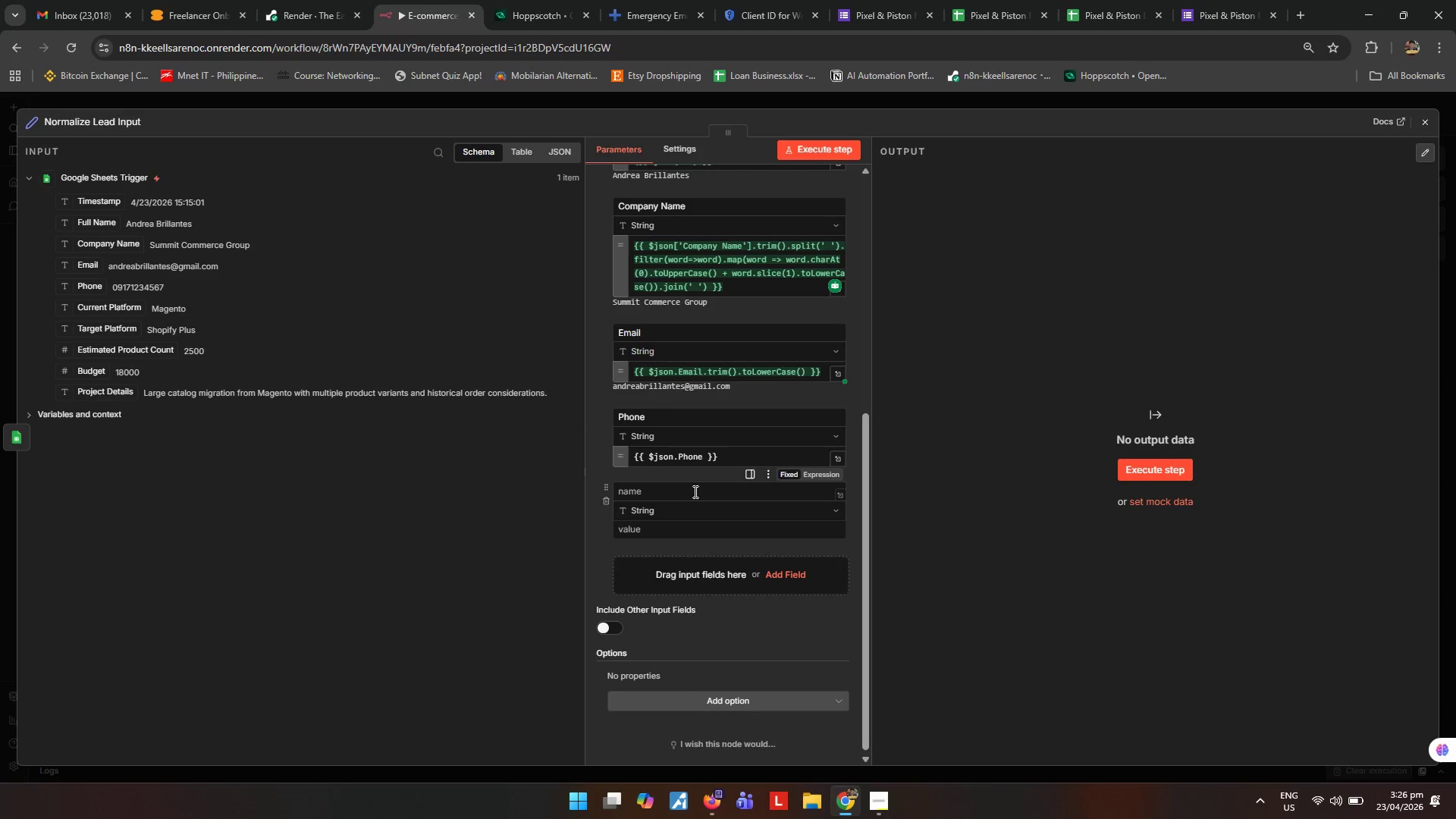 
scroll: coordinate [695, 494], scroll_direction: down, amount: 2.0
 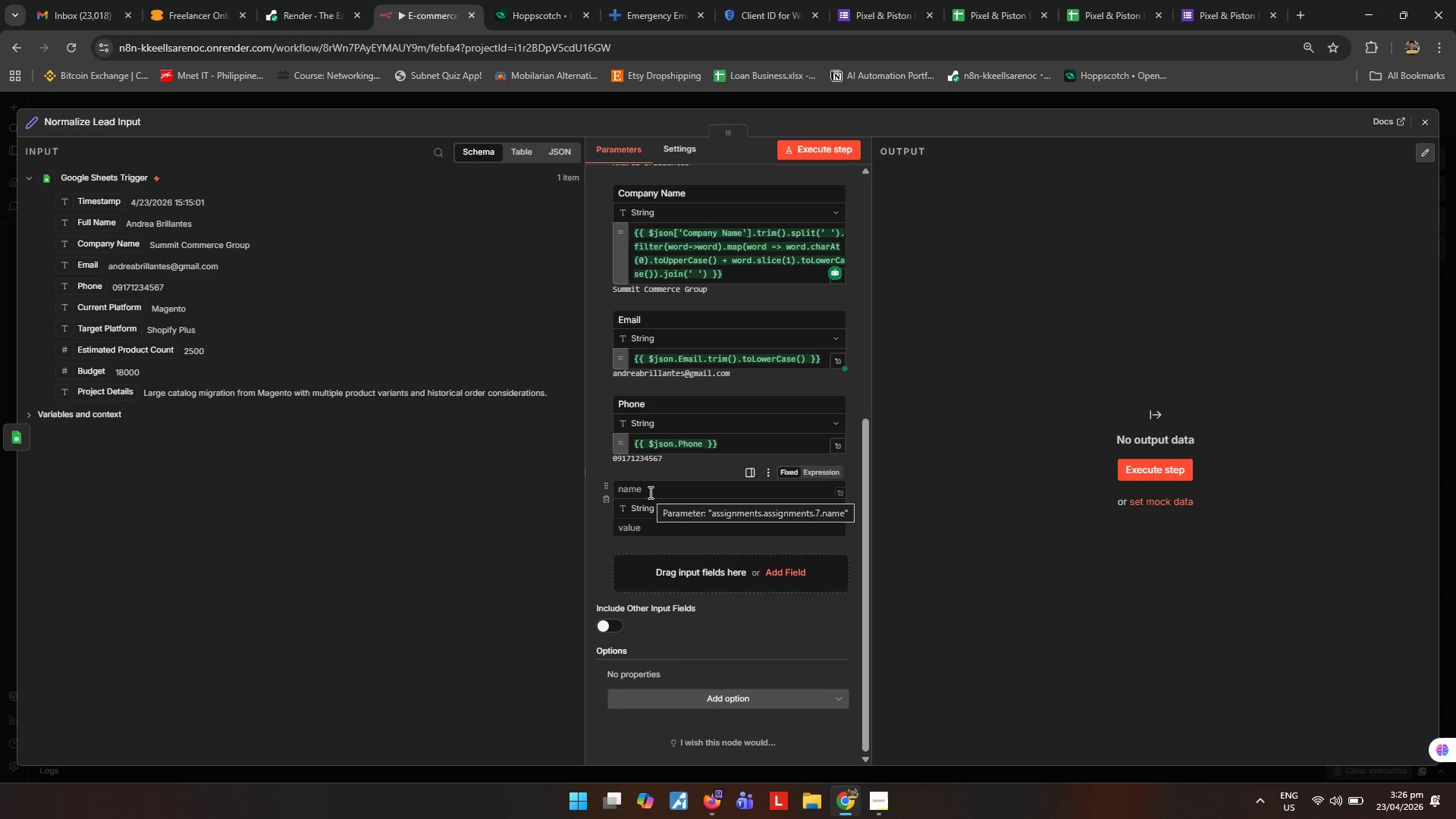 
left_click([771, 570])
 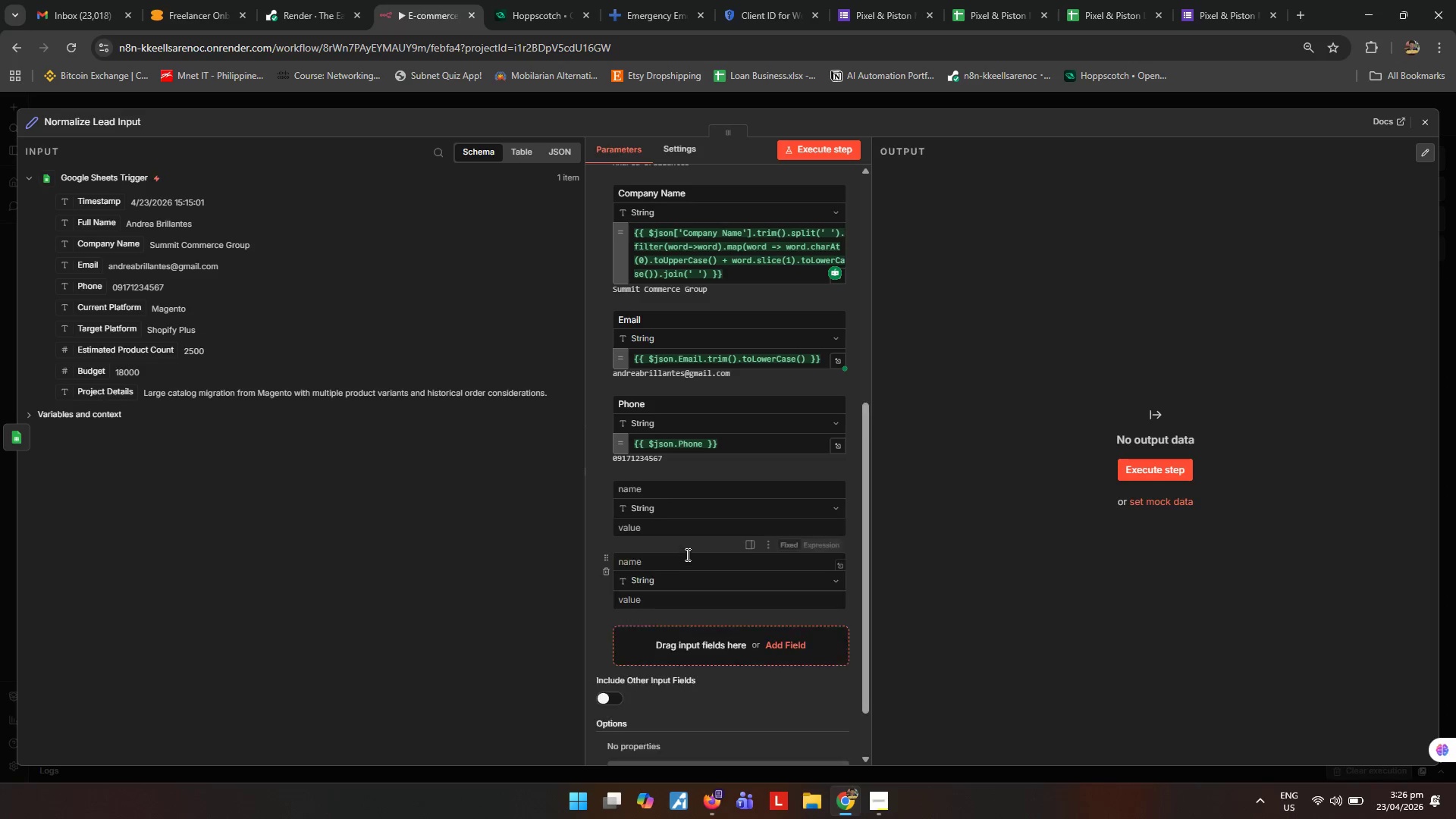 
scroll: coordinate [686, 554], scroll_direction: down, amount: 3.0
 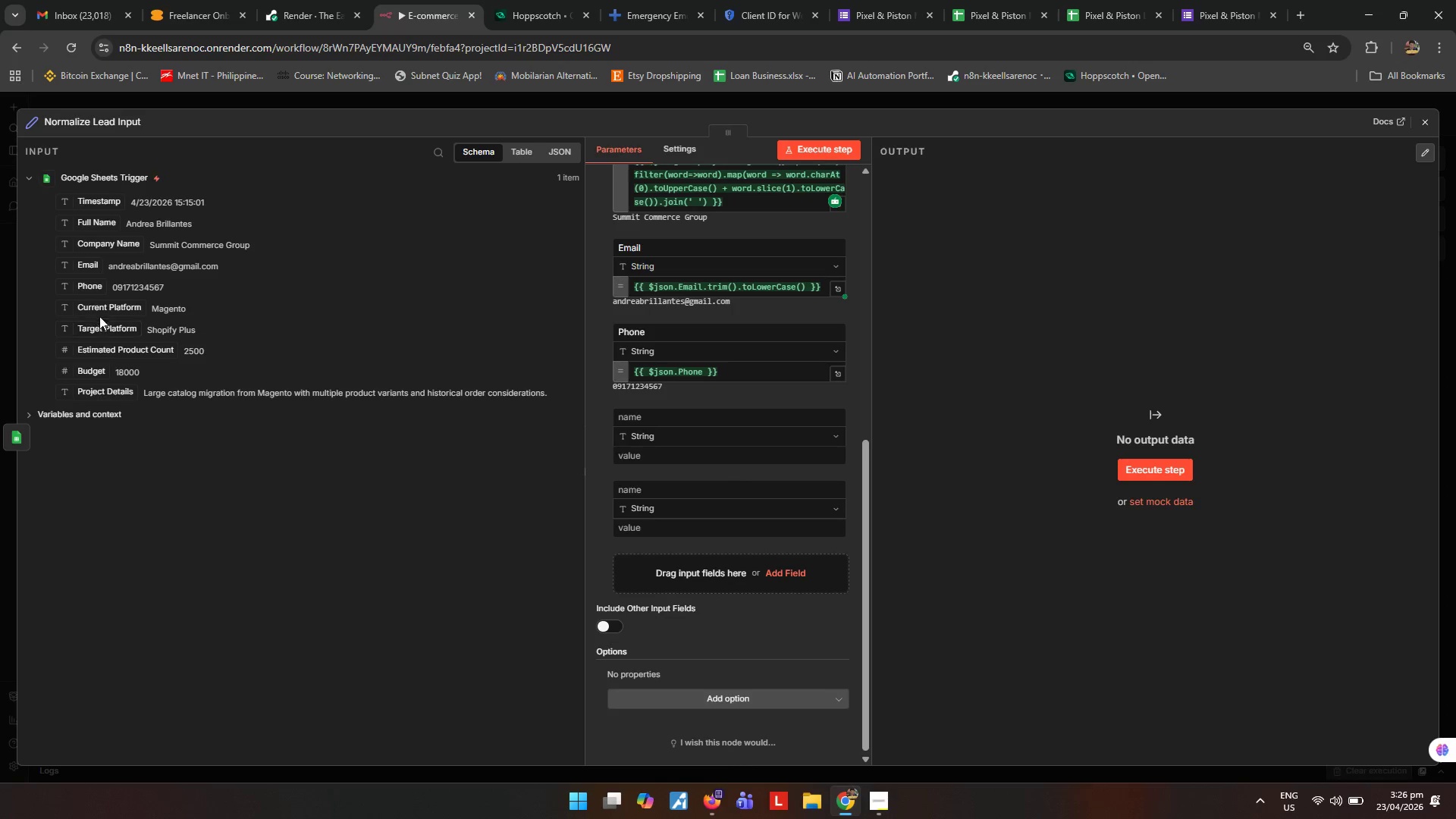 
left_click_drag(start_coordinate=[102, 313], to_coordinate=[676, 460])
 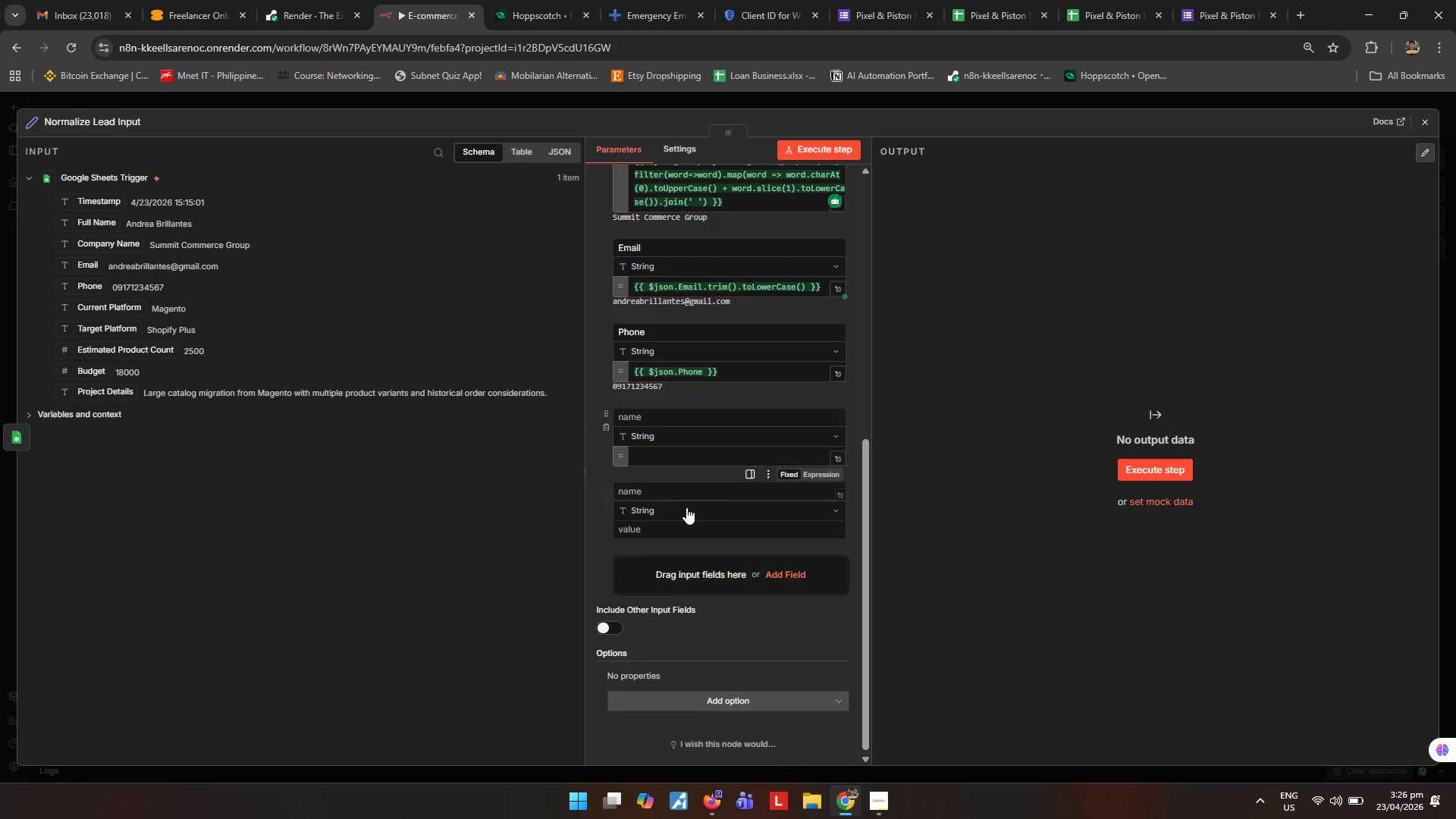 
scroll: coordinate [686, 522], scroll_direction: down, amount: 3.0
 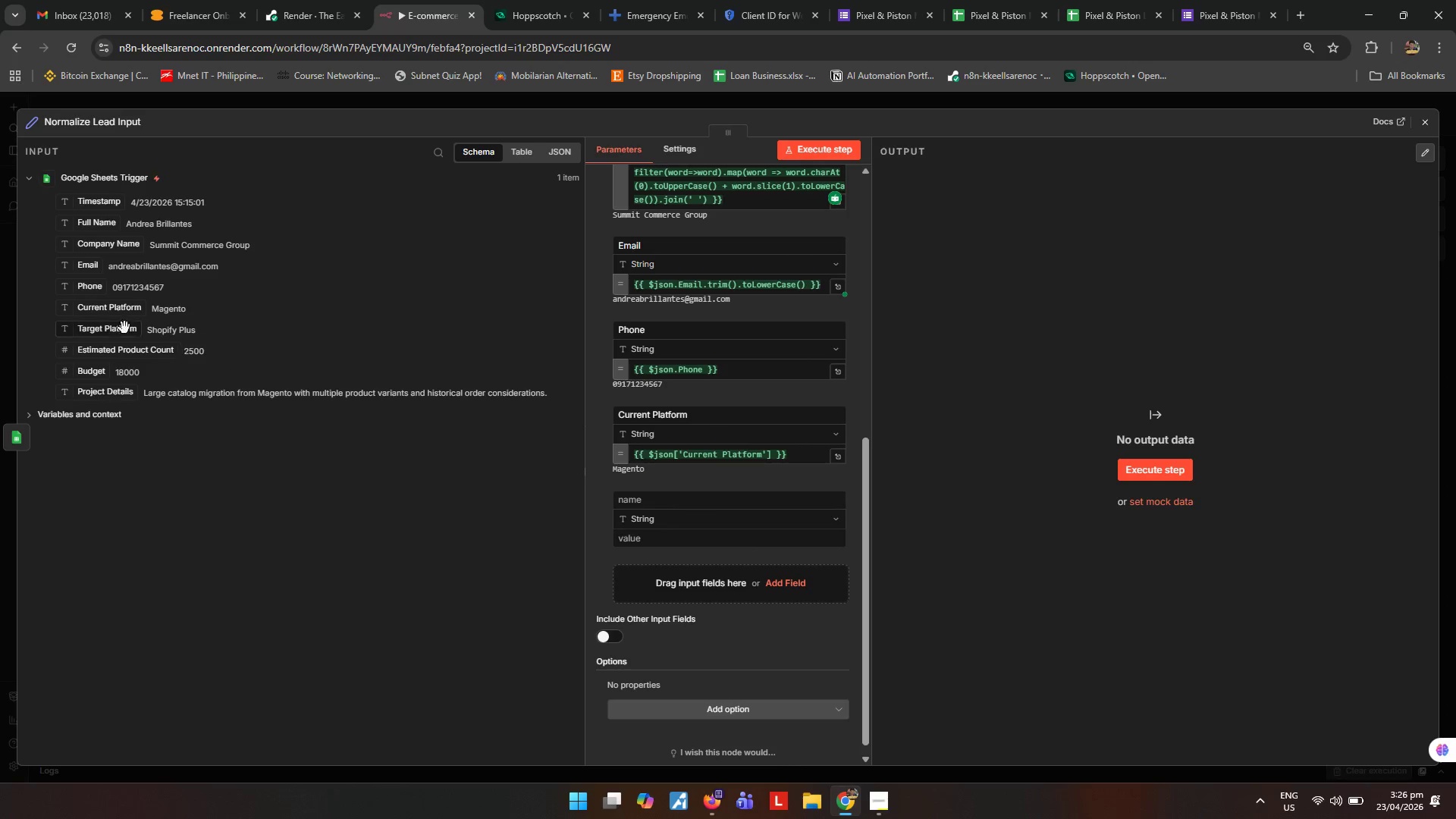 
left_click_drag(start_coordinate=[111, 328], to_coordinate=[649, 544])
 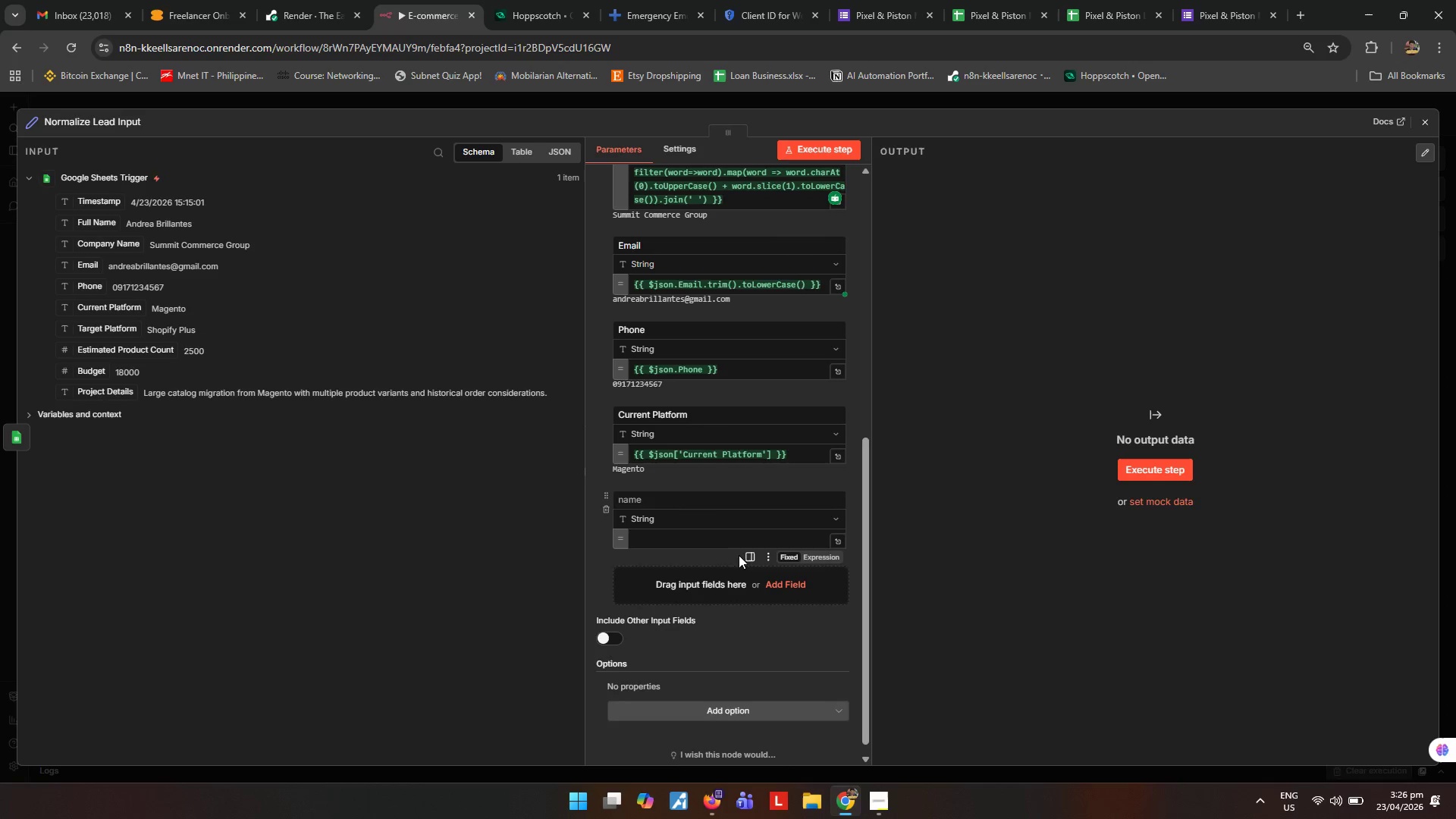 
scroll: coordinate [779, 579], scroll_direction: down, amount: 6.0
 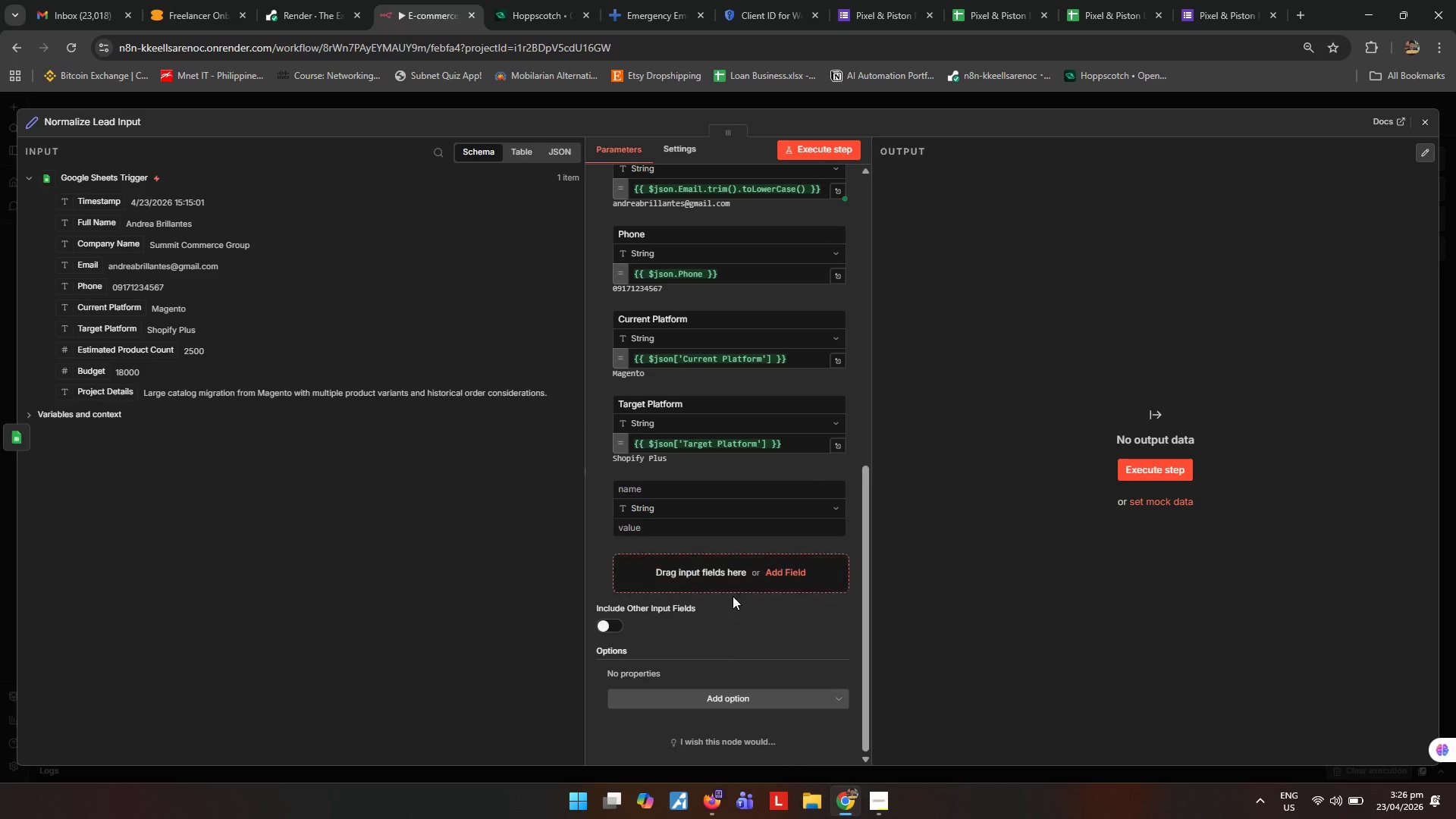 
left_click([772, 569])
 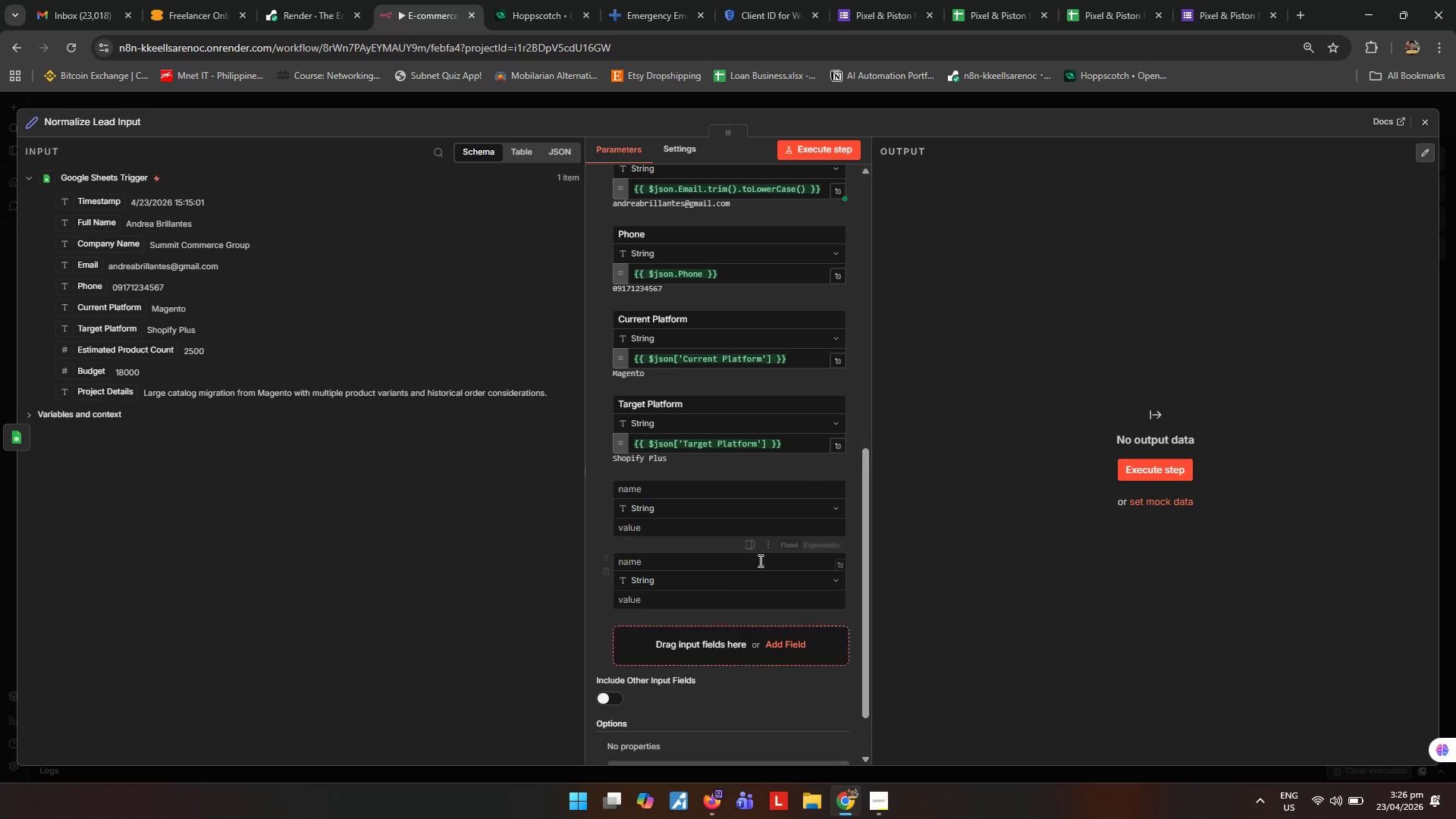 
scroll: coordinate [752, 560], scroll_direction: down, amount: 3.0
 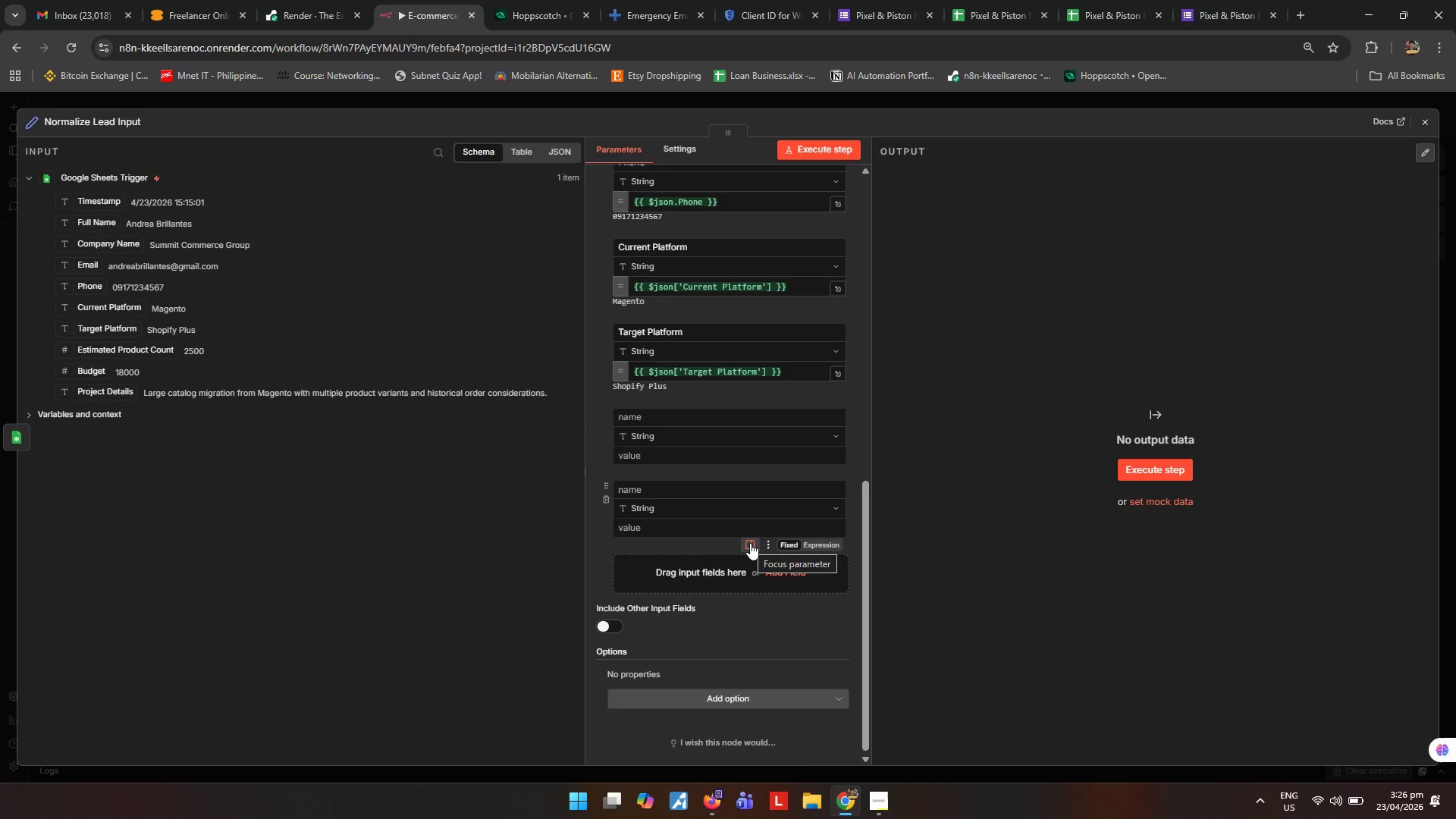 
wait(10.04)
 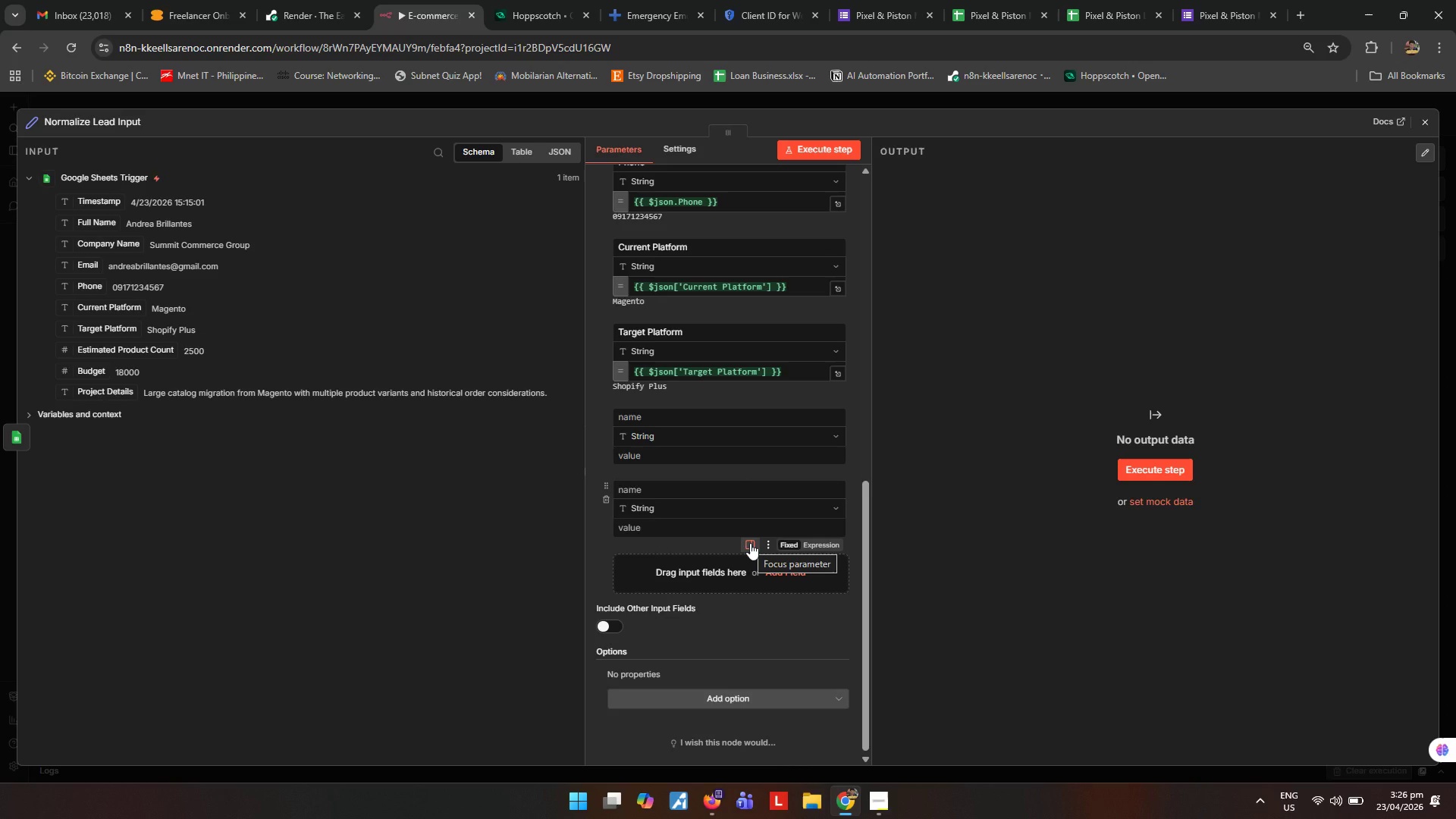 
left_click_drag(start_coordinate=[107, 350], to_coordinate=[652, 452])
 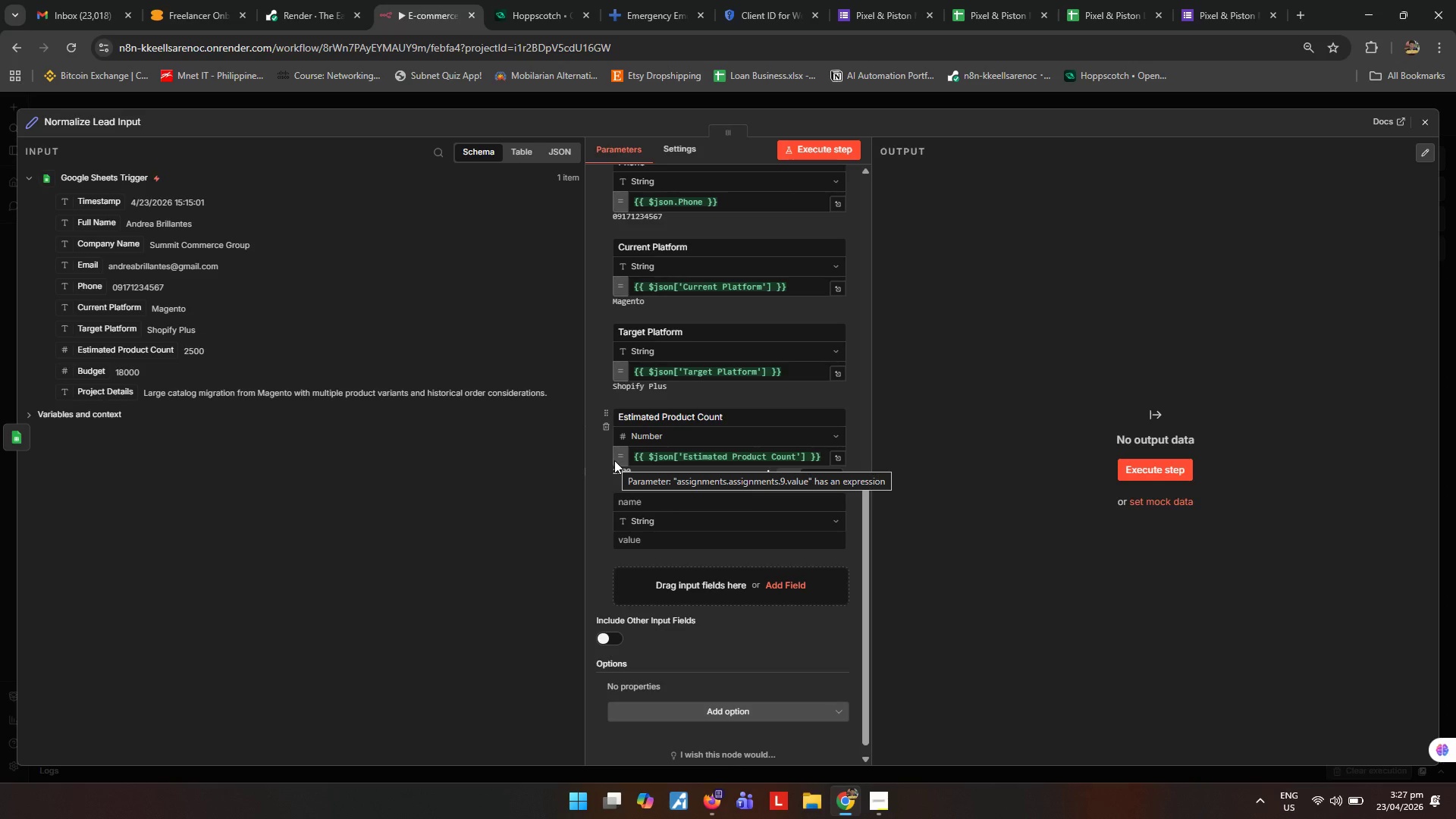 
wait(15.45)
 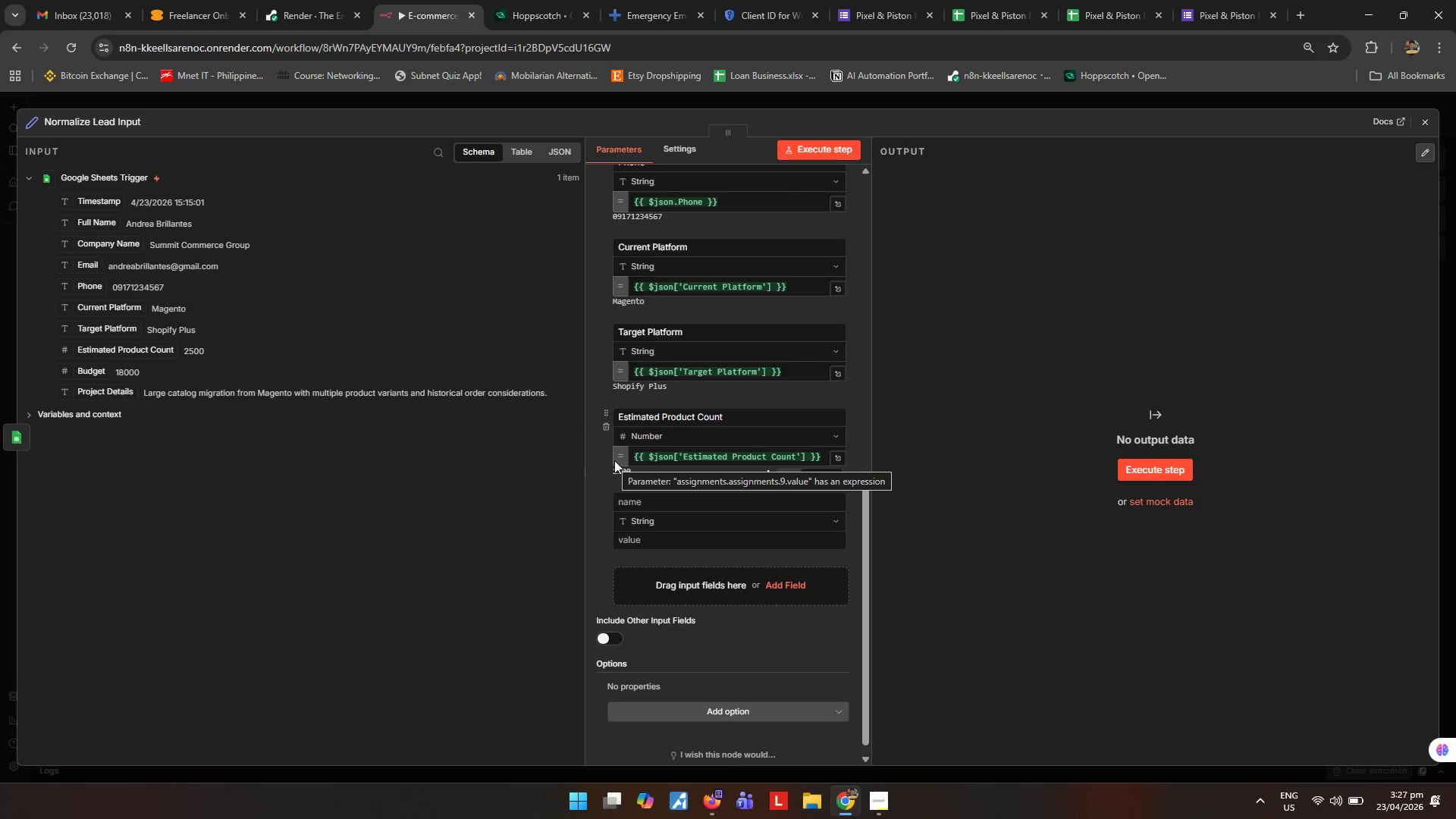 
left_click([651, 452])
 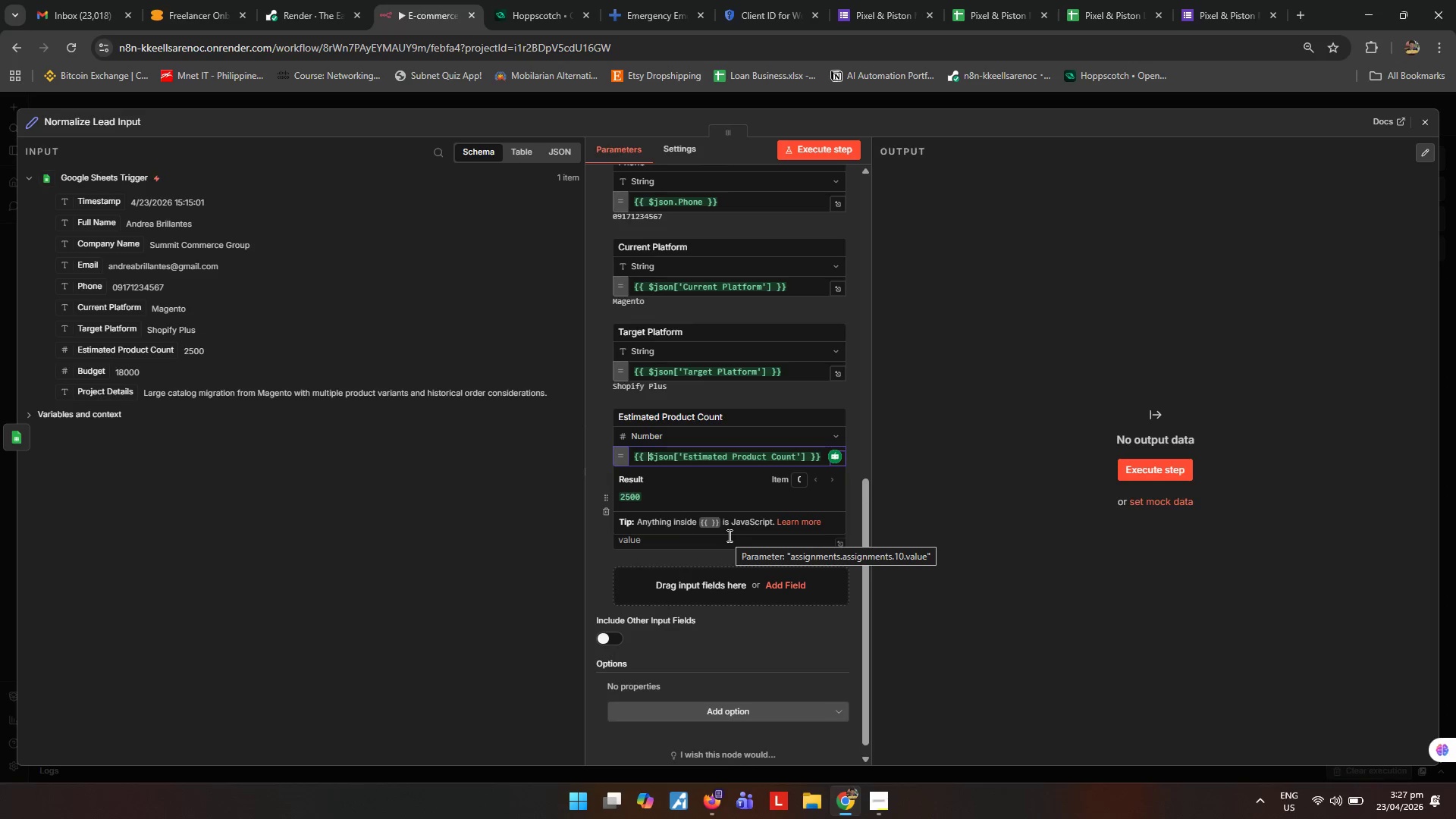 
key(Shift+ShiftRight)
 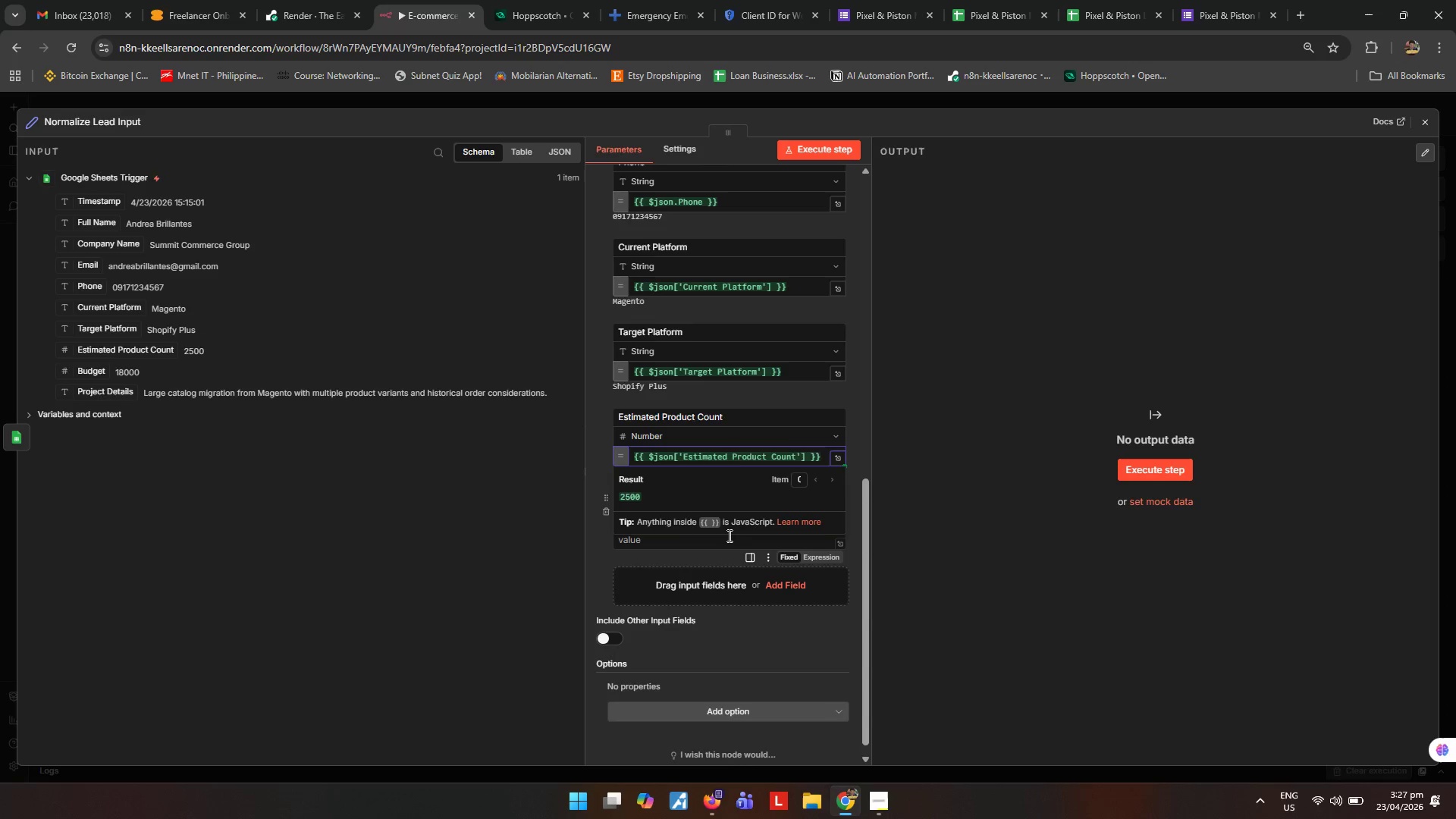 
key(Shift+9)
 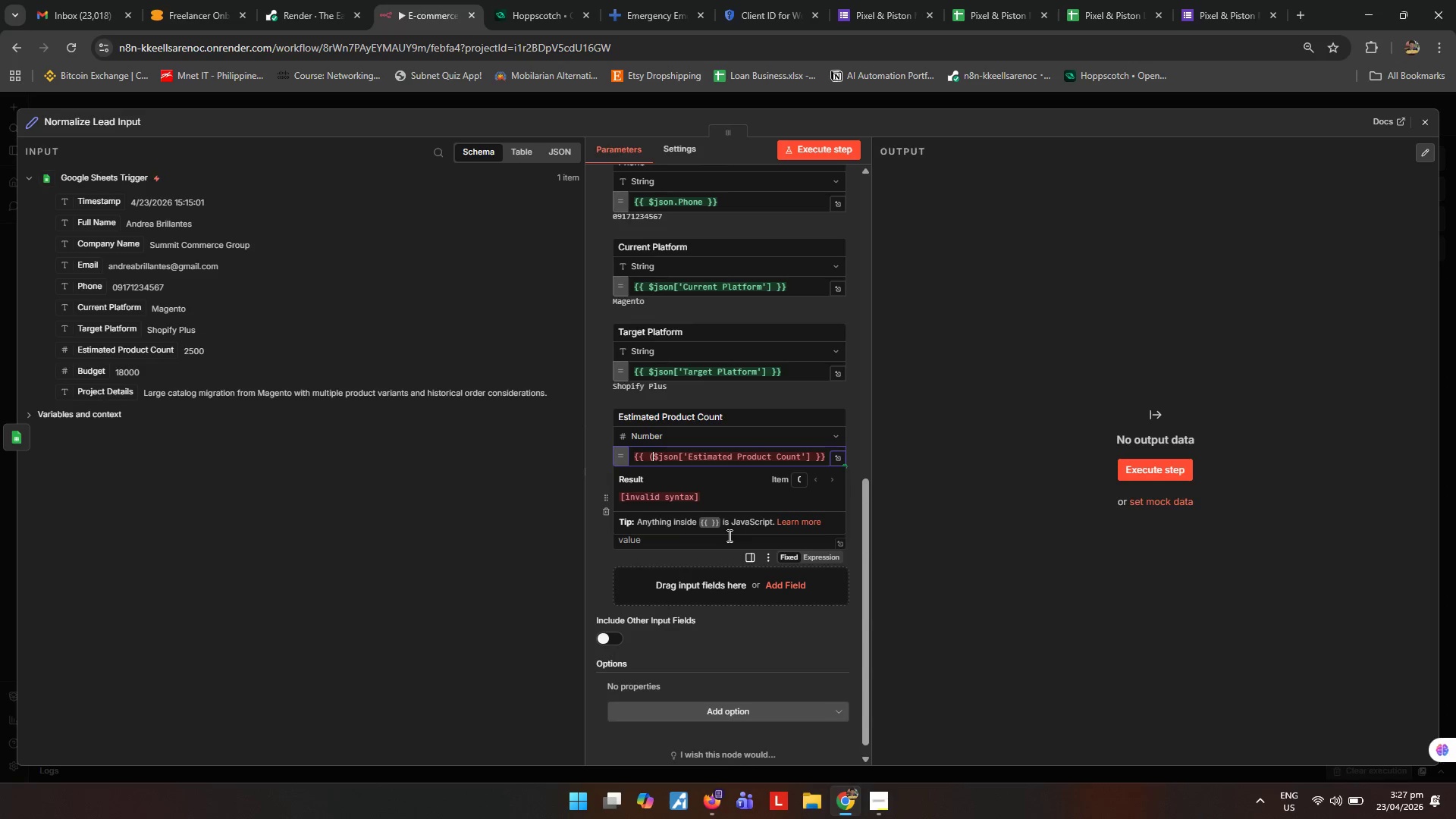 
hold_key(key=ArrowRight, duration=1.48)
 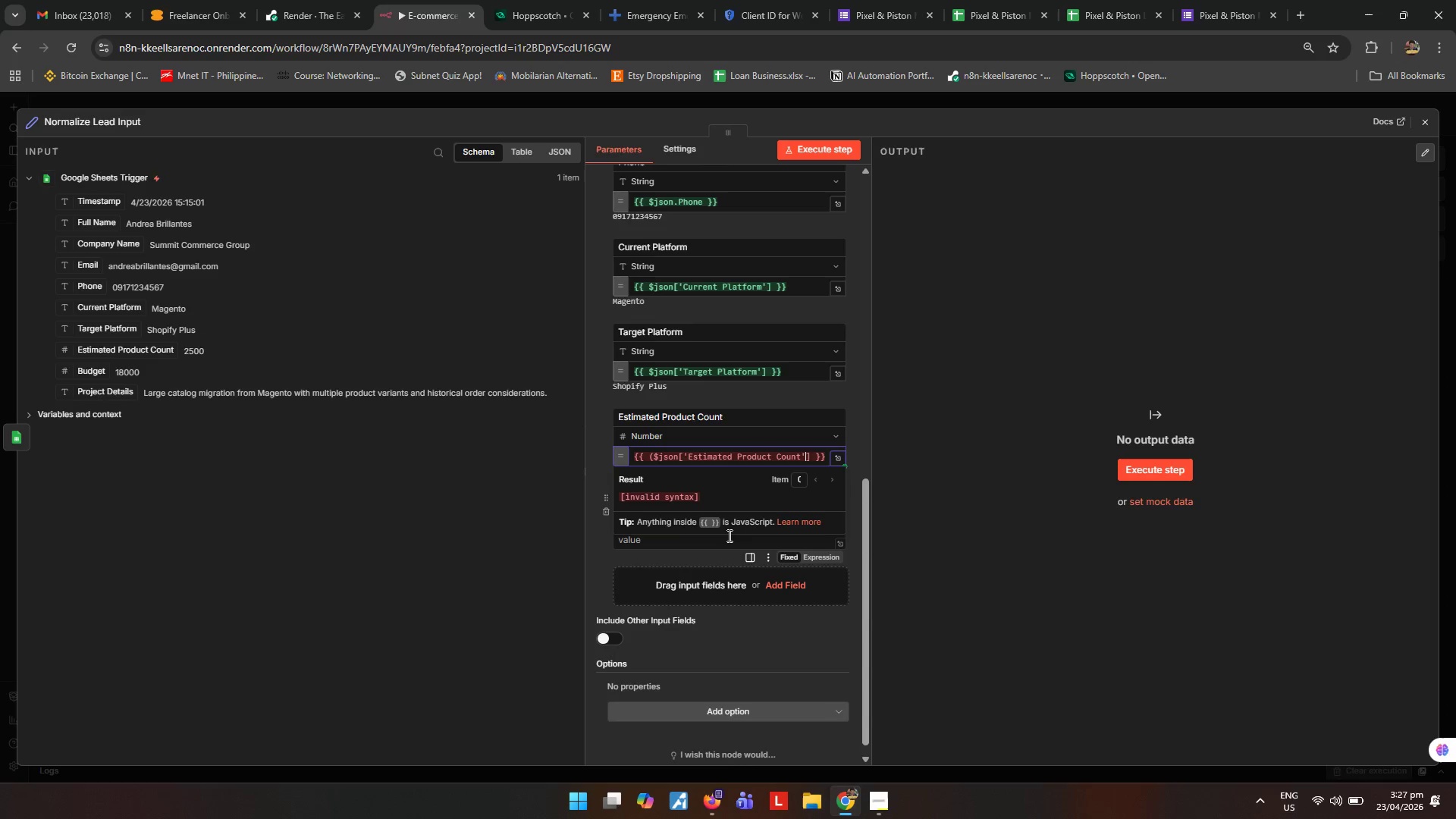 
key(ArrowRight)
 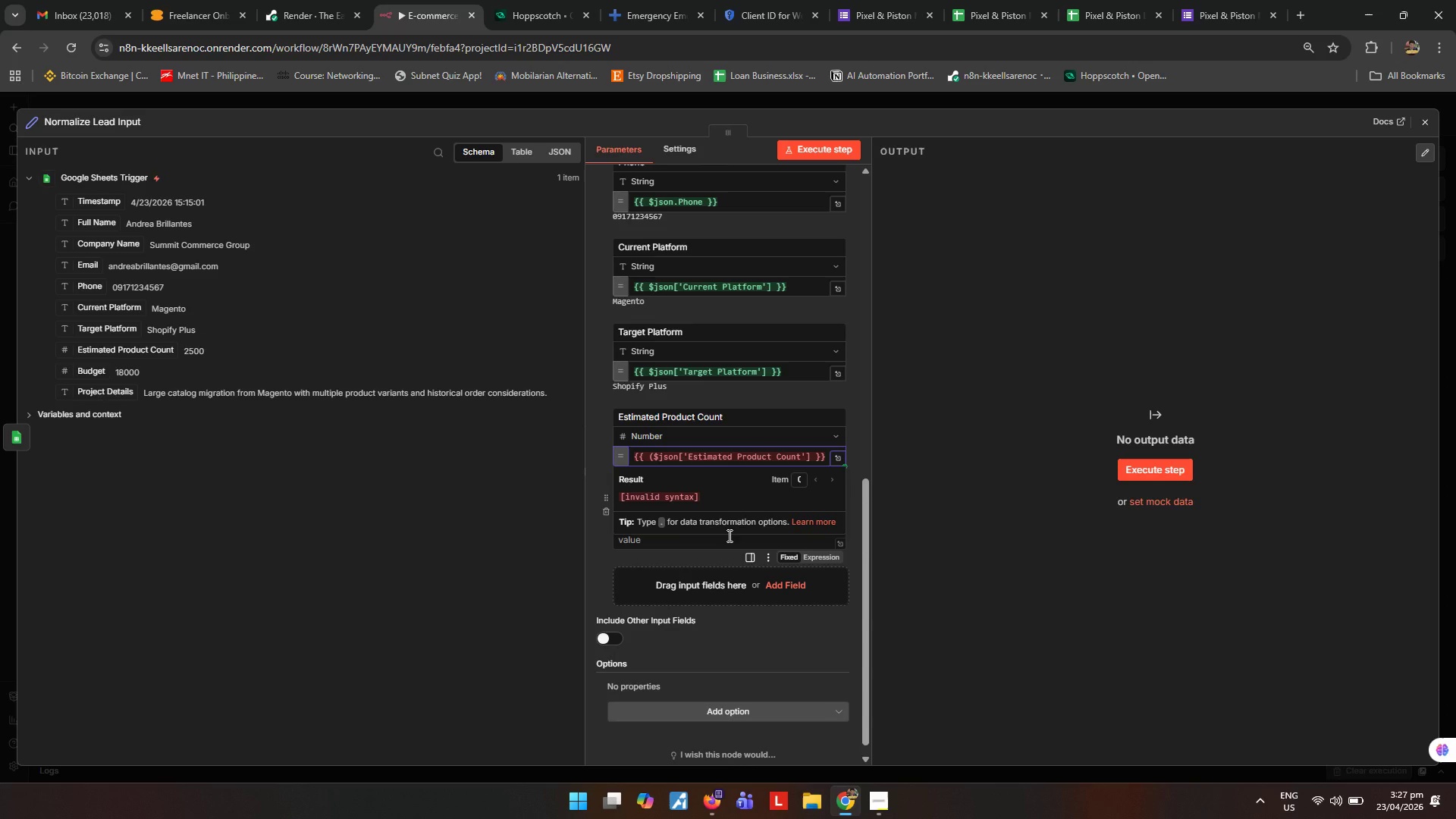 
hold_key(key=ShiftRight, duration=0.34)
 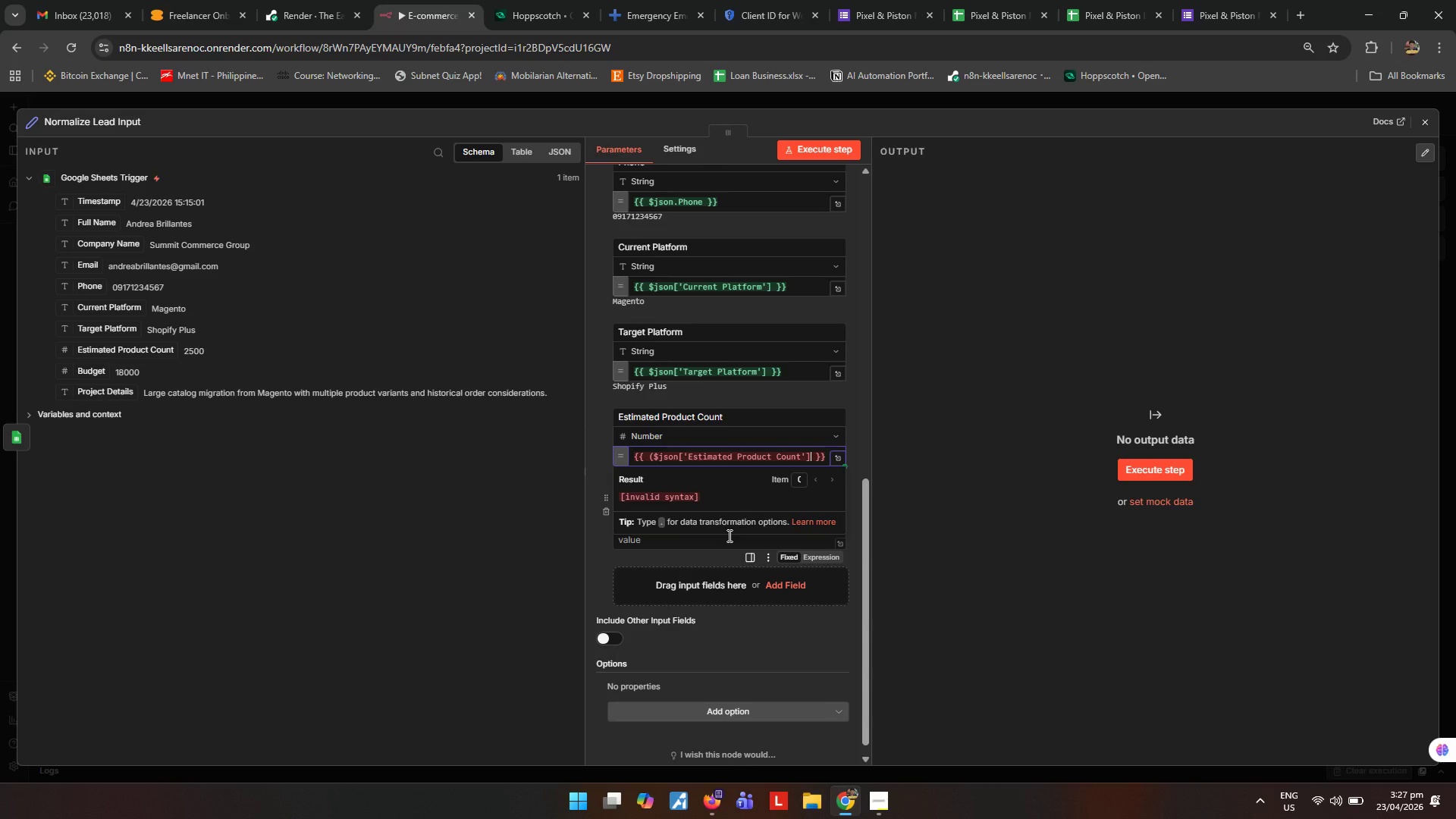 
key(Shift+ShiftRight)
 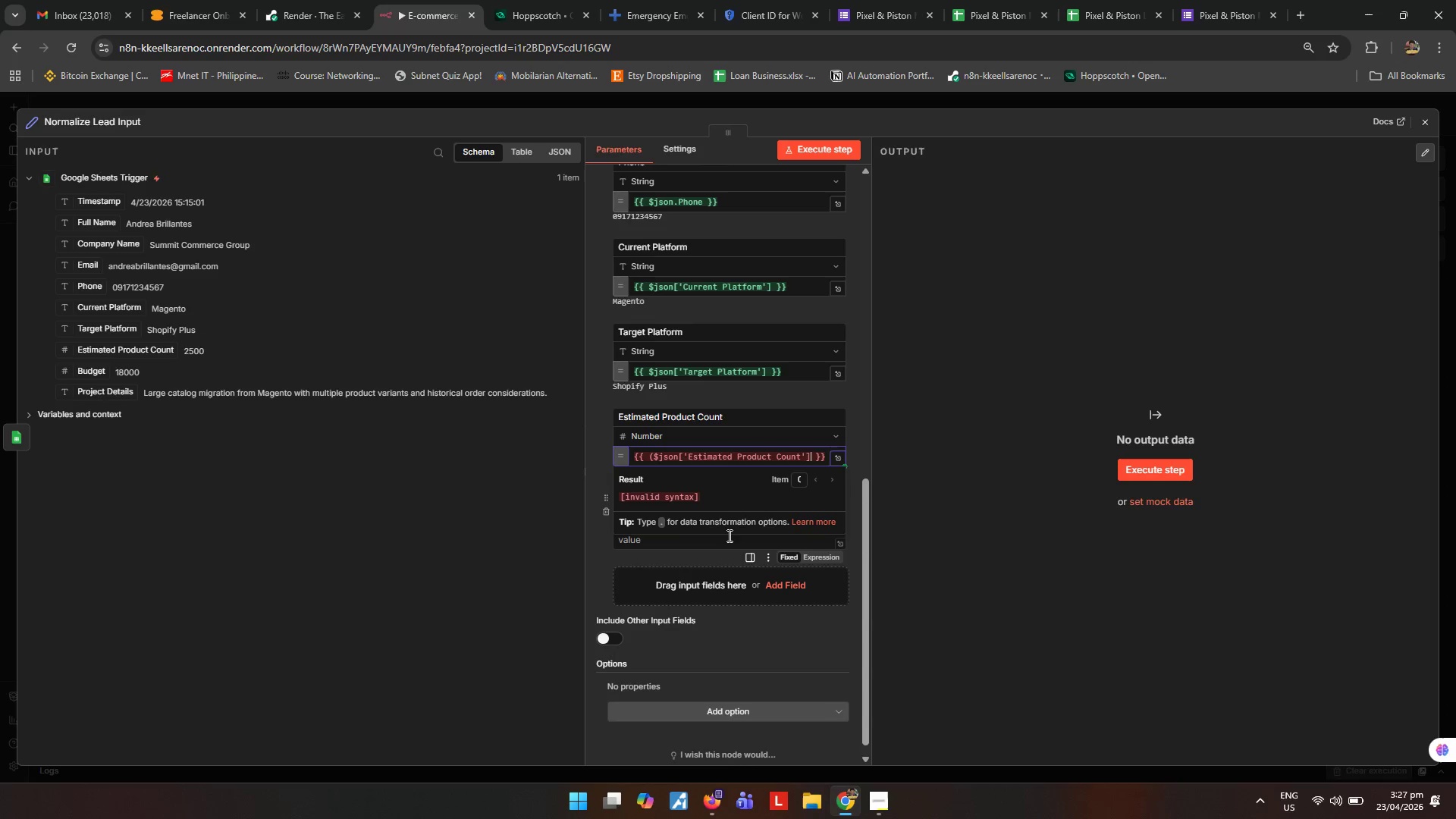 
key(Shift+0)
 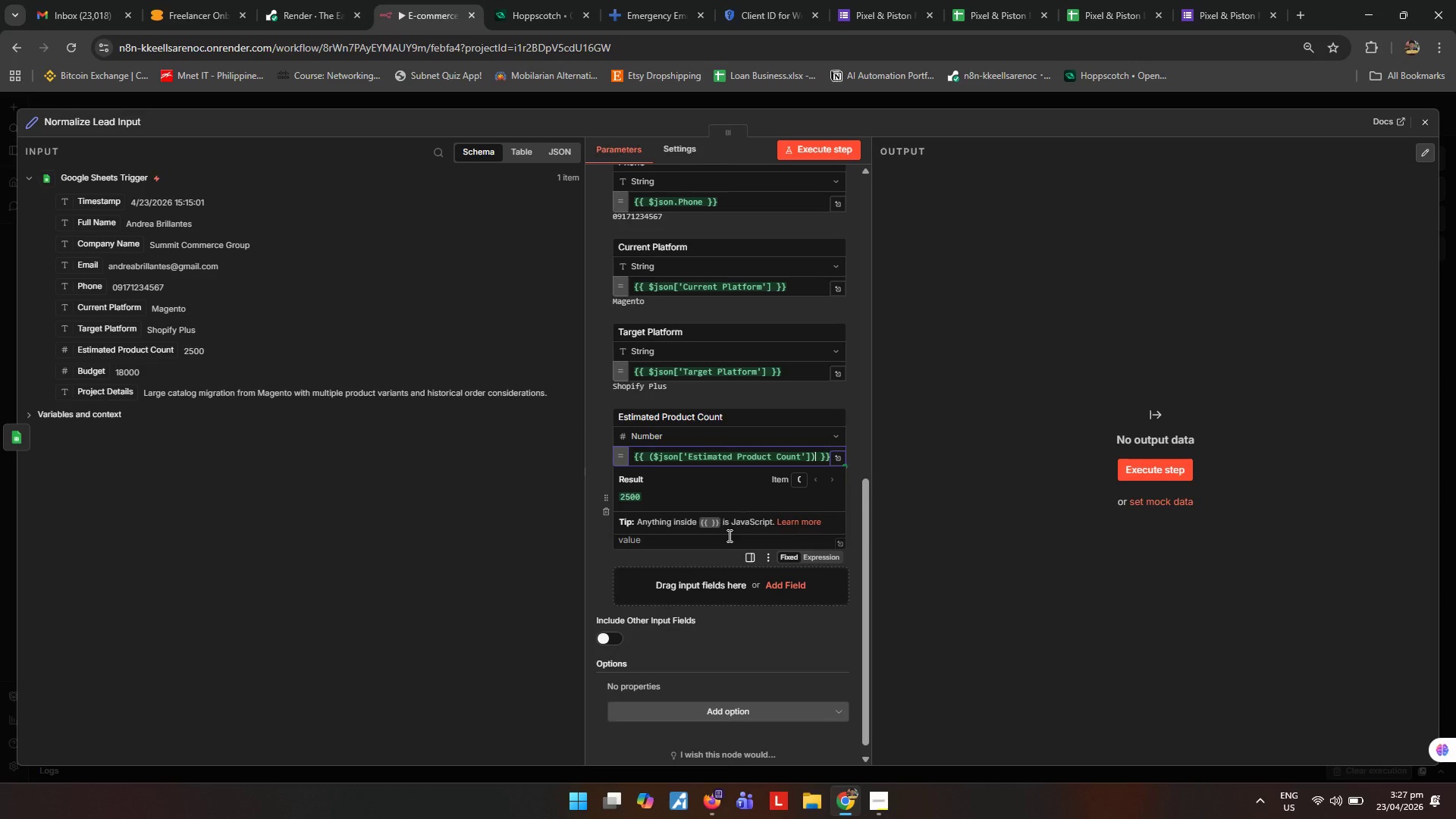 
hold_key(key=ArrowLeft, duration=1.51)
 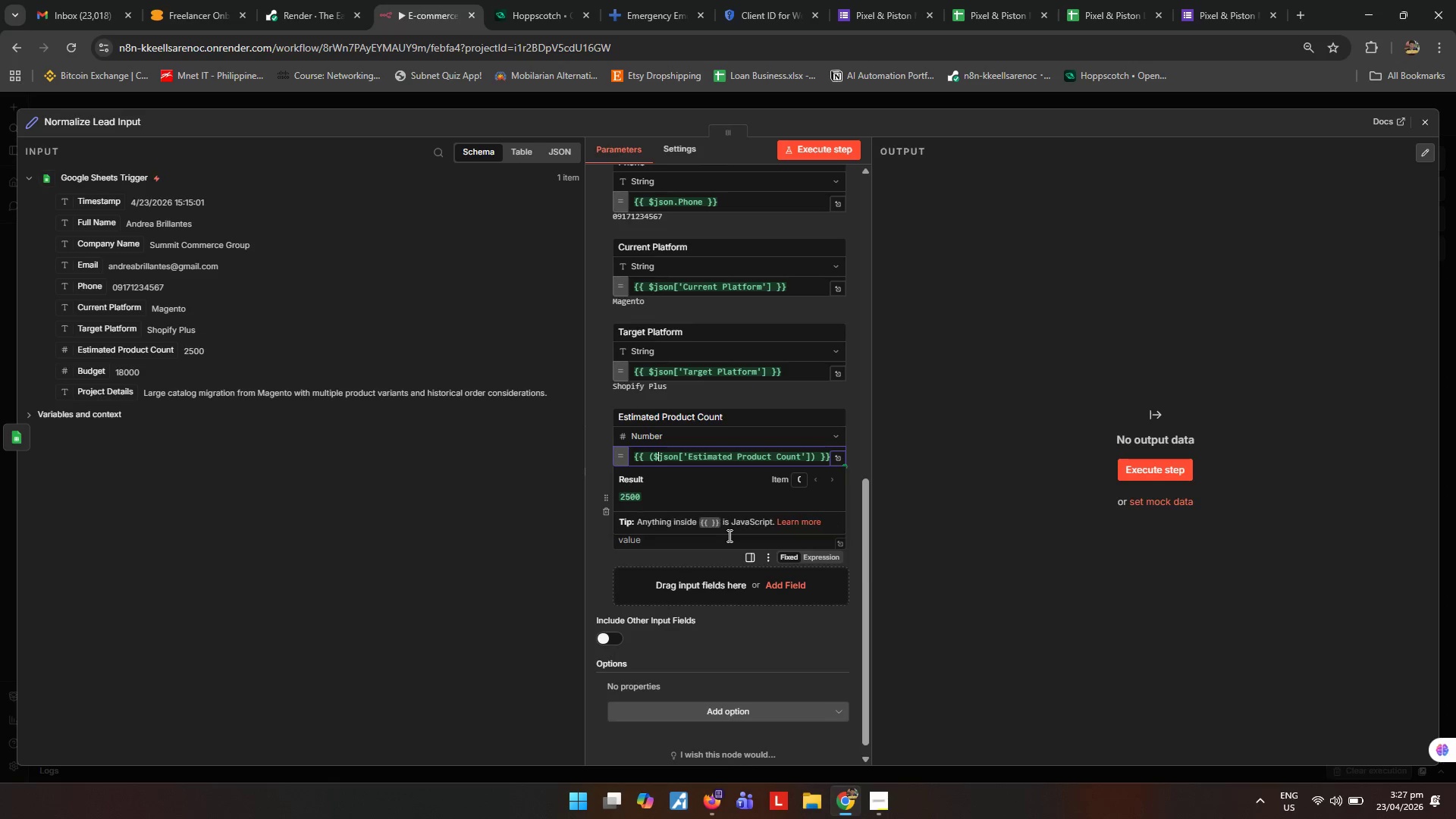 
key(ArrowLeft)
 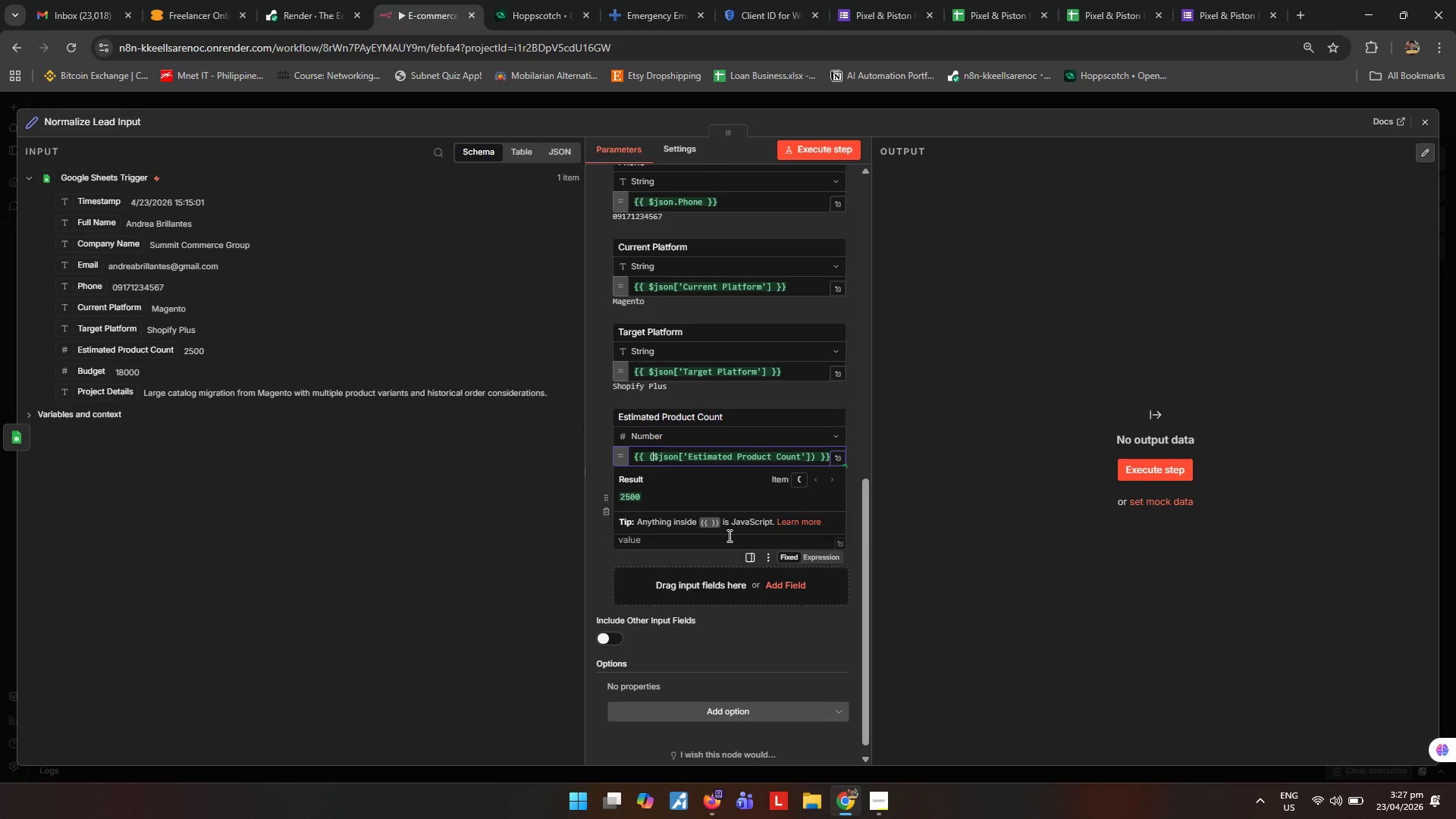 
key(ArrowLeft)
 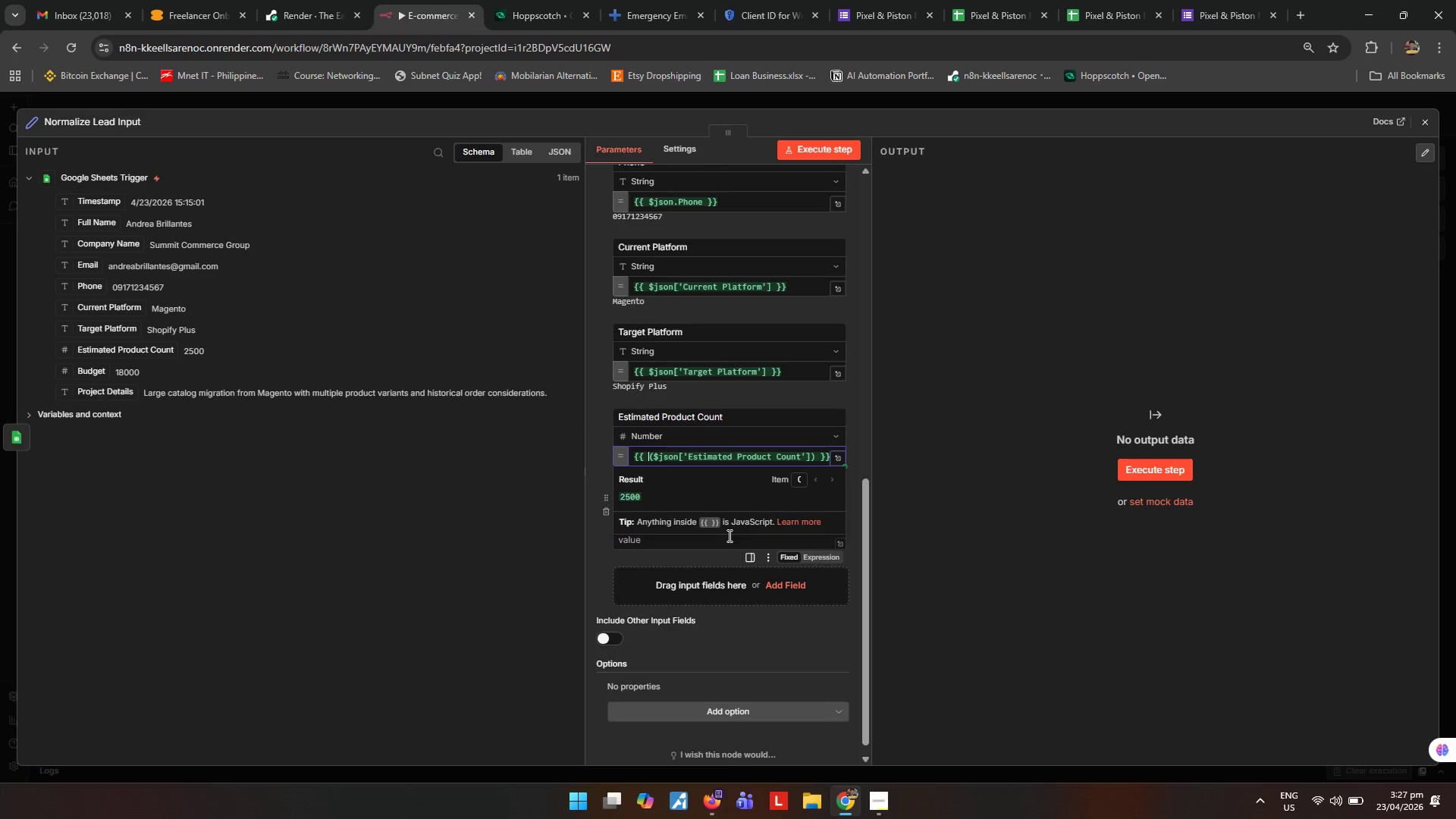 
type(Number)
 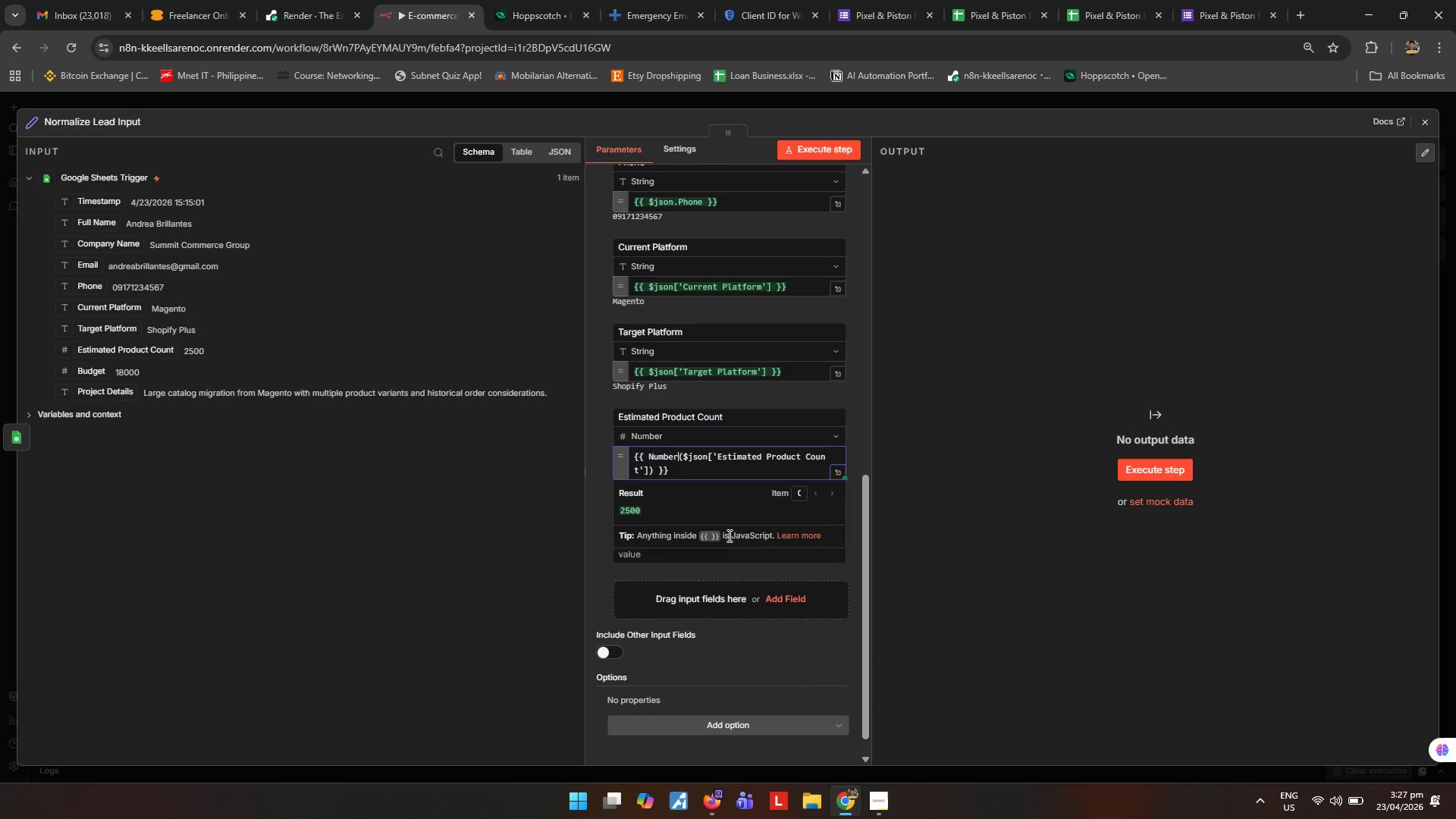 
hold_key(key=ArrowRight, duration=0.42)
 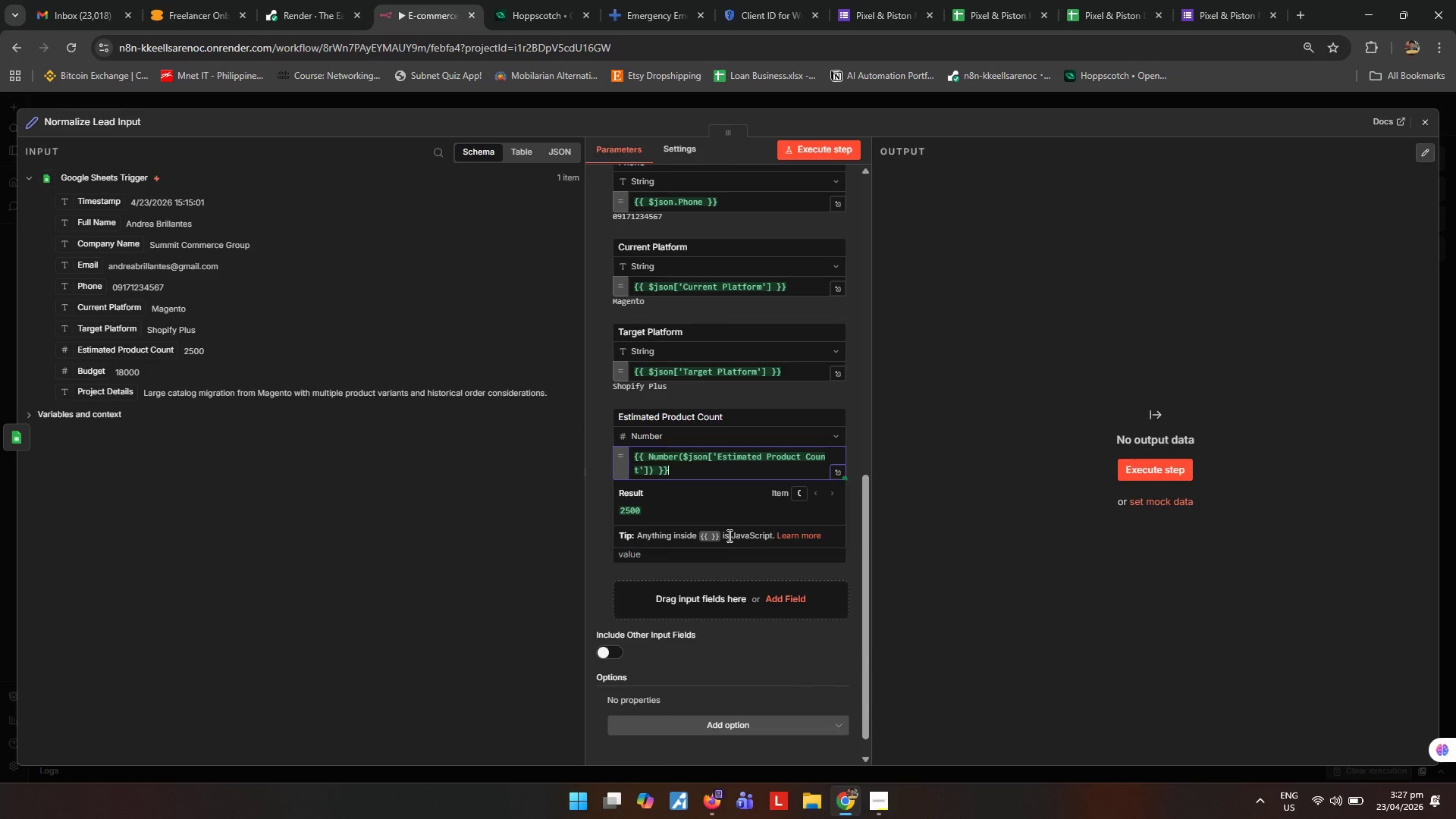 
key(ArrowDown)
 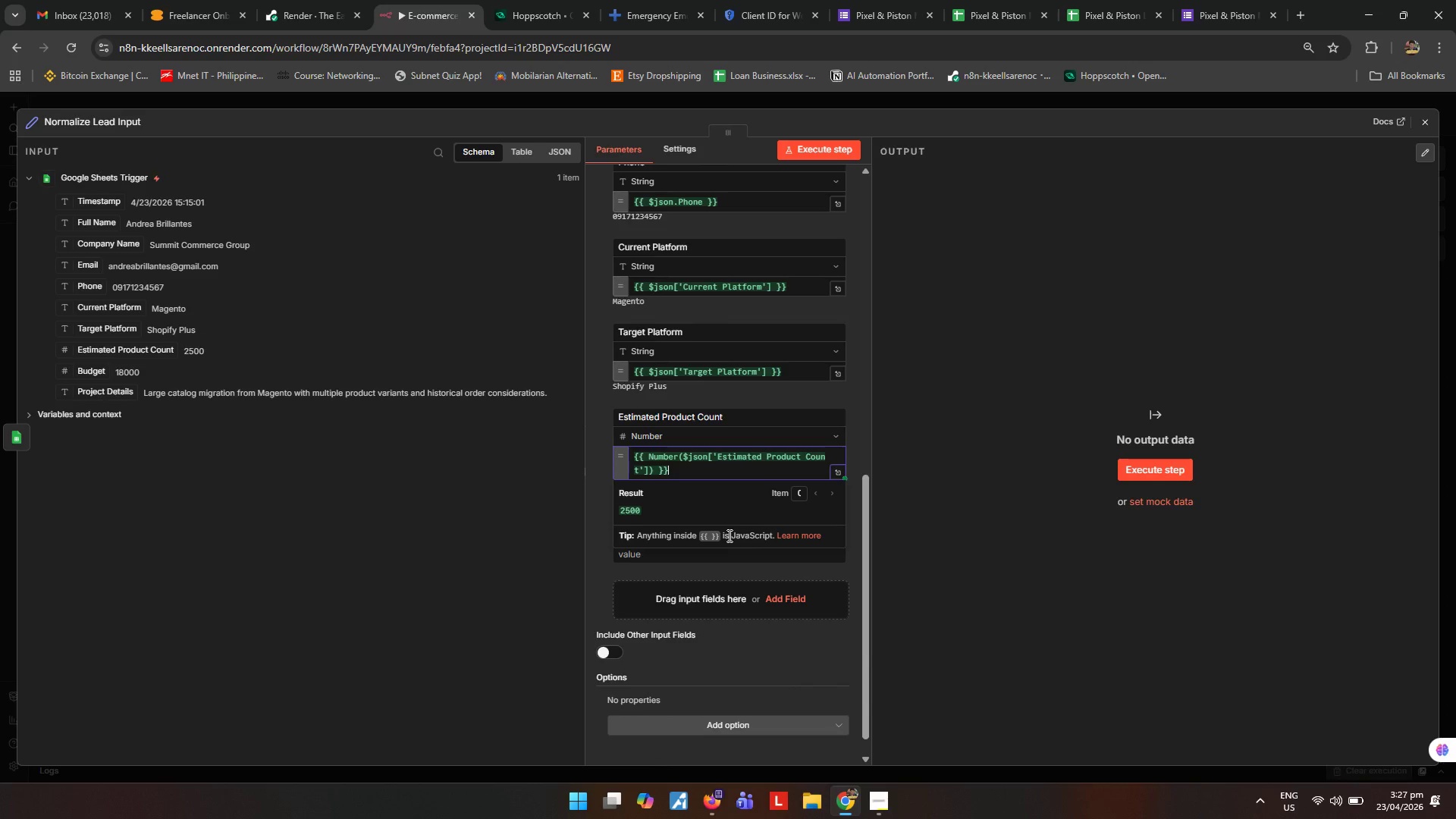 
key(ArrowLeft)
 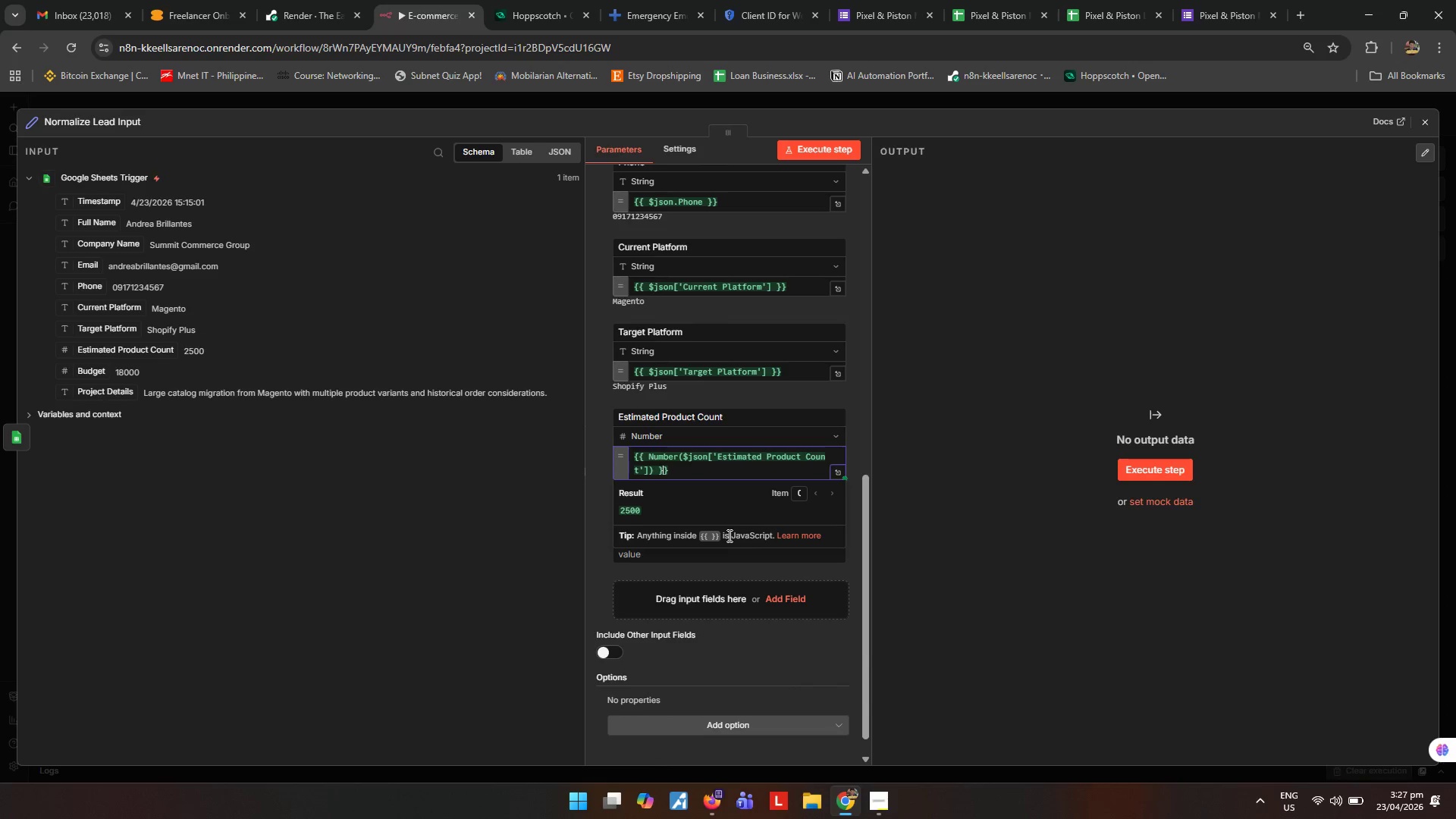 
key(ArrowLeft)
 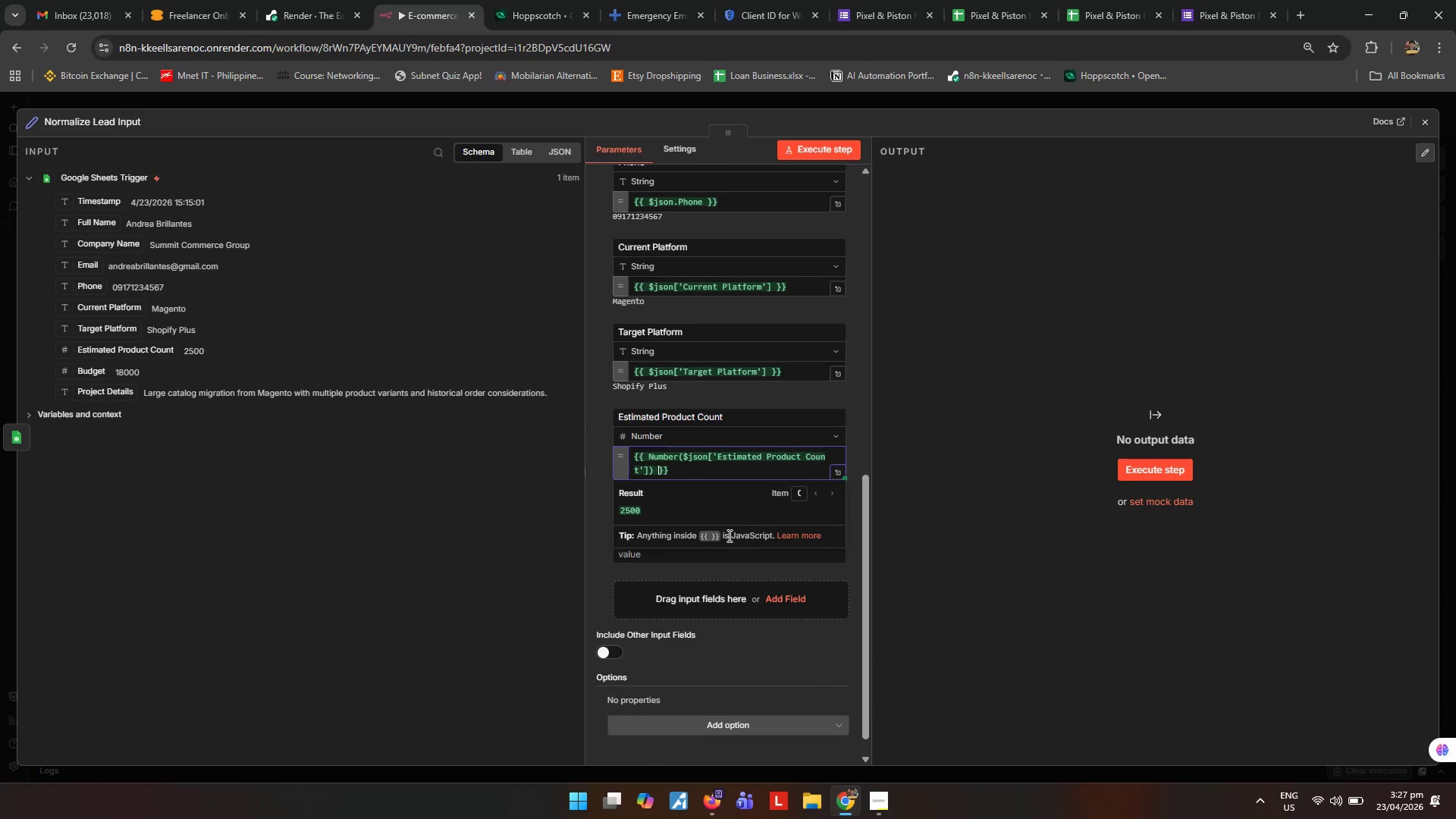 
key(ArrowLeft)
 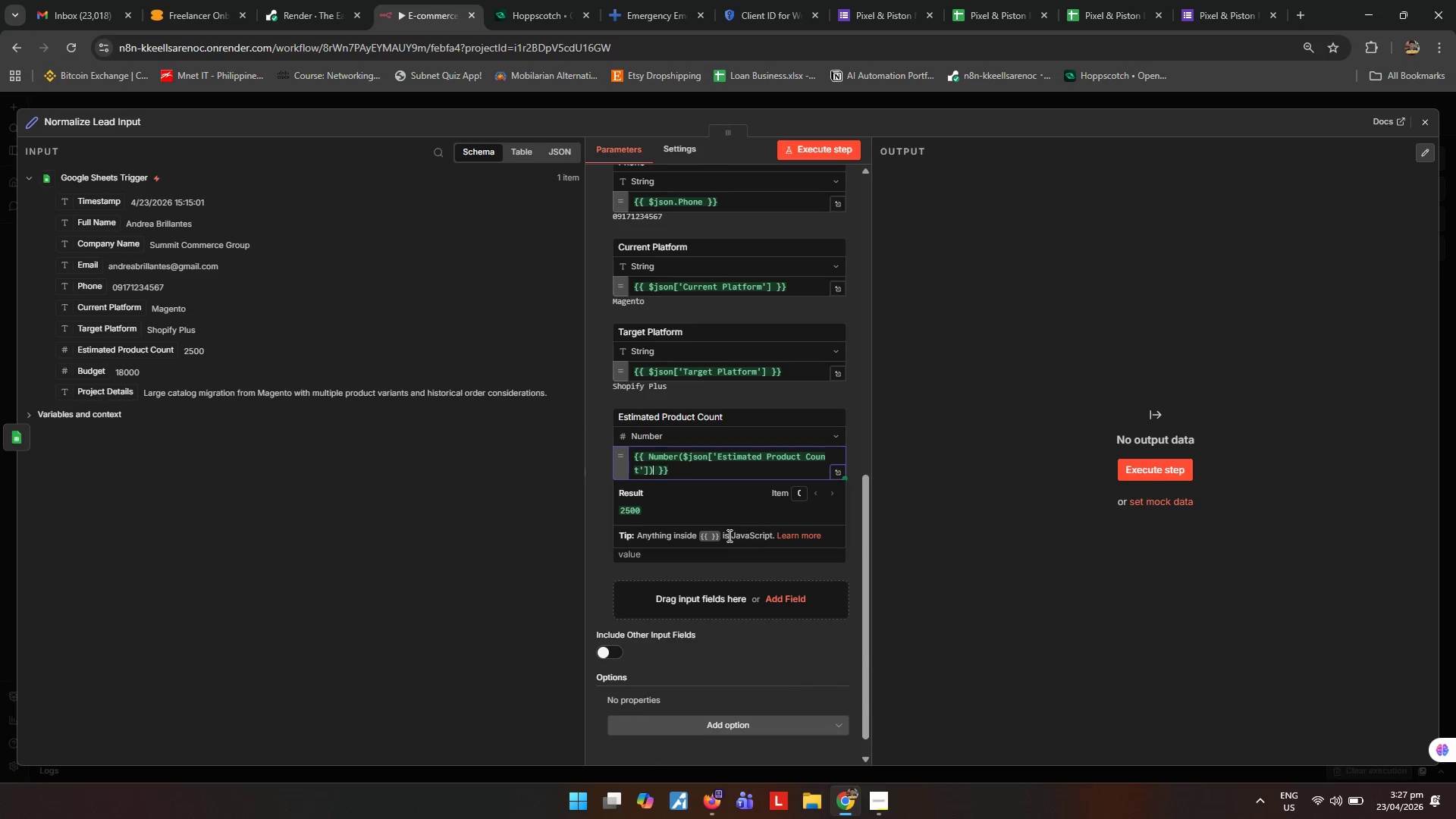 
wait(10.94)
 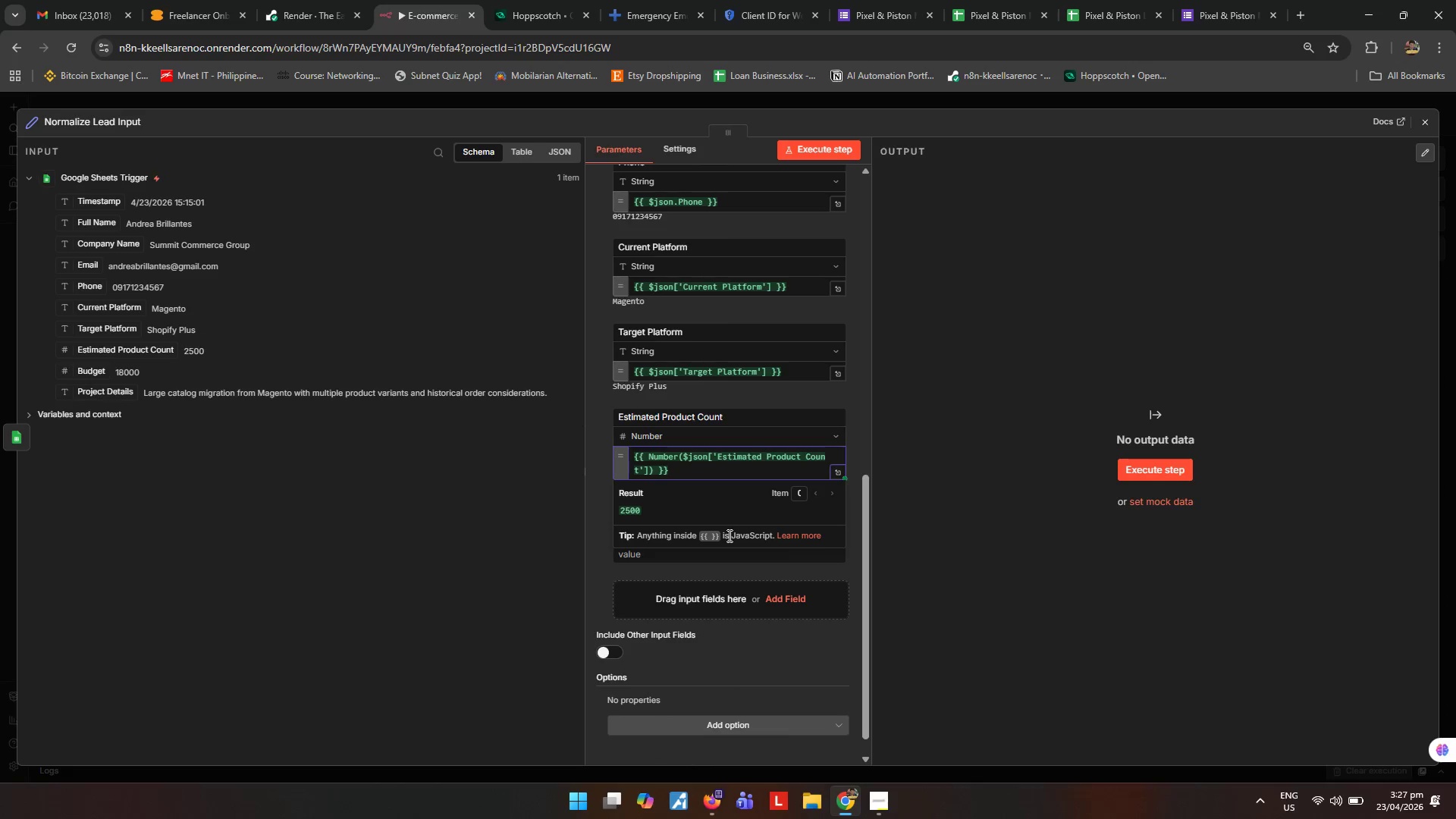 
key(Space)
 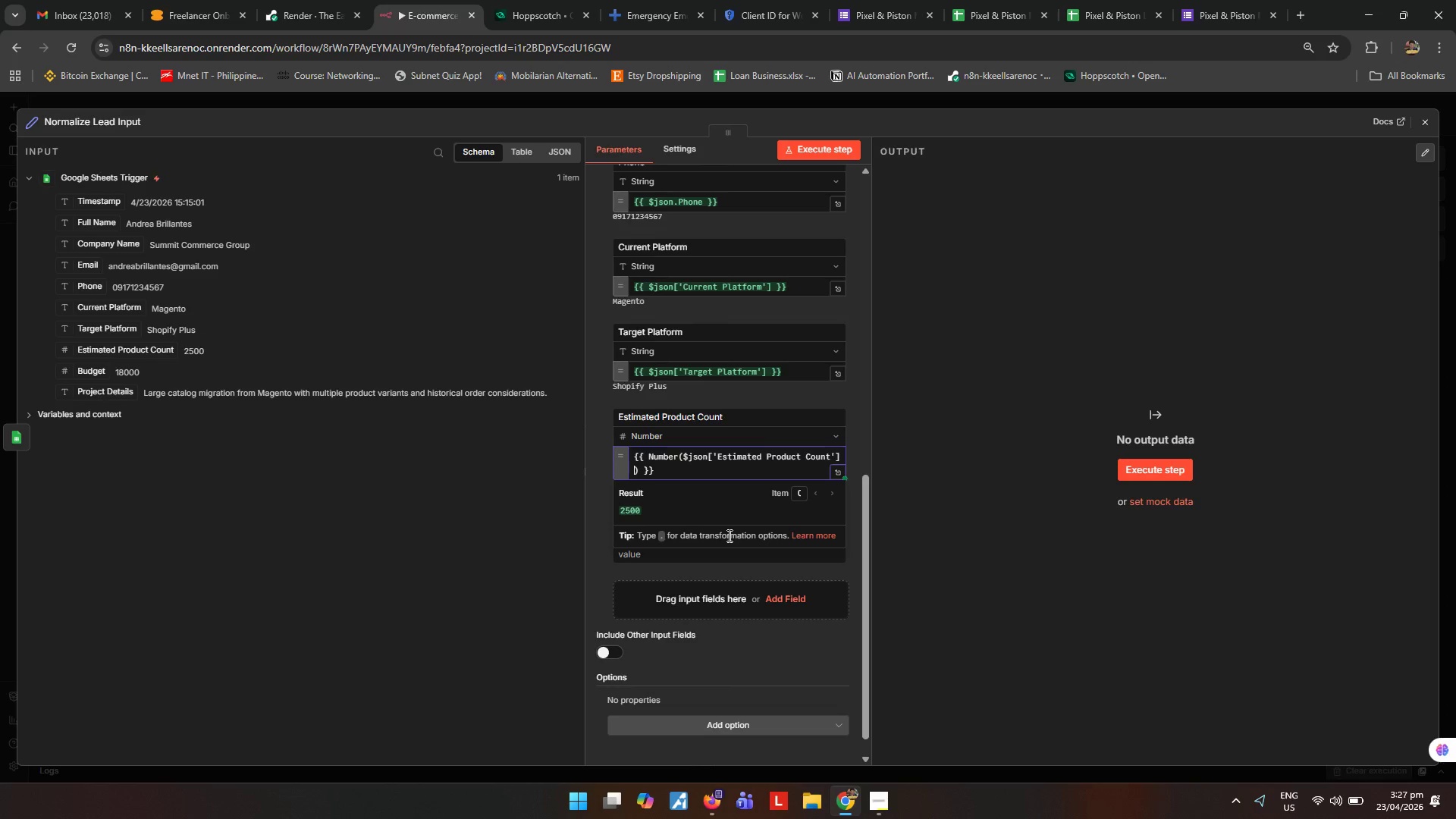 
key(Shift+Slash)
 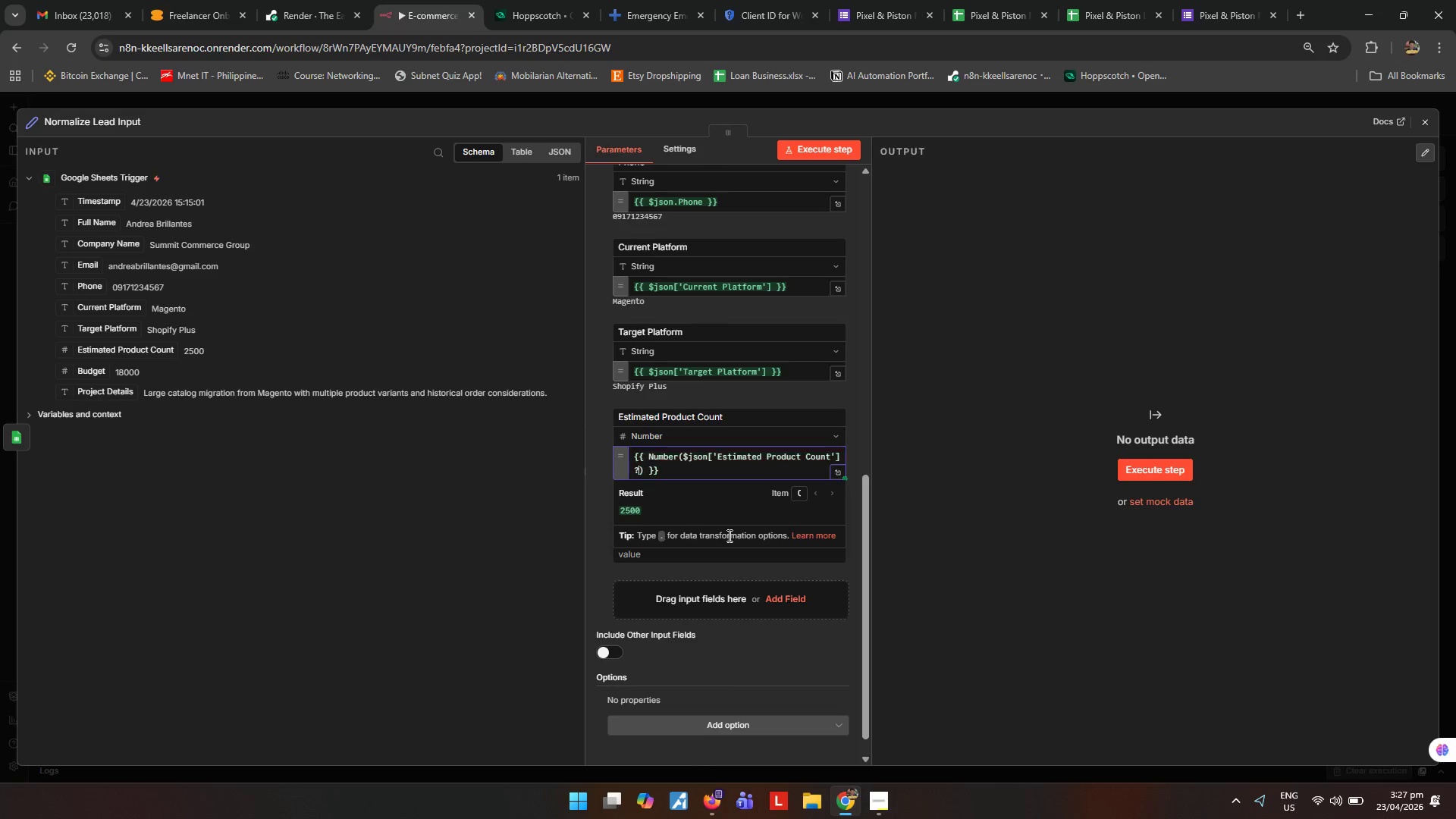 
key(Shift+Slash)
 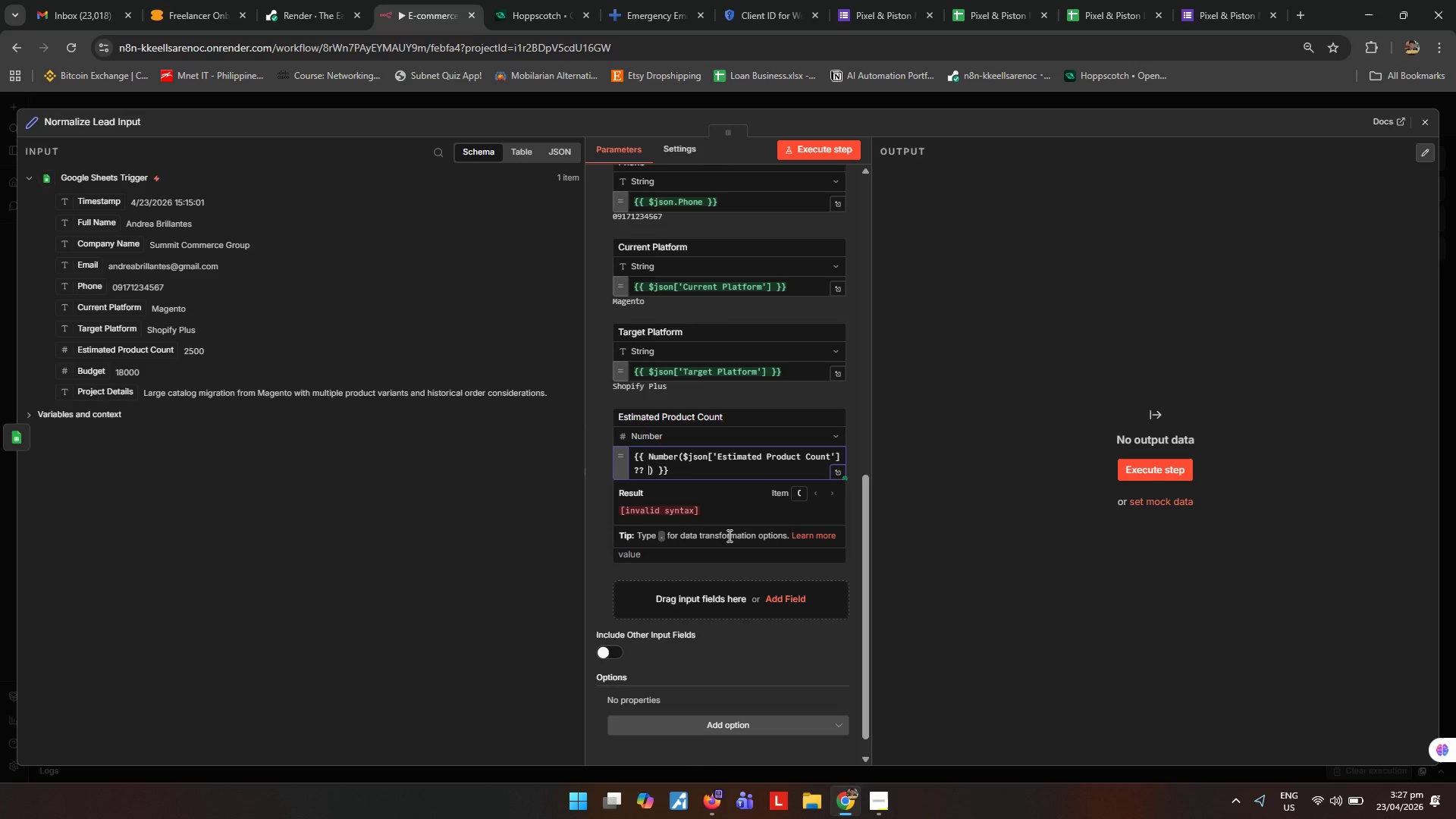 
key(Space)
 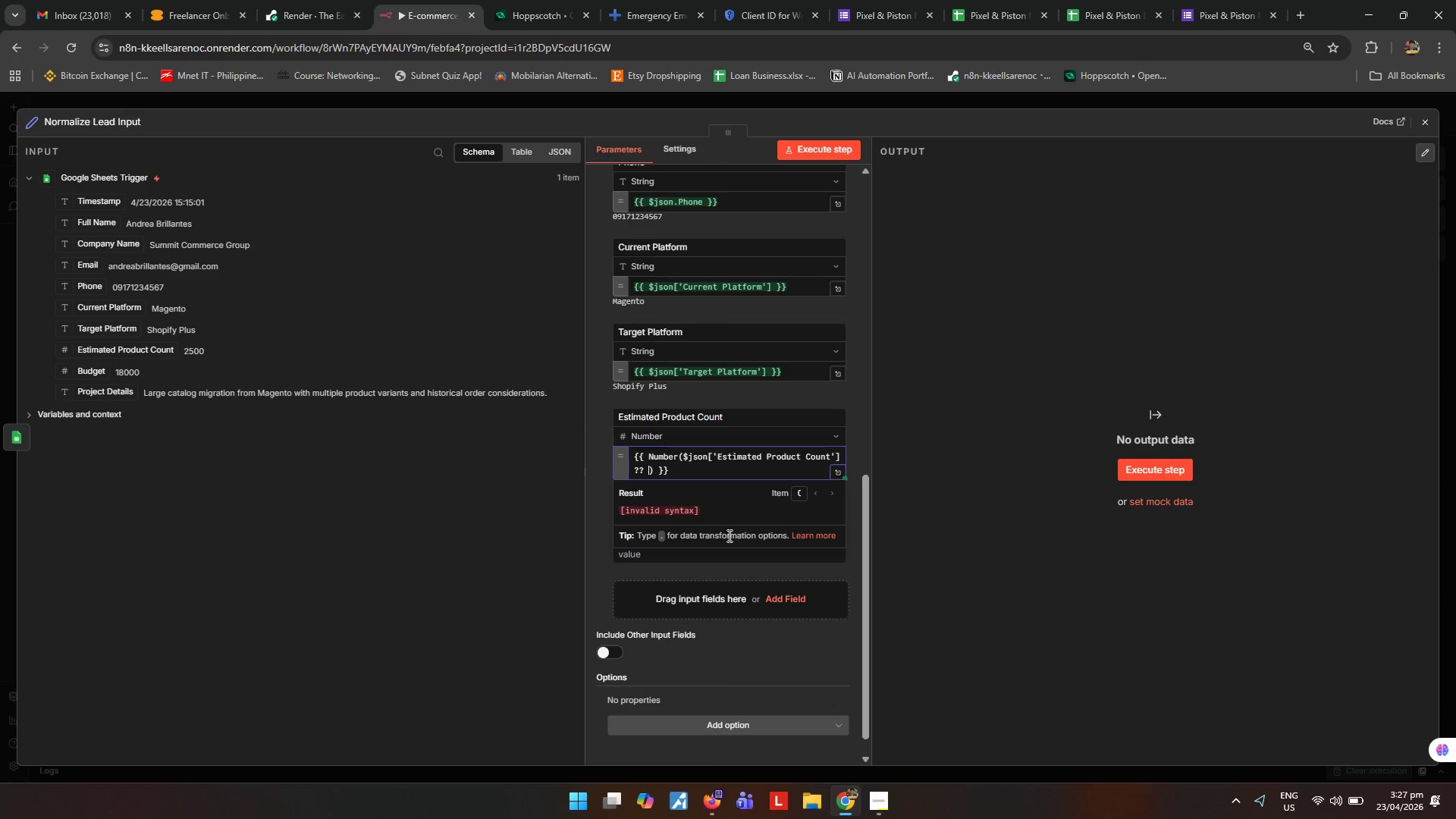 
key(Minus)
 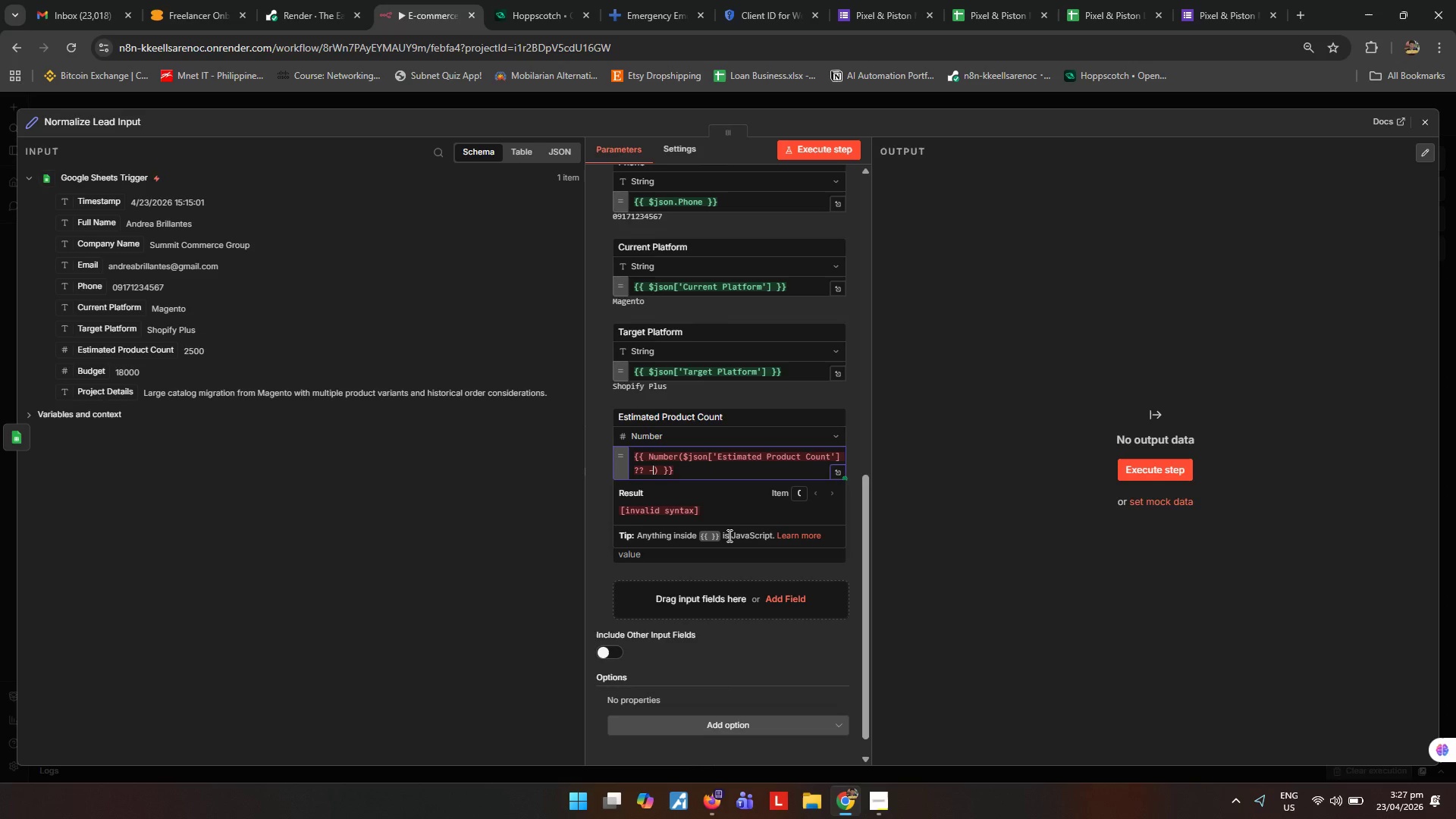 
key(Backspace)
 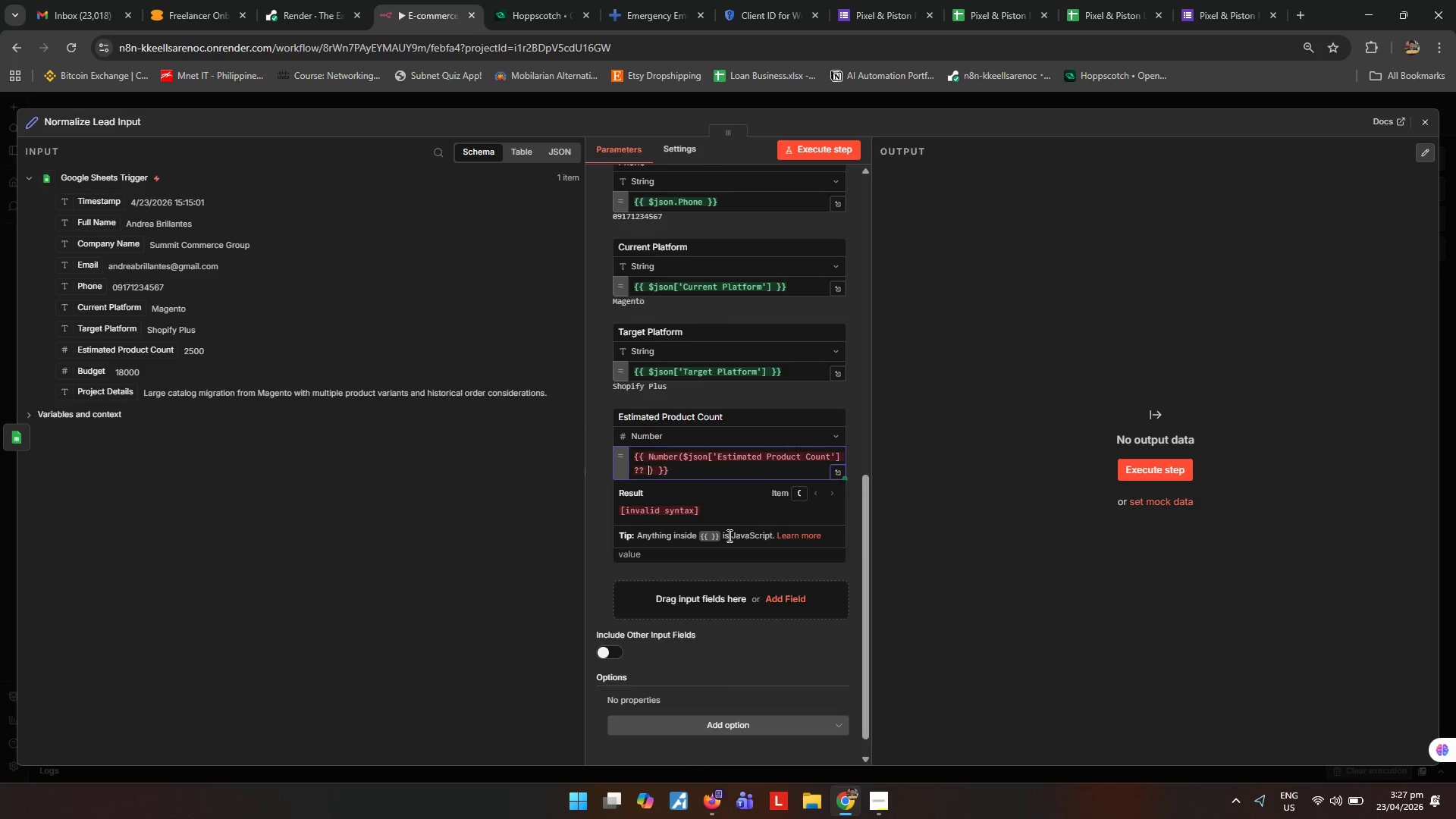 
key(0)
 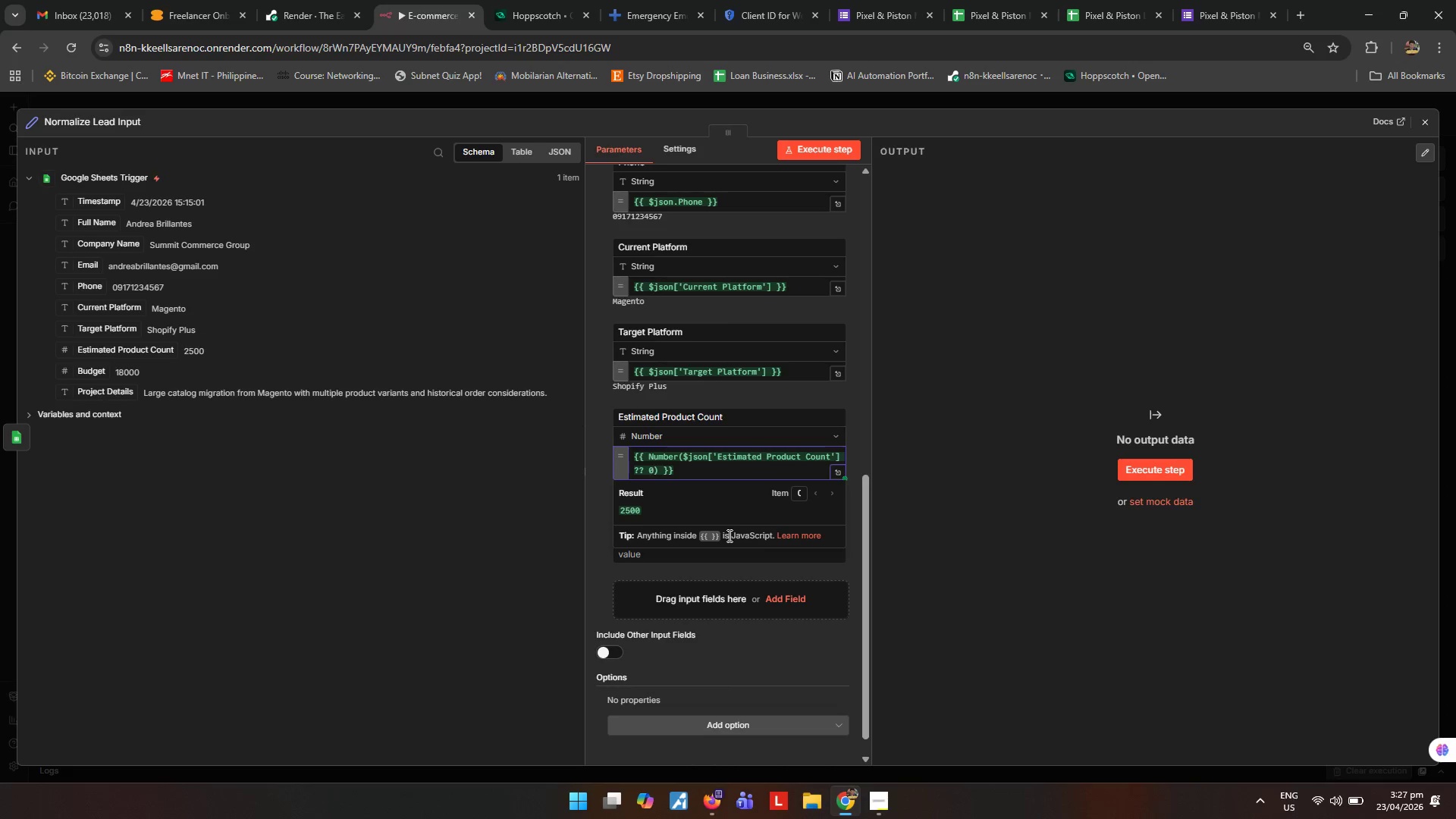 
key(ArrowRight)
 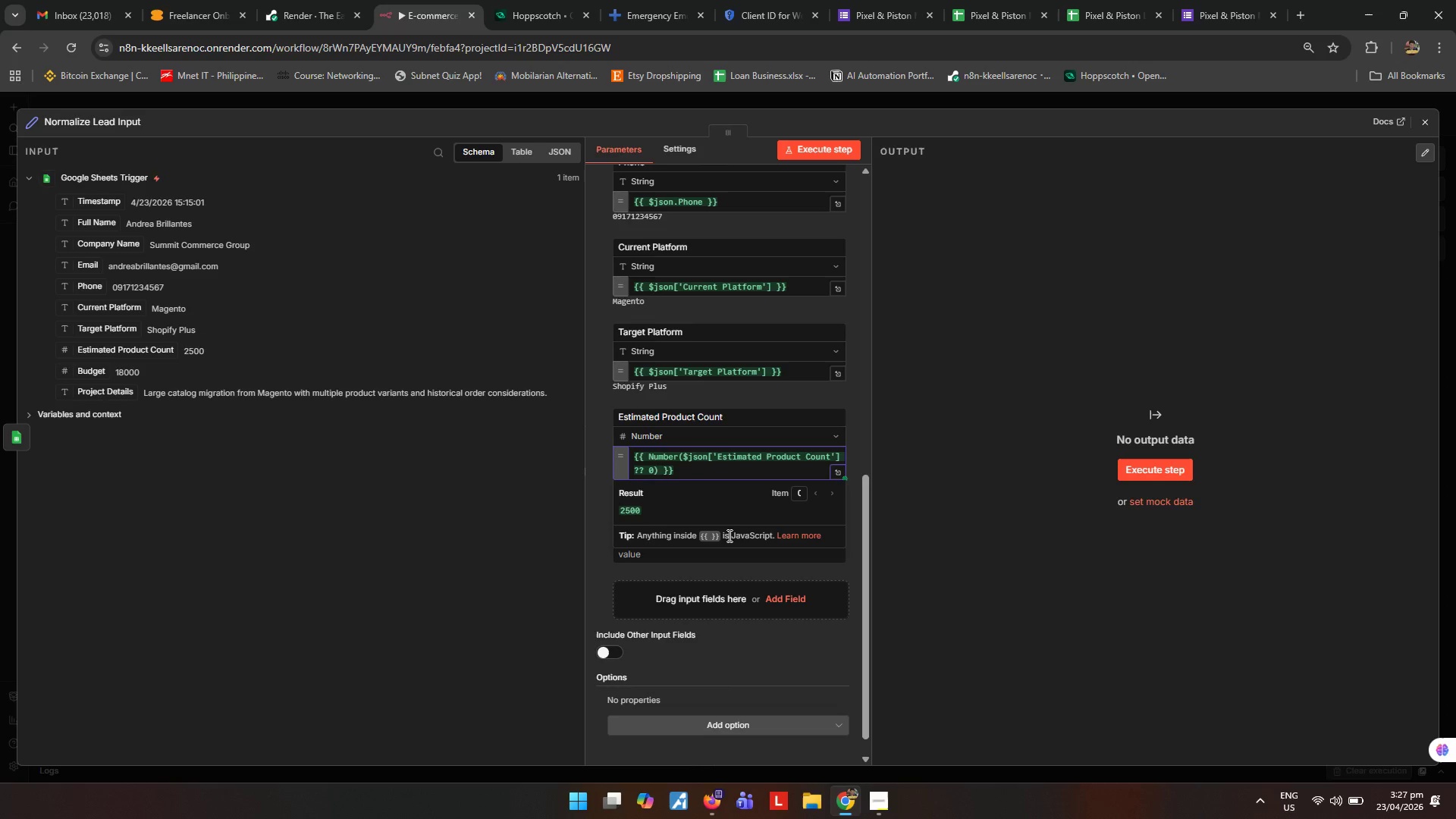 
type(.toString()
 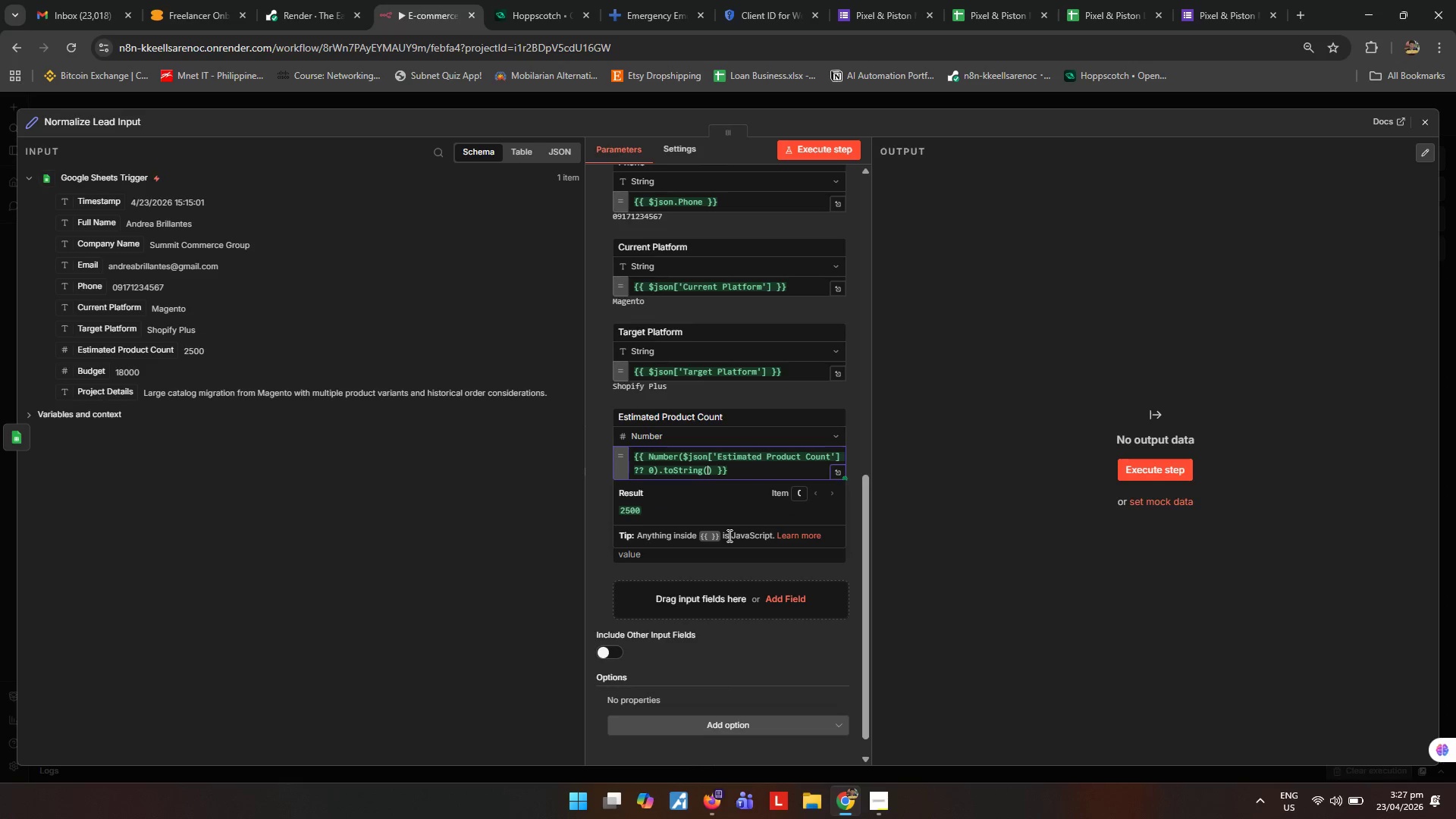 
key(ArrowRight)
 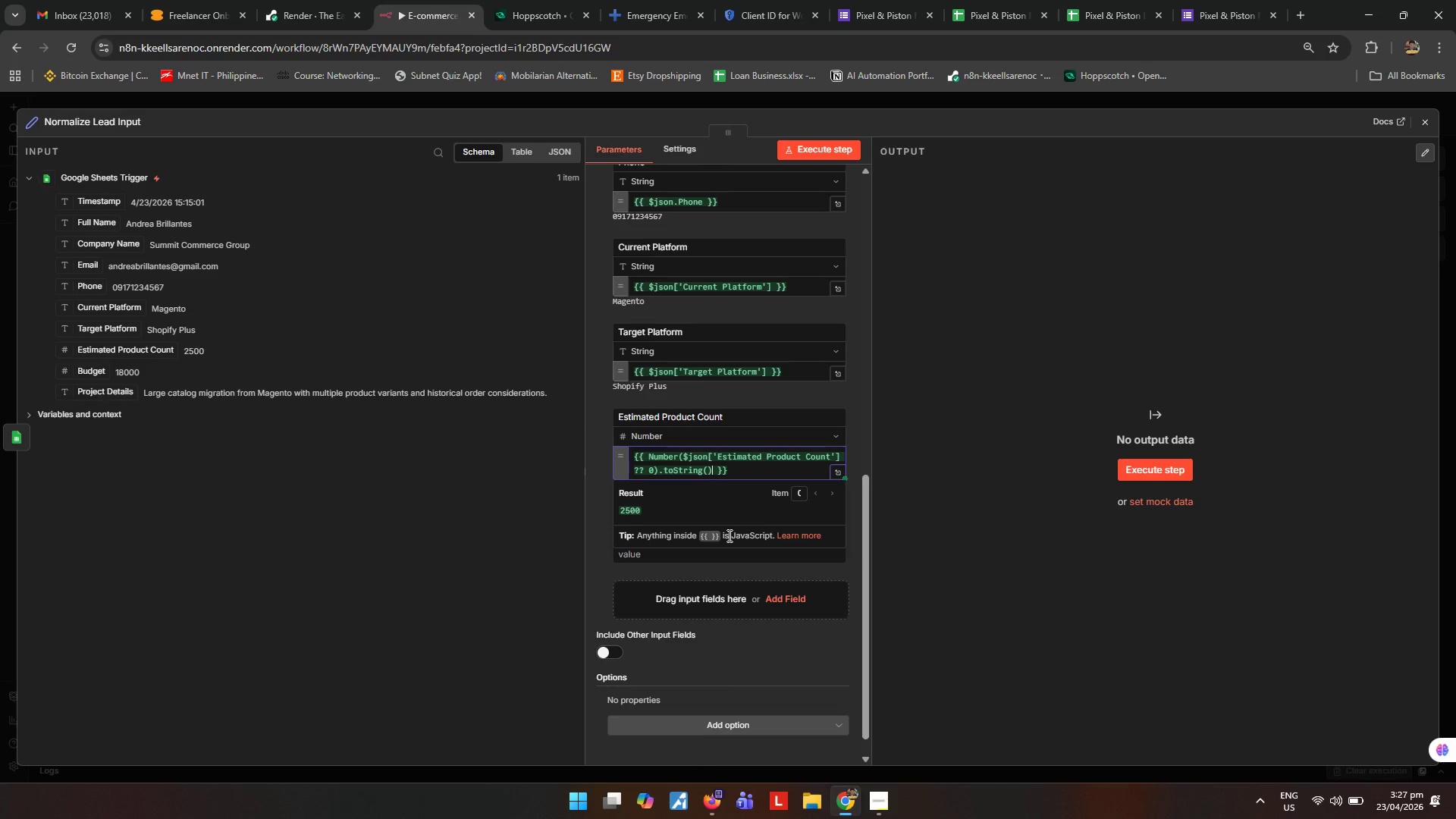 
type(.replc)
key(Backspace)
type(ace()
 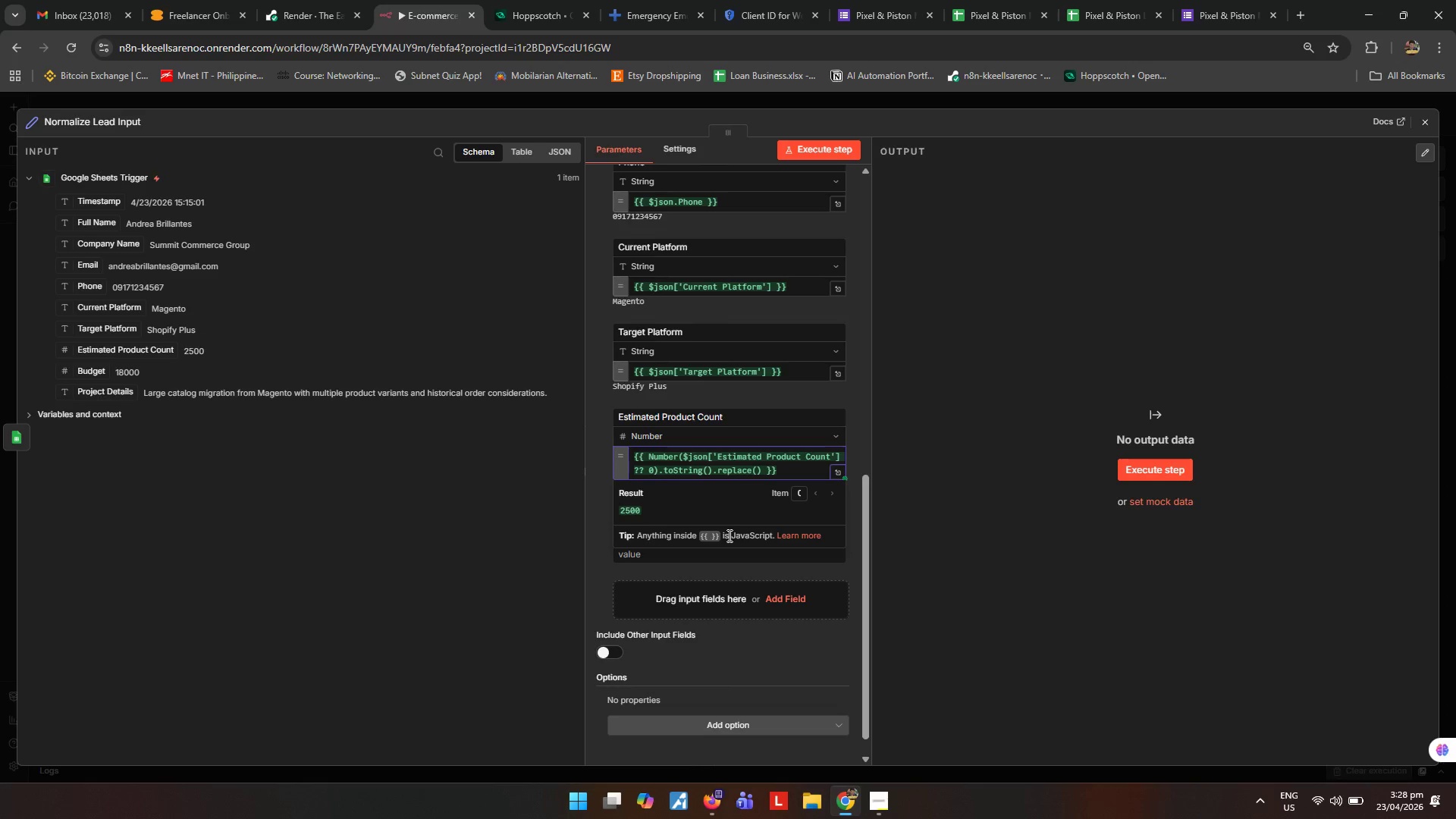 
wait(5.47)
 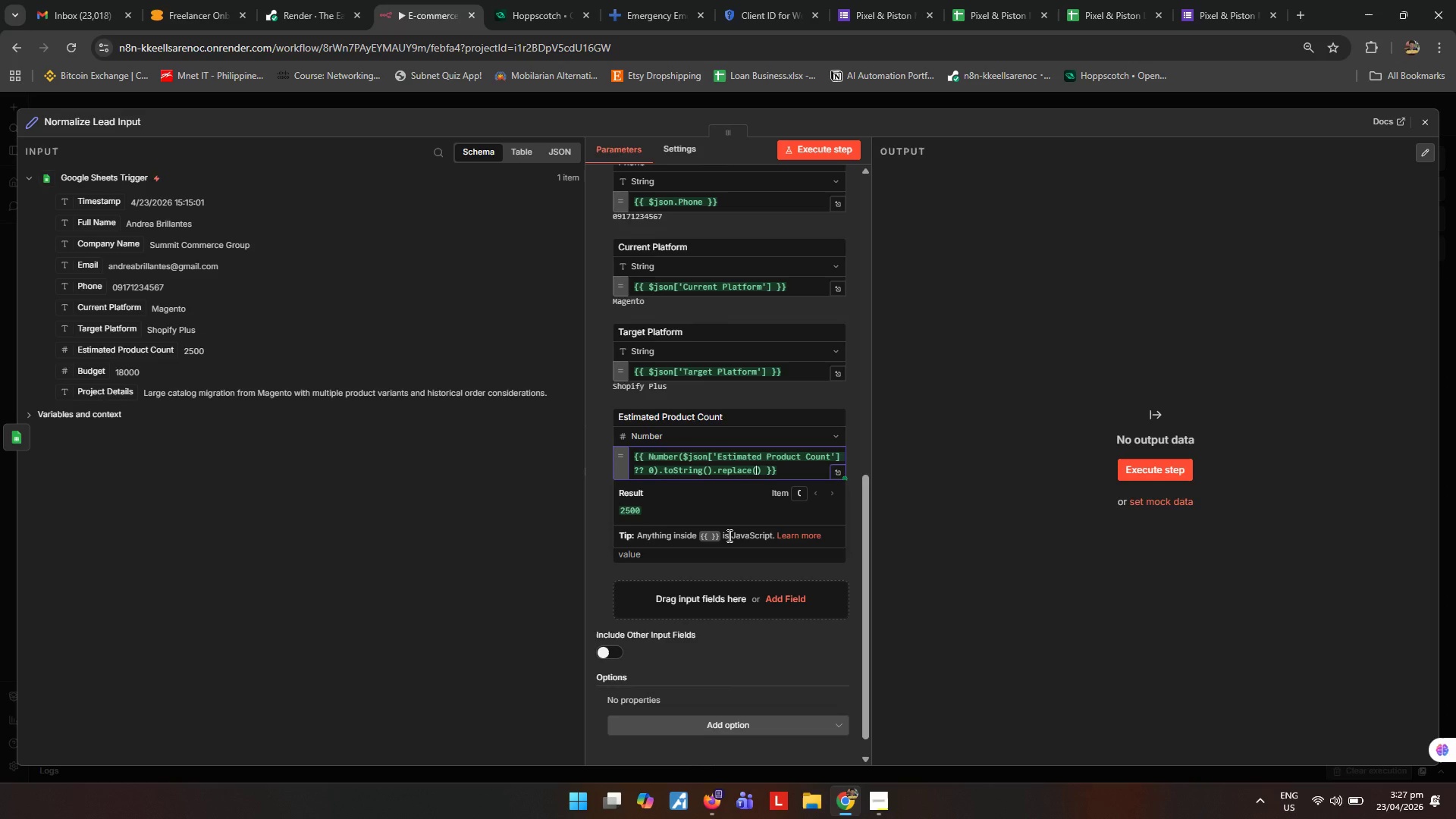 
key(Slash)
 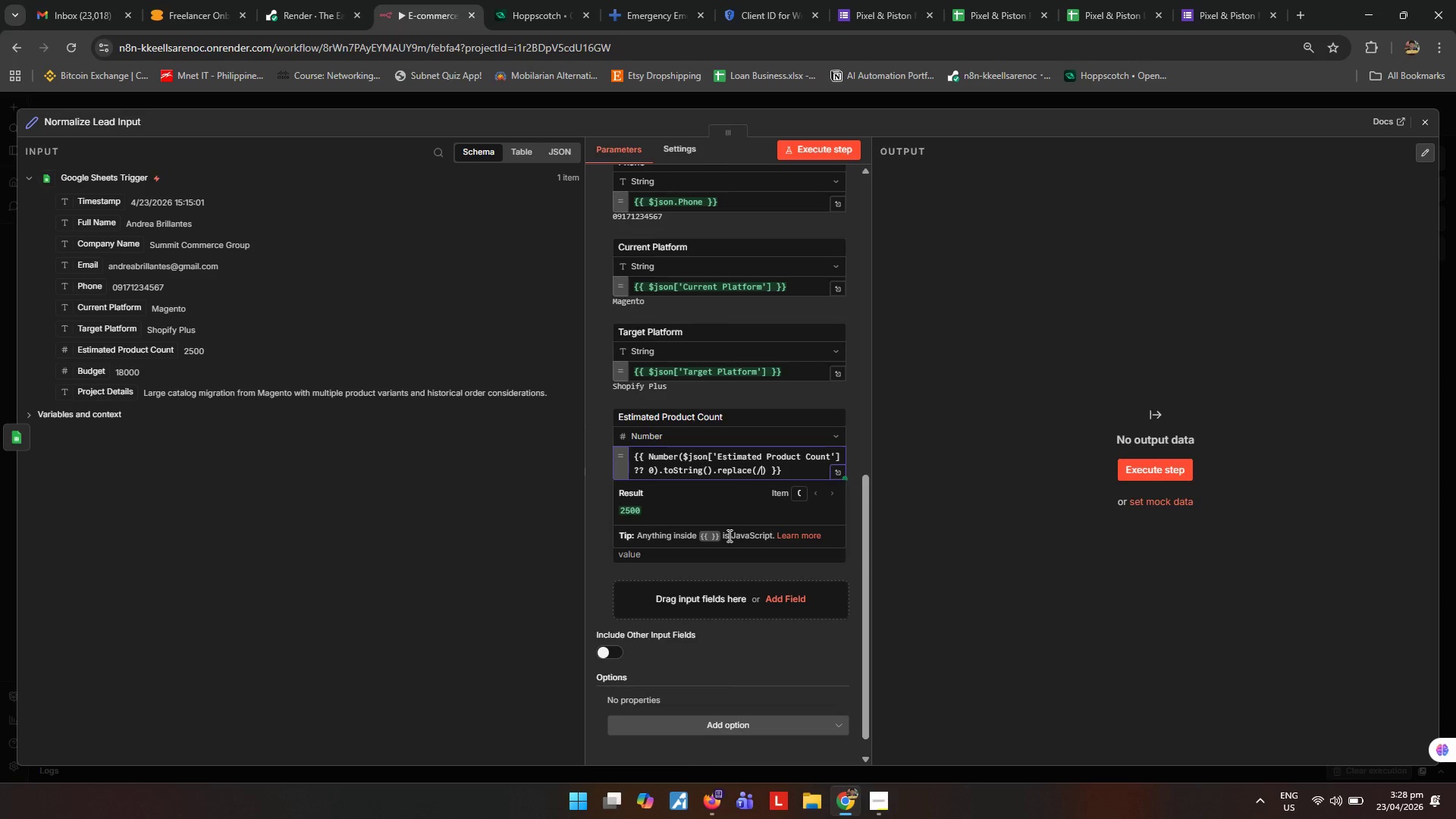 
key(BracketLeft)
 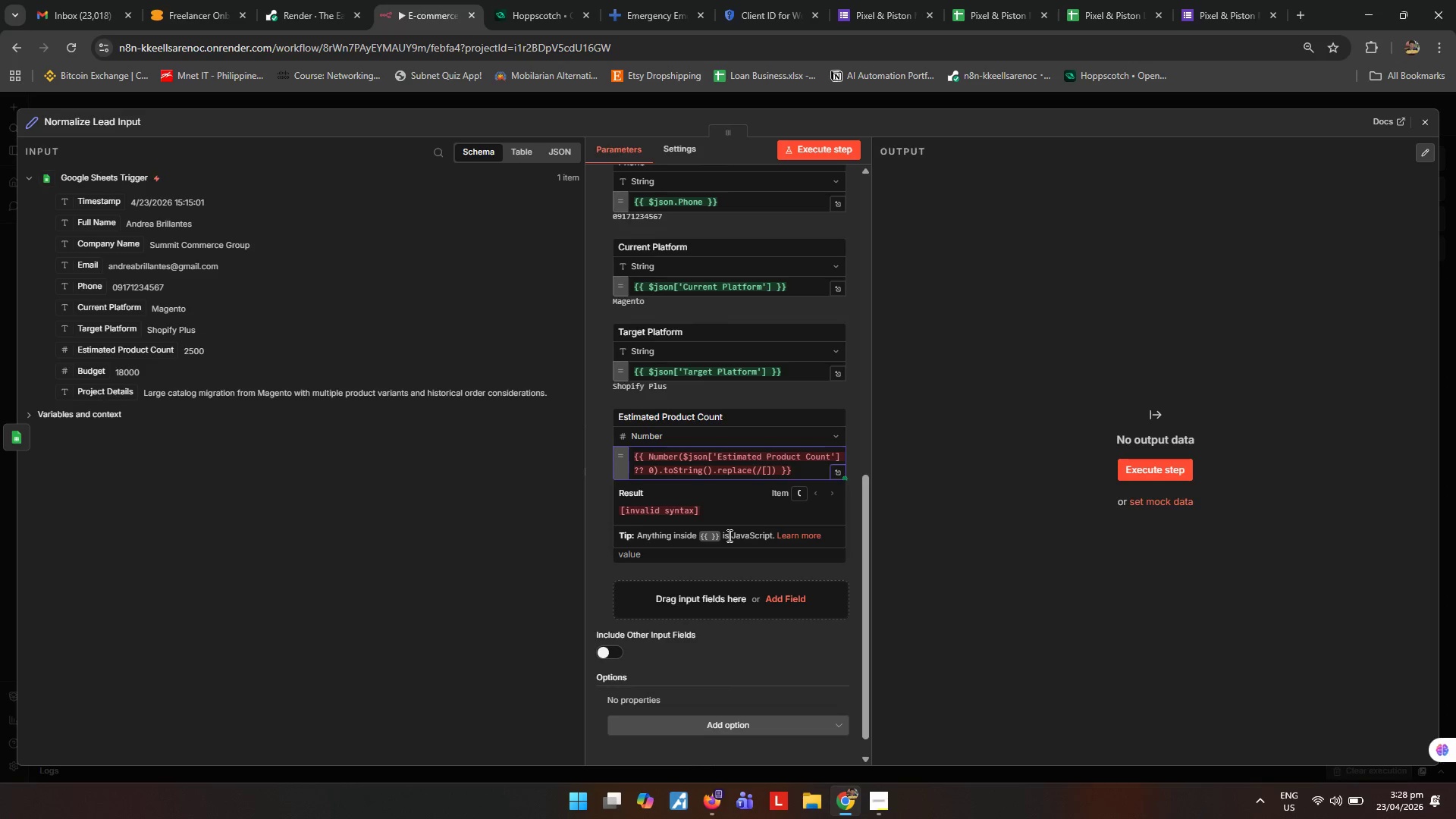 
key(Shift+ShiftLeft)
 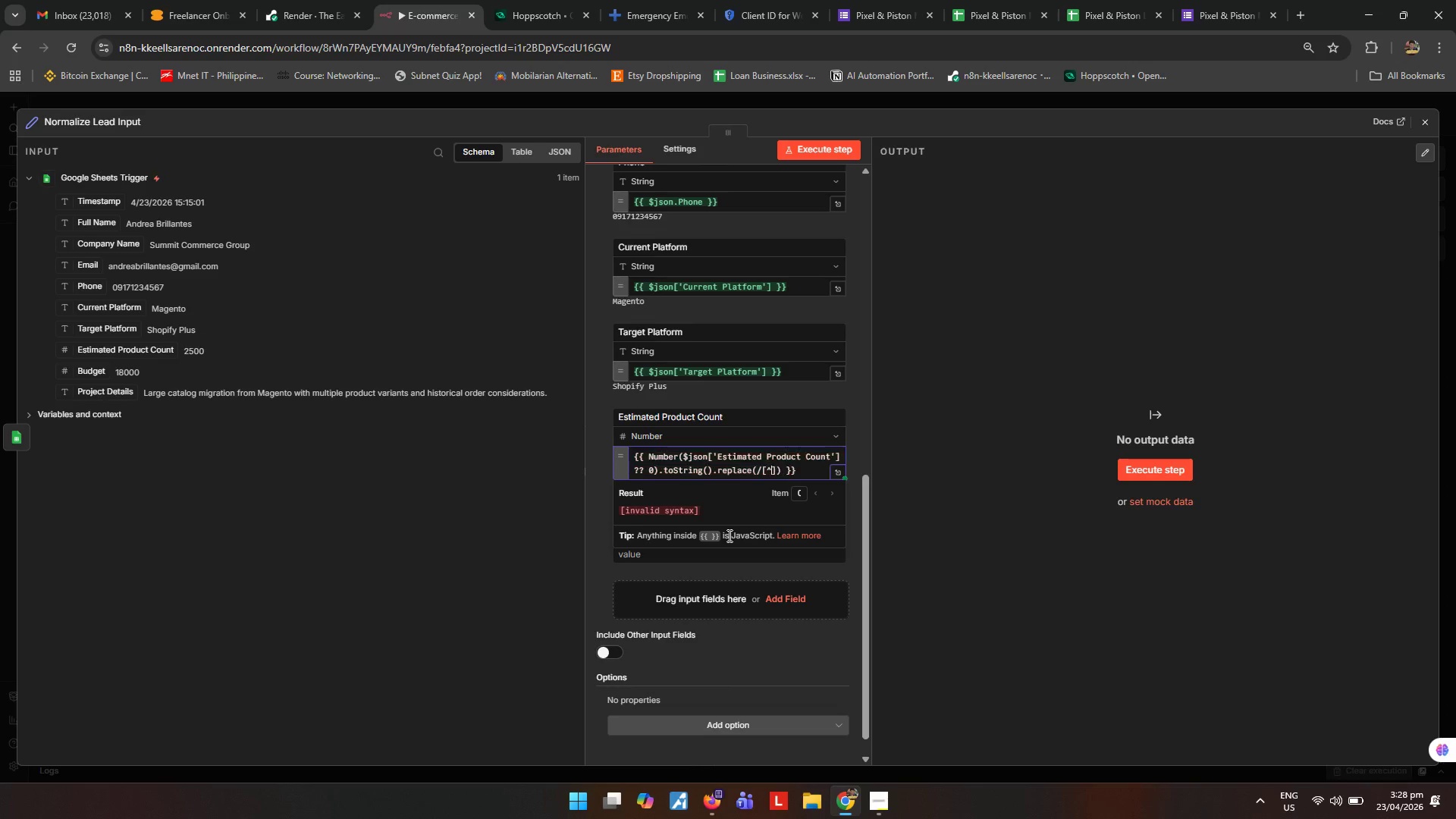 
key(Shift+6)
 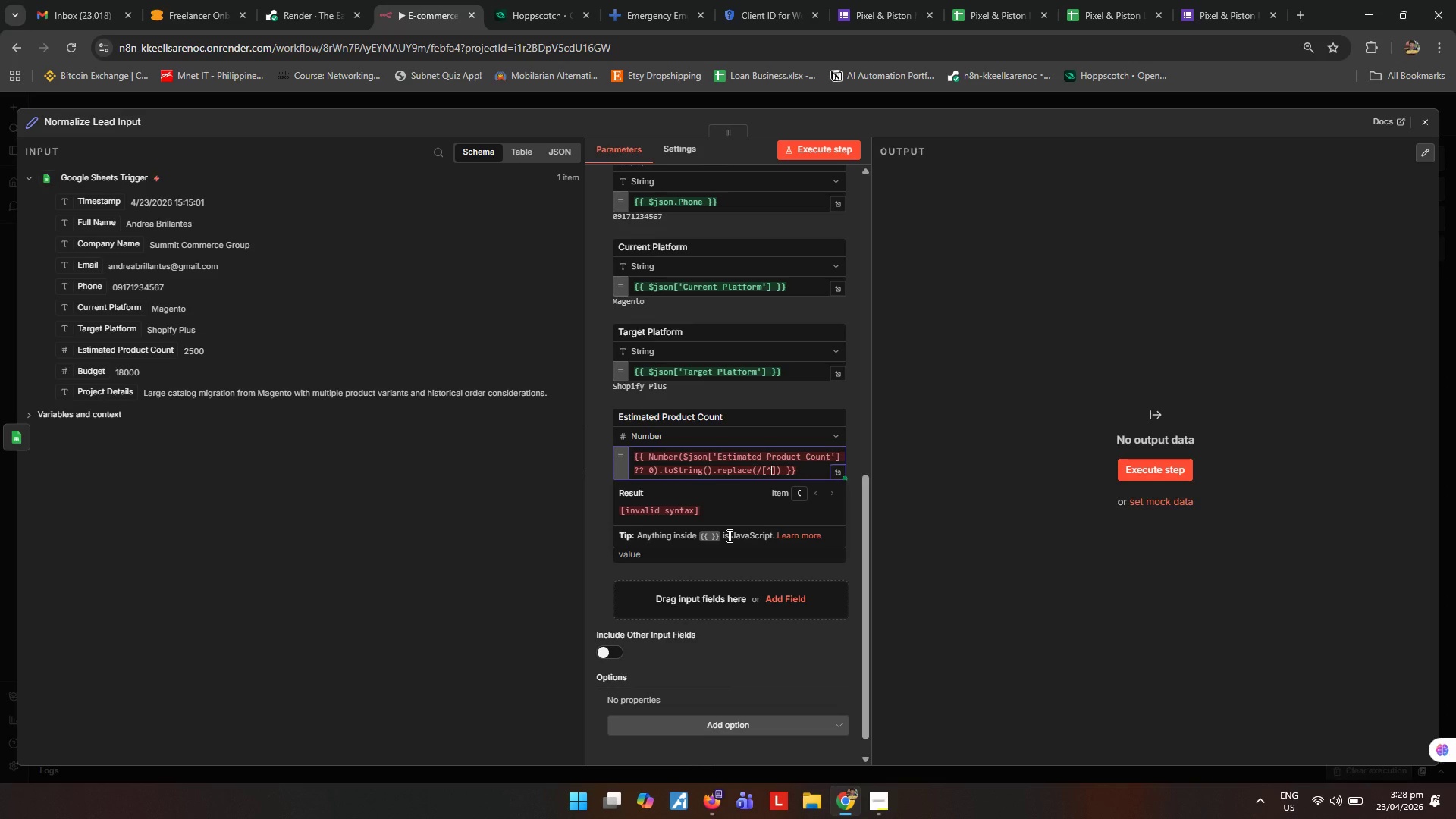 
key(Backslash)
 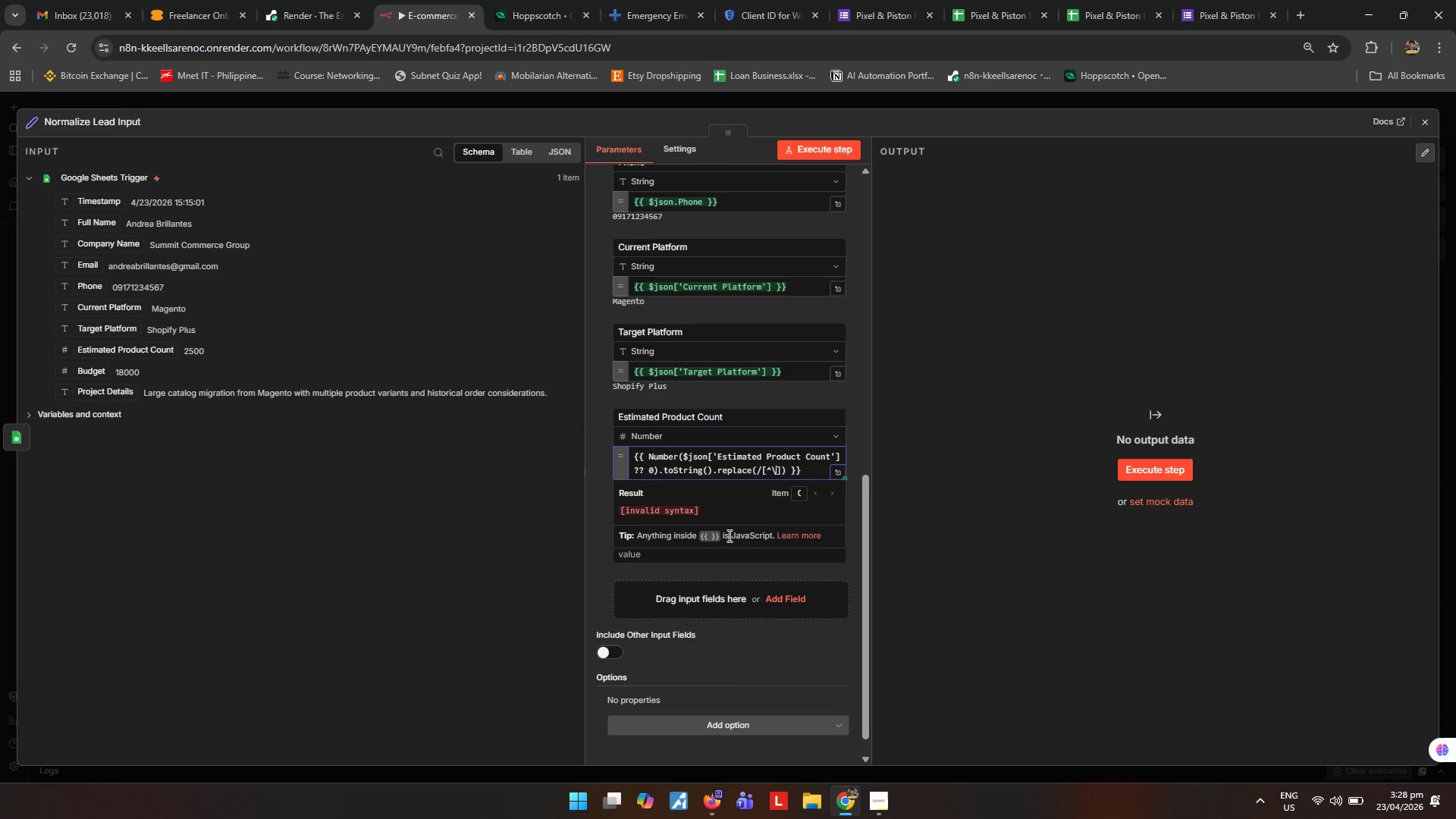 
key(D)
 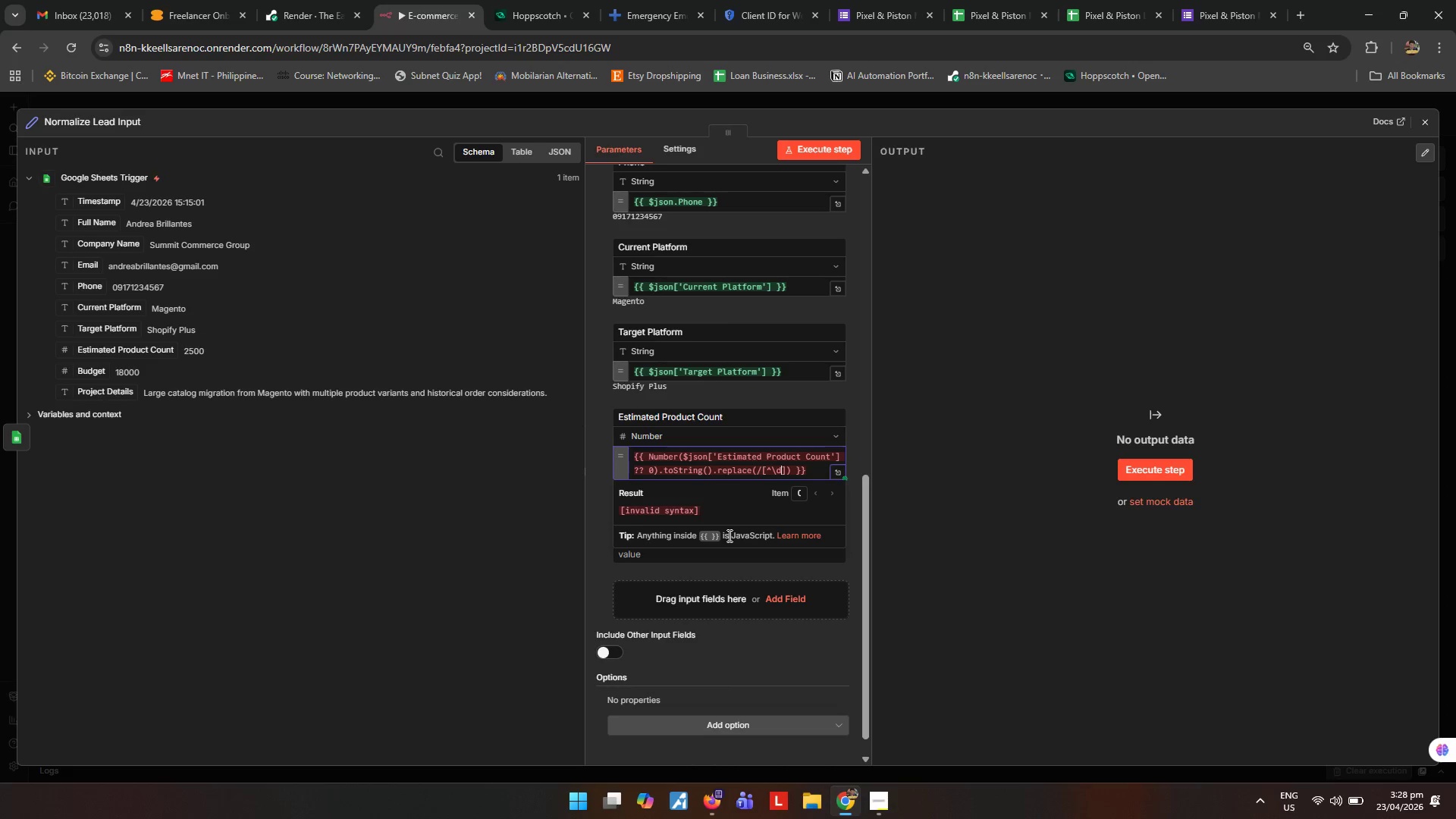 
key(Period)
 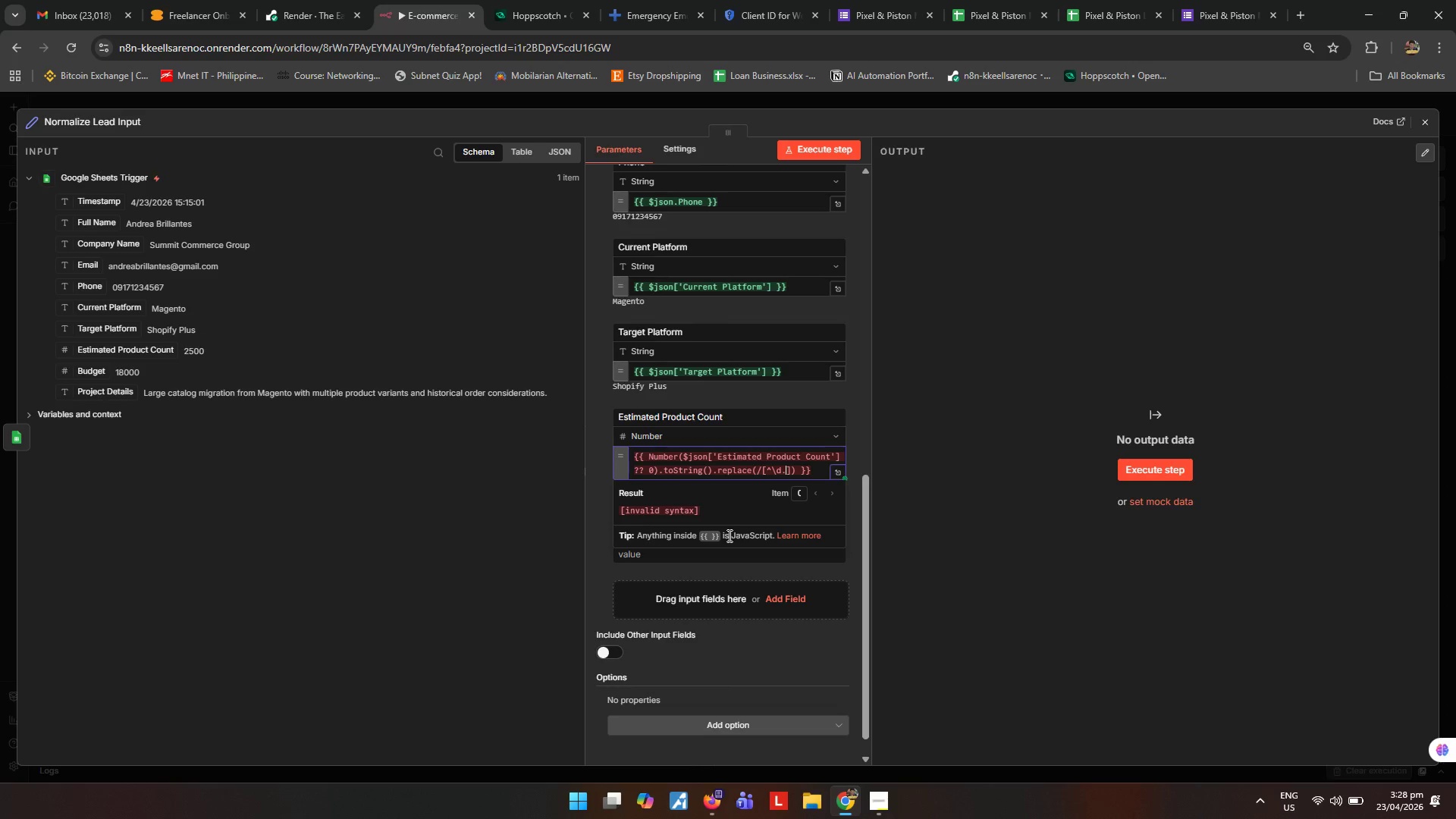 
key(0)
 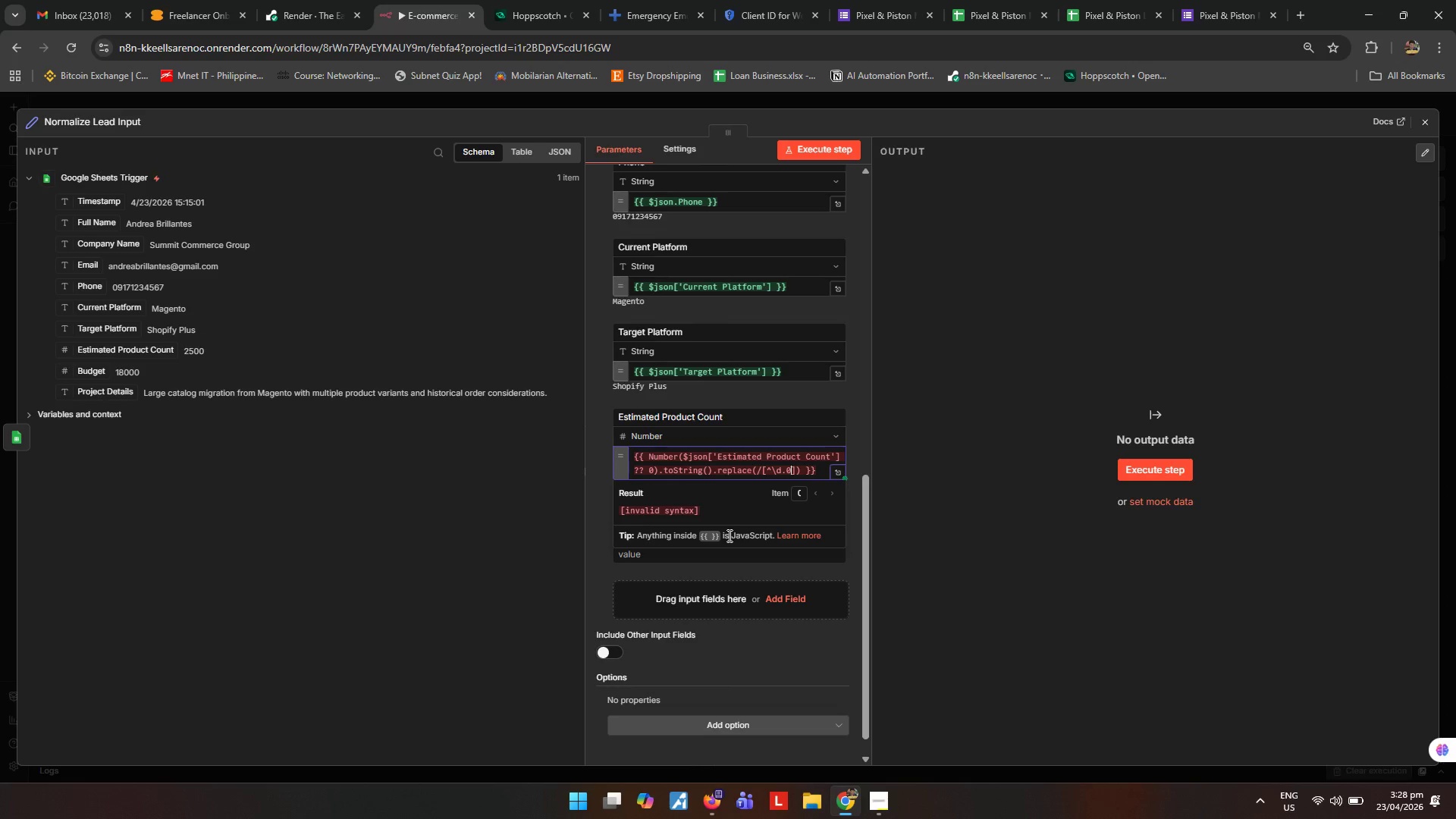 
key(Backspace)
 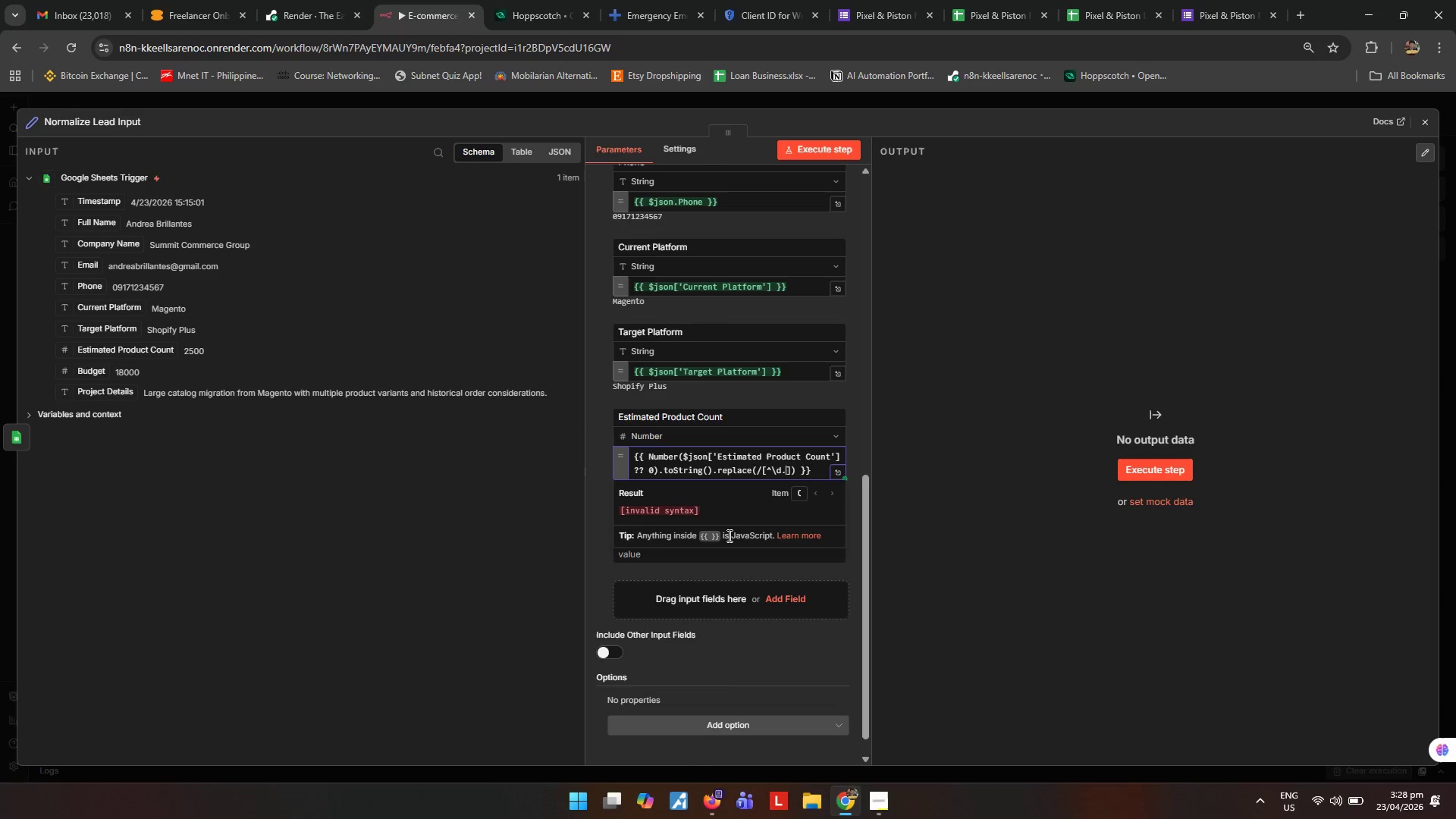 
key(Minus)
 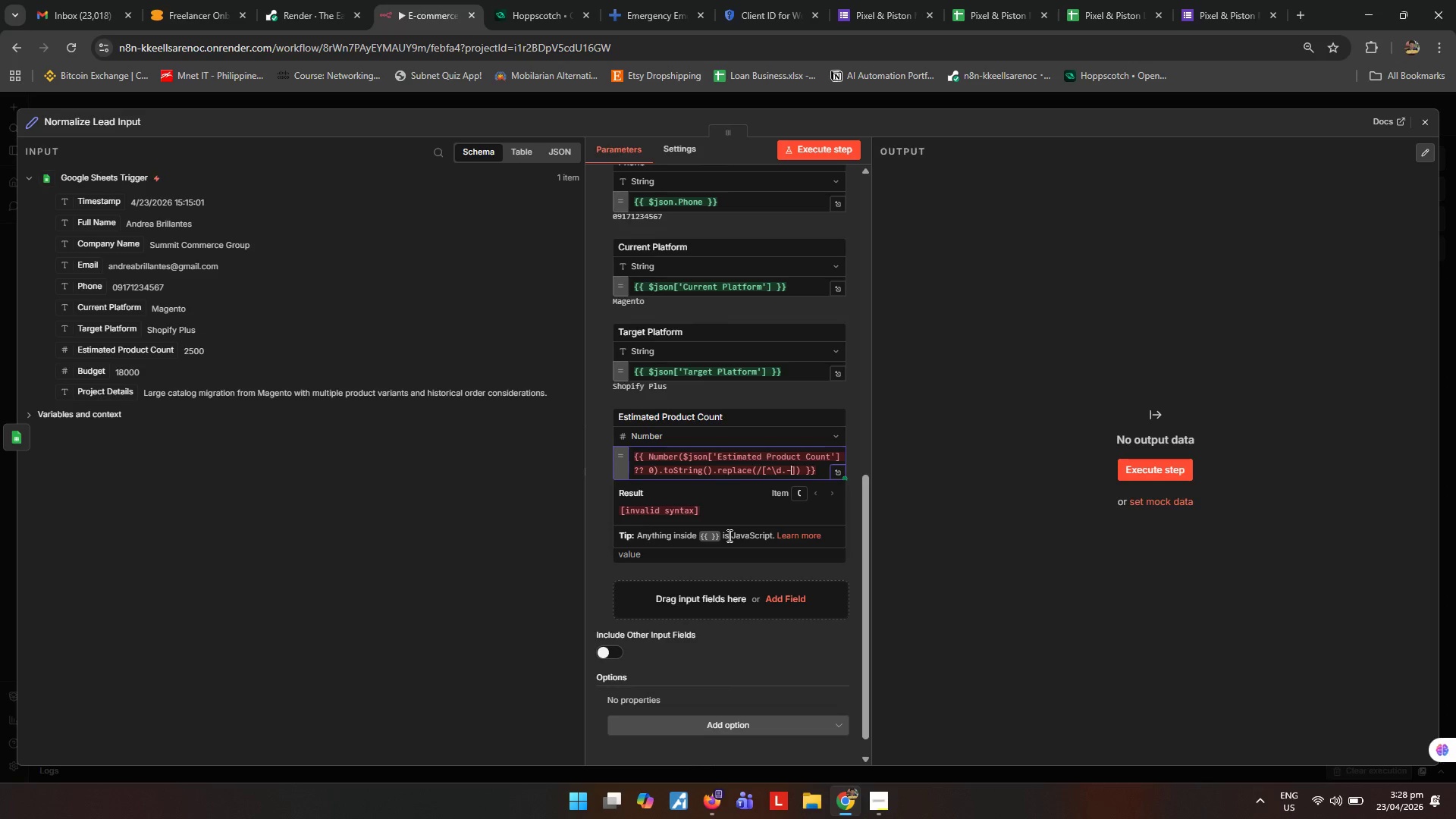 
key(ArrowRight)
 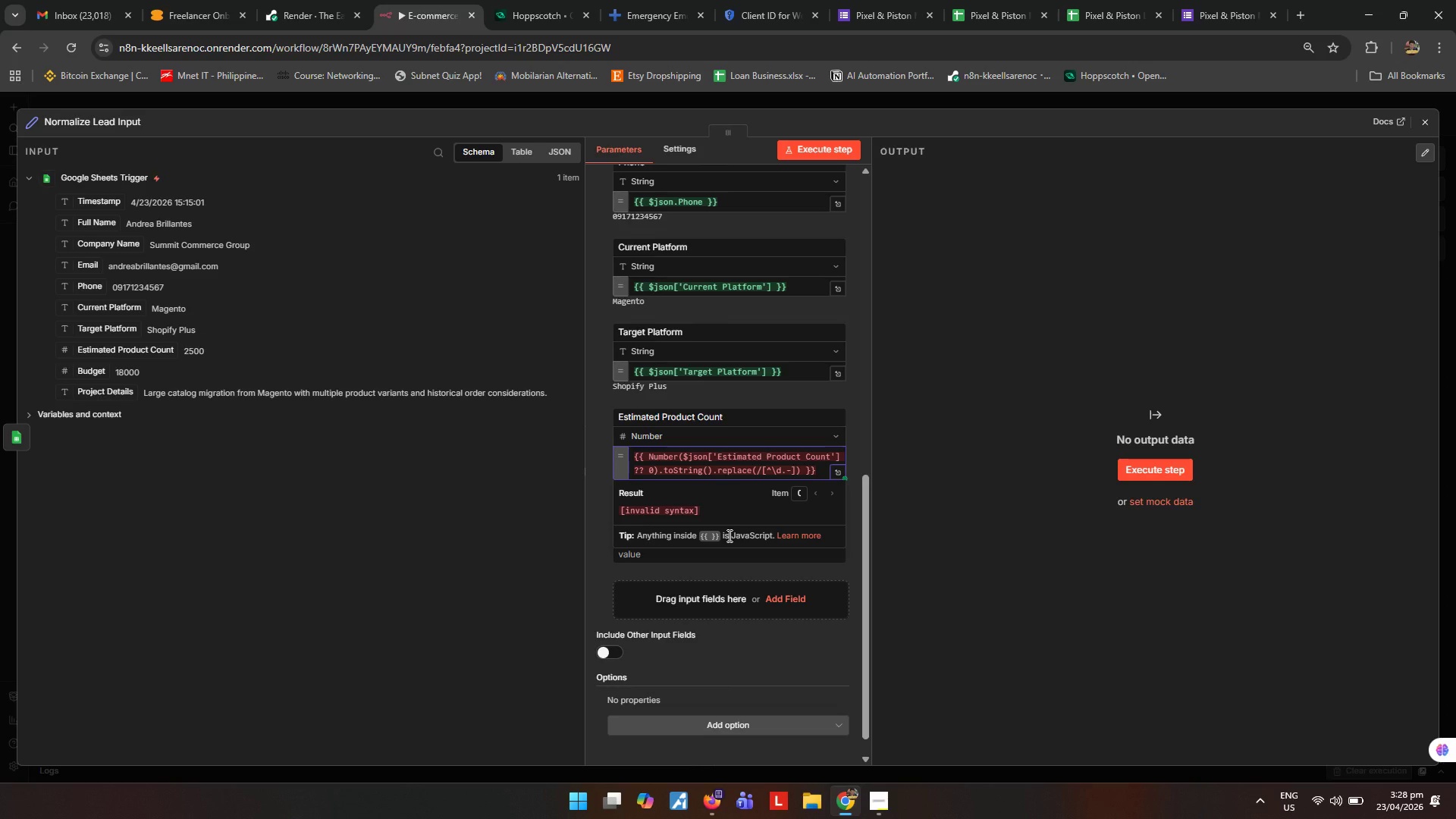 
key(Slash)
 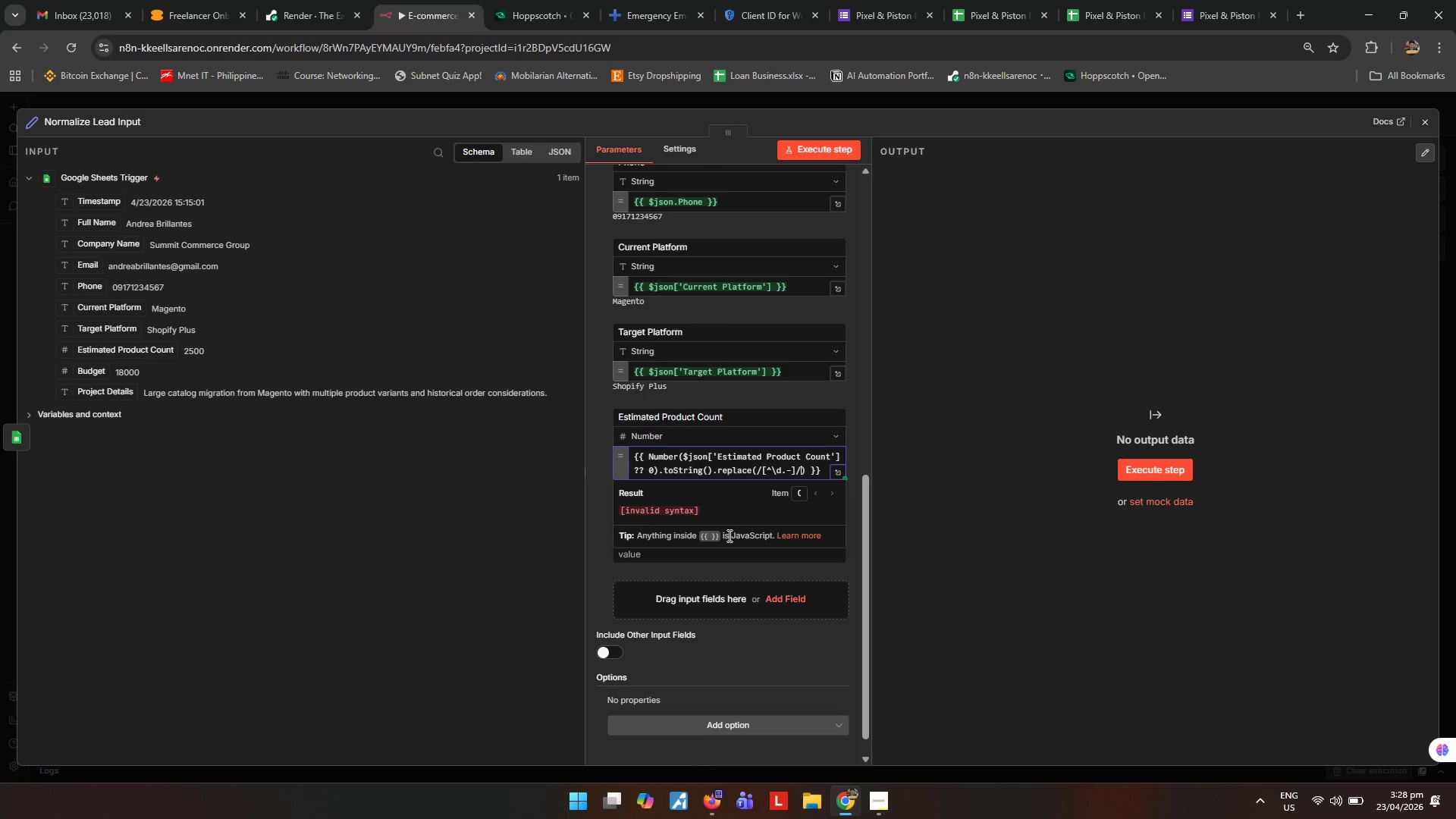 
key(G)
 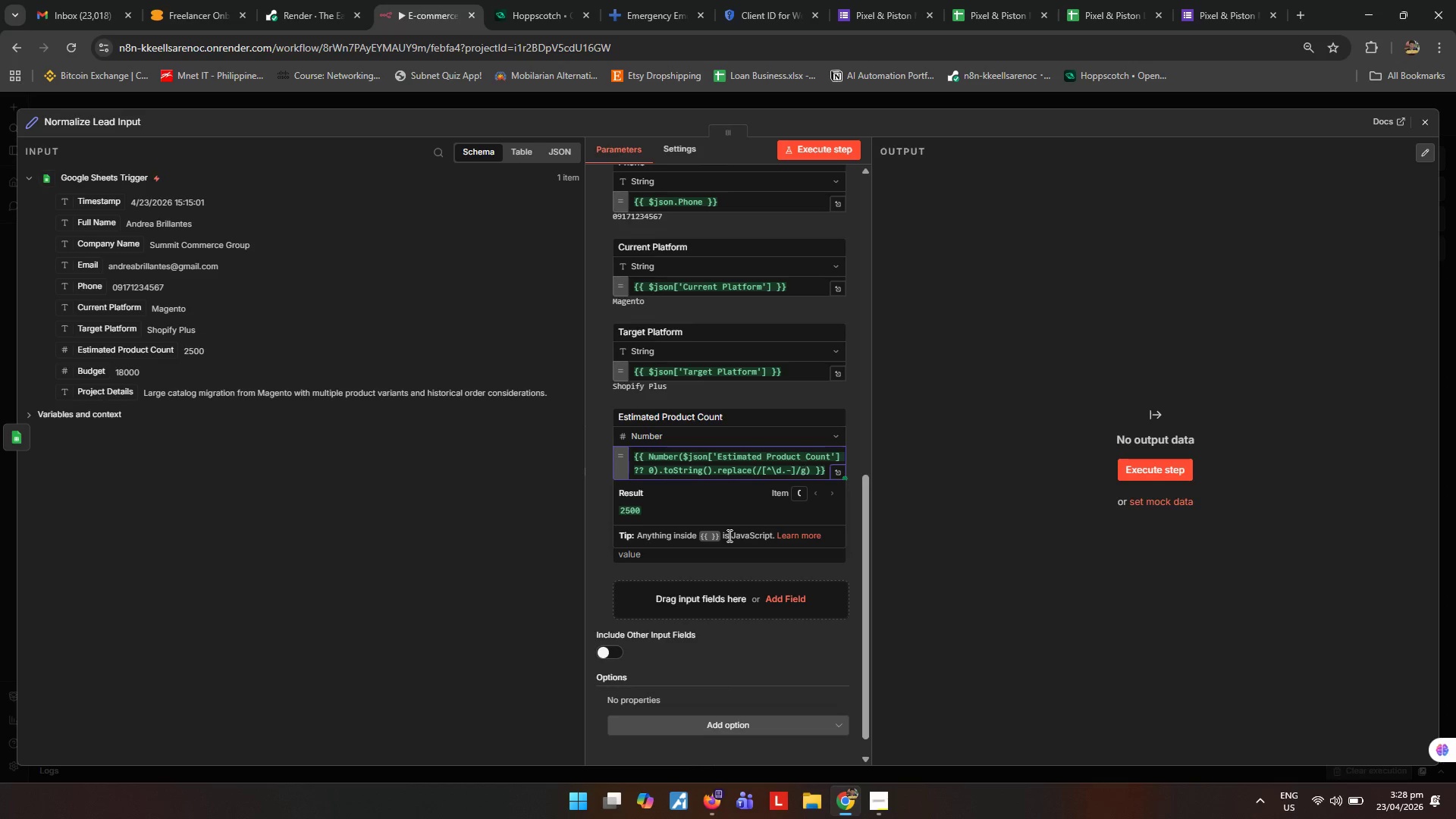 
key(Comma)
 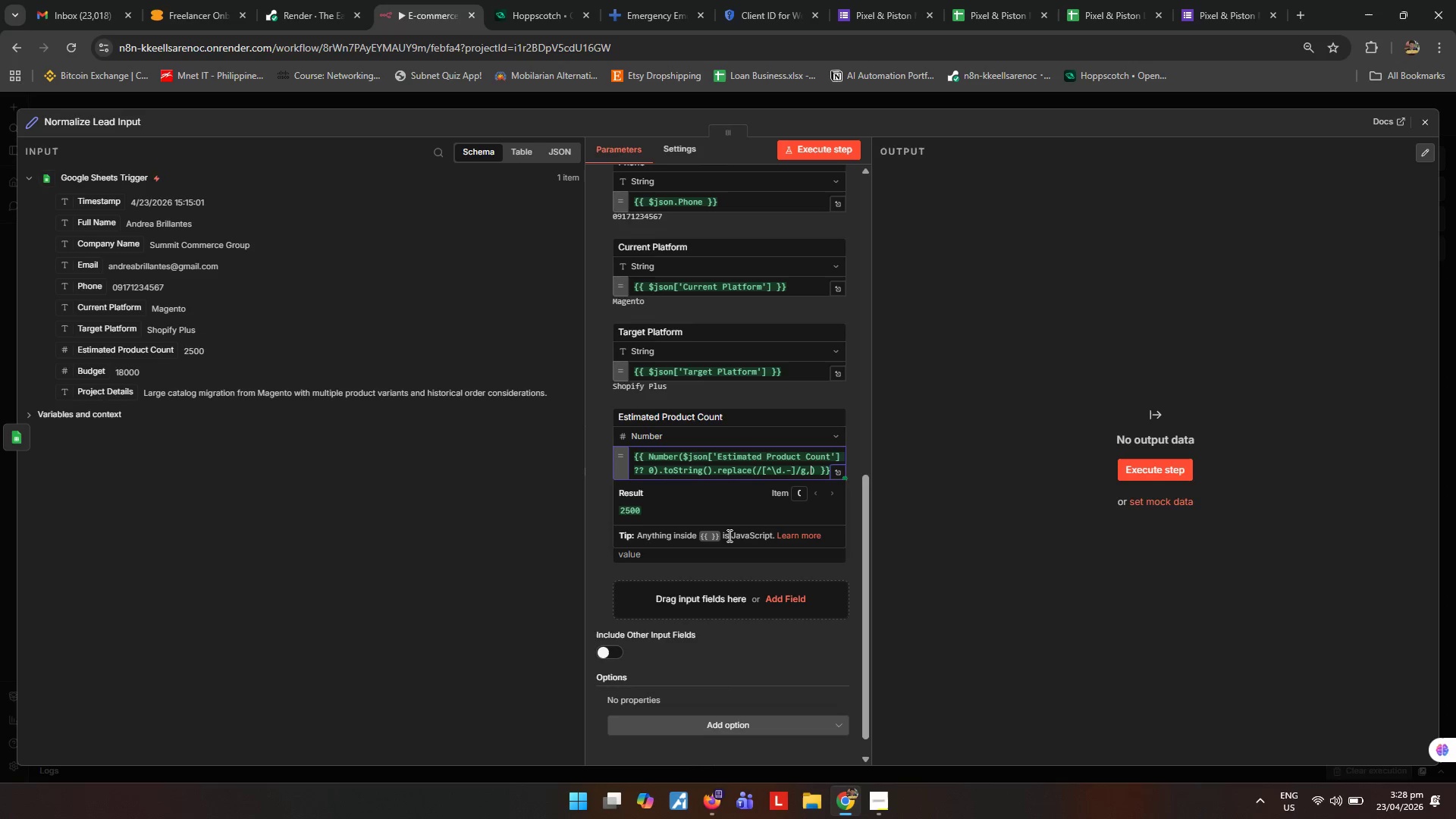 
key(Space)
 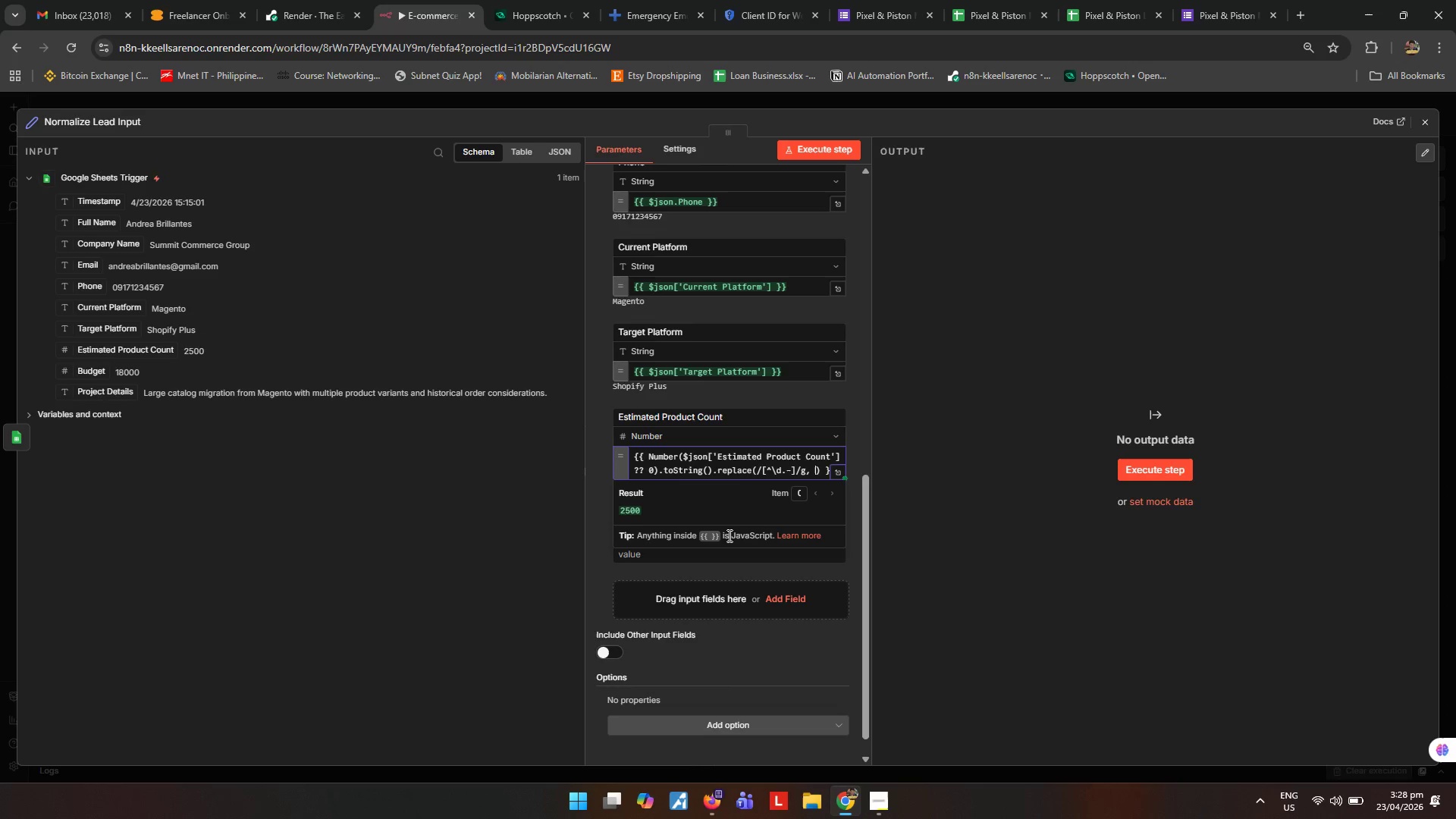 
key(Quote)
 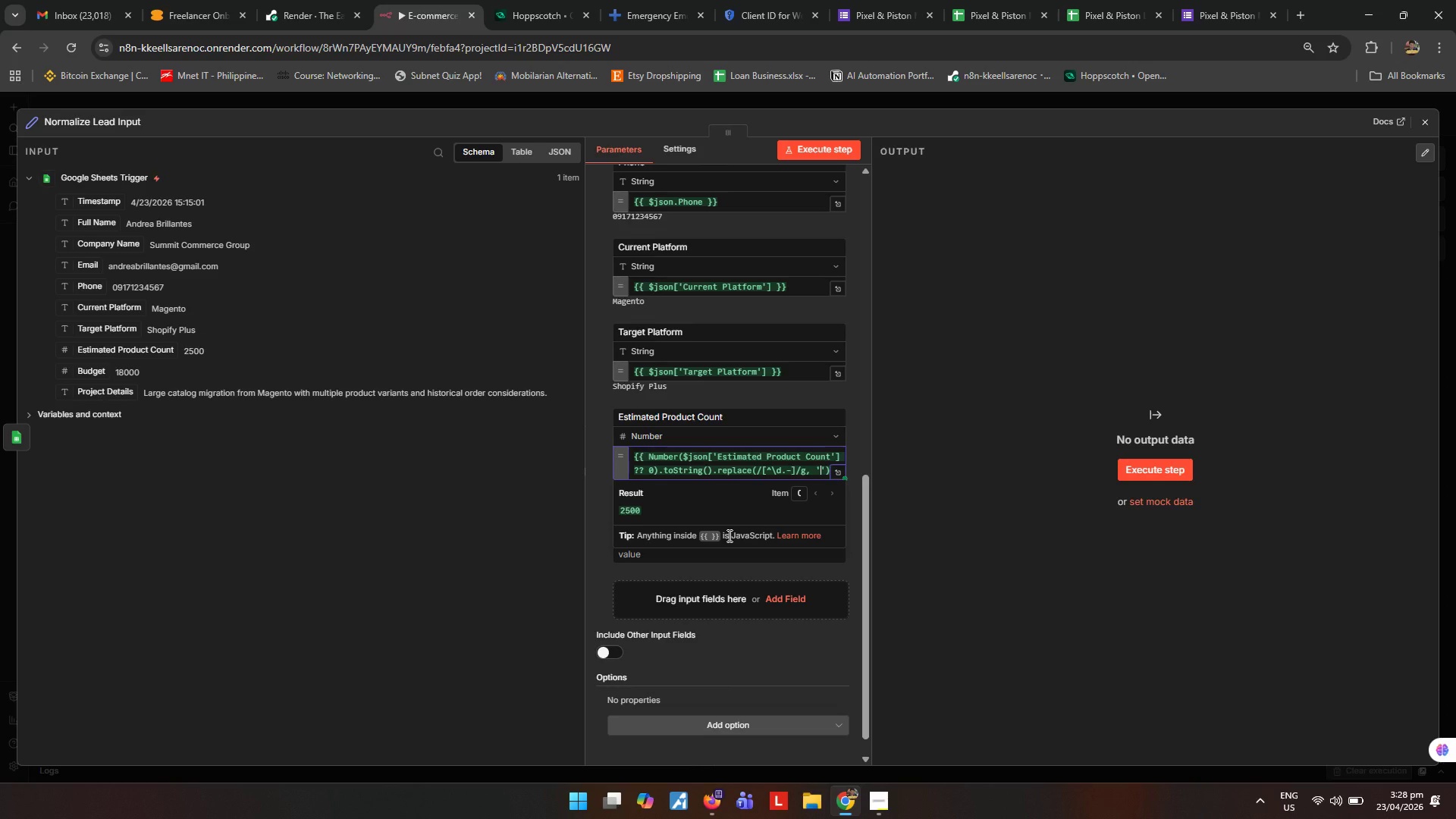 
key(ArrowRight)
 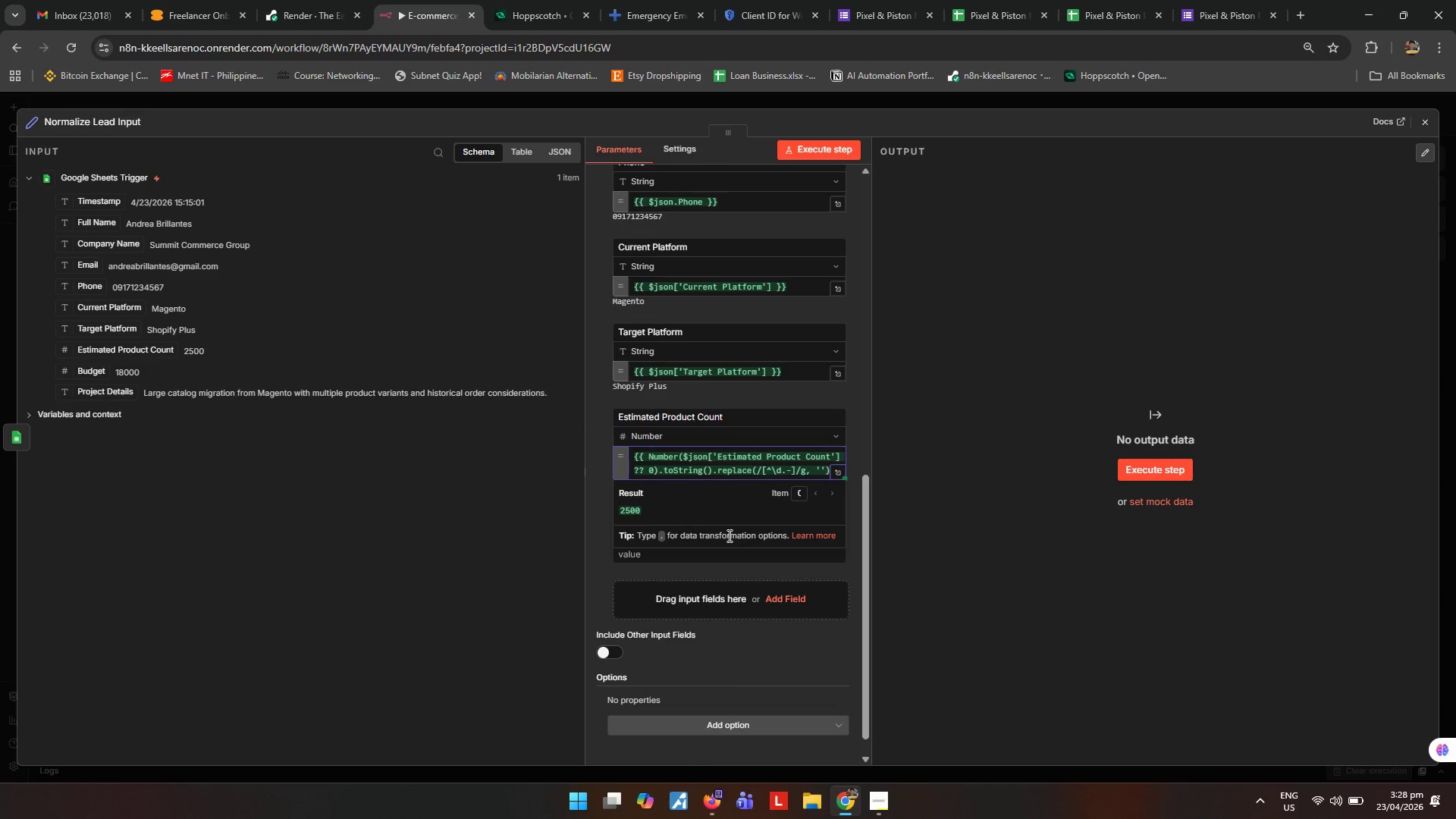 
key(ArrowRight)
 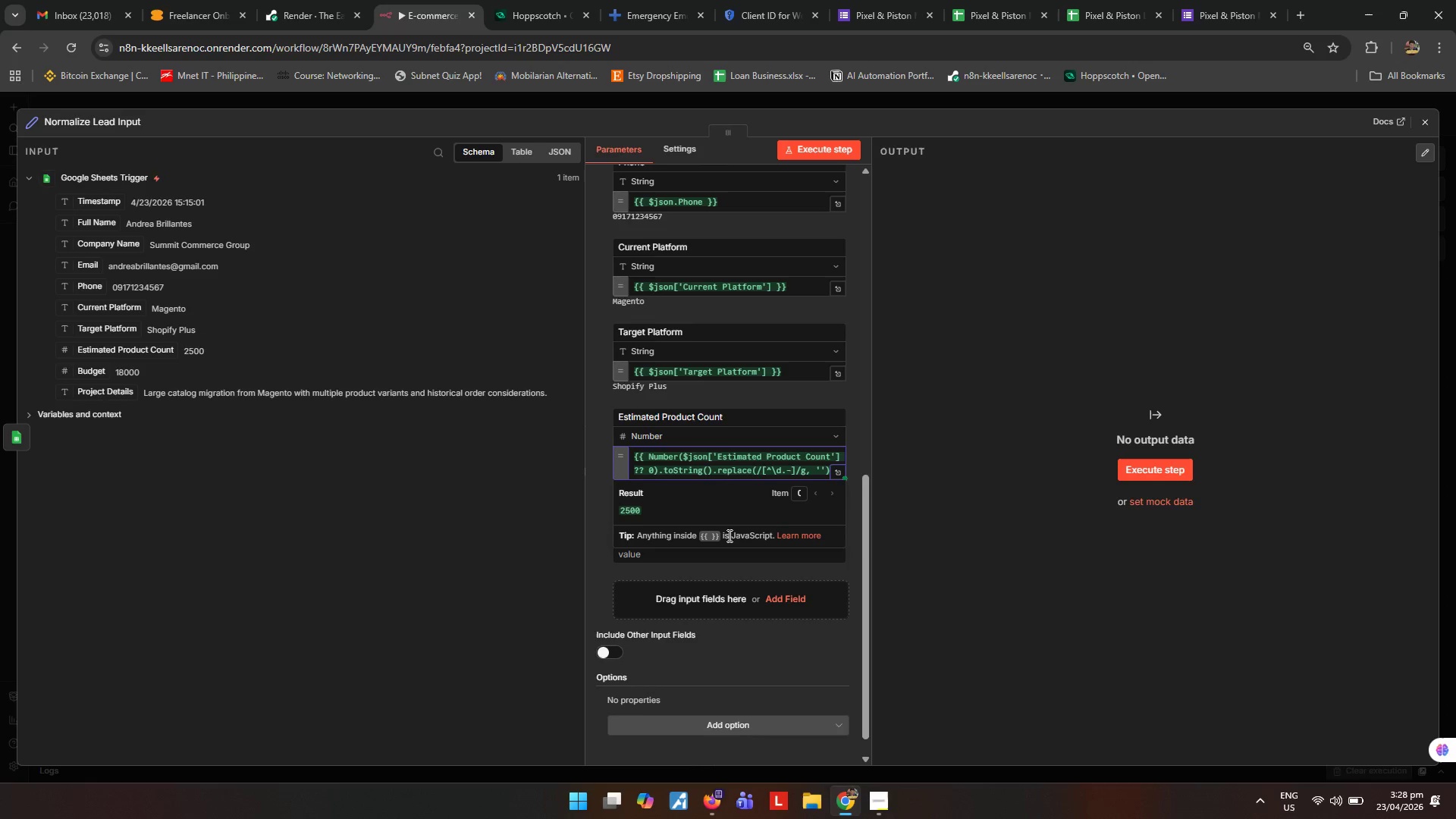 
type(.trim()
 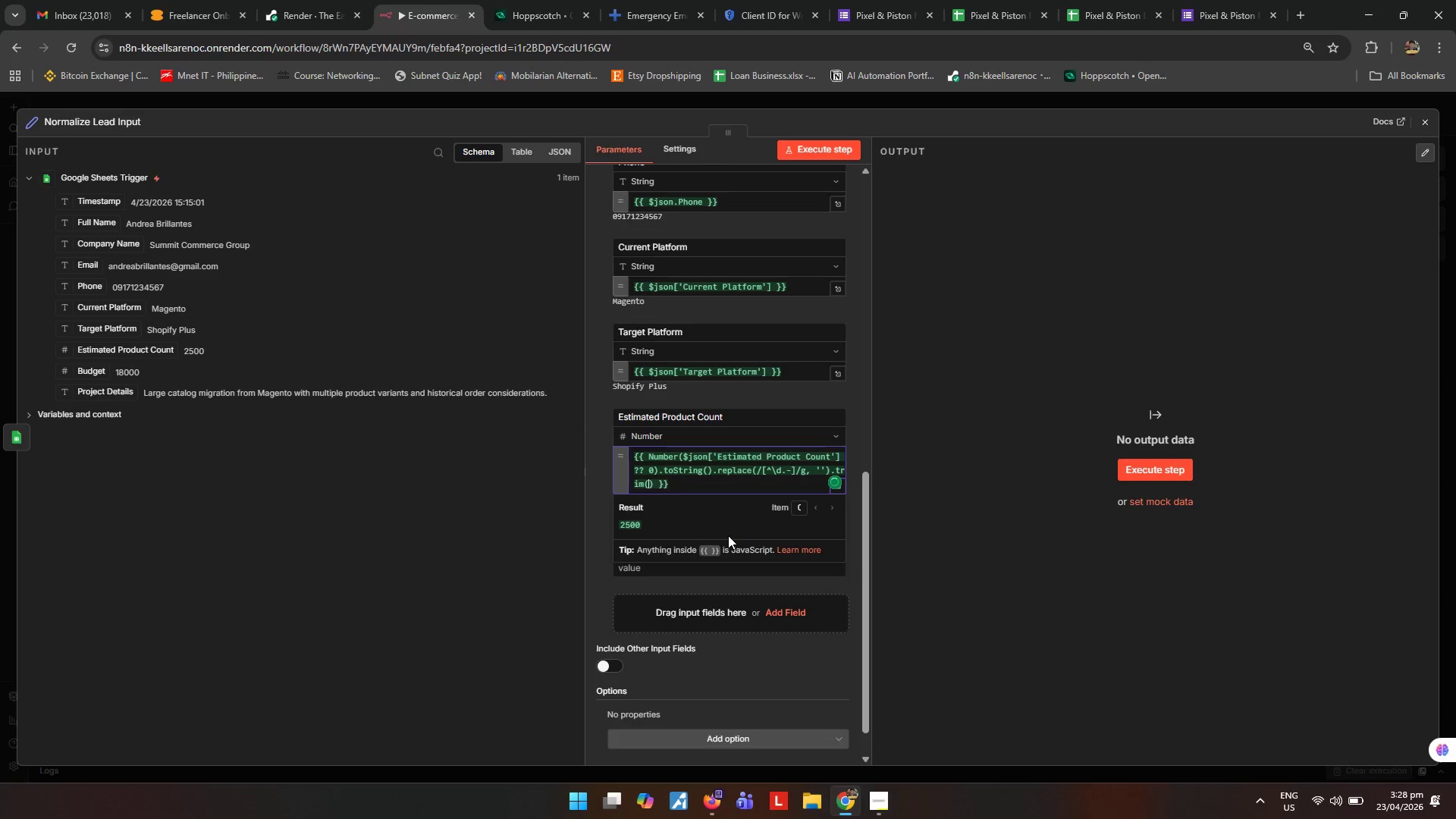 
key(ArrowRight)
 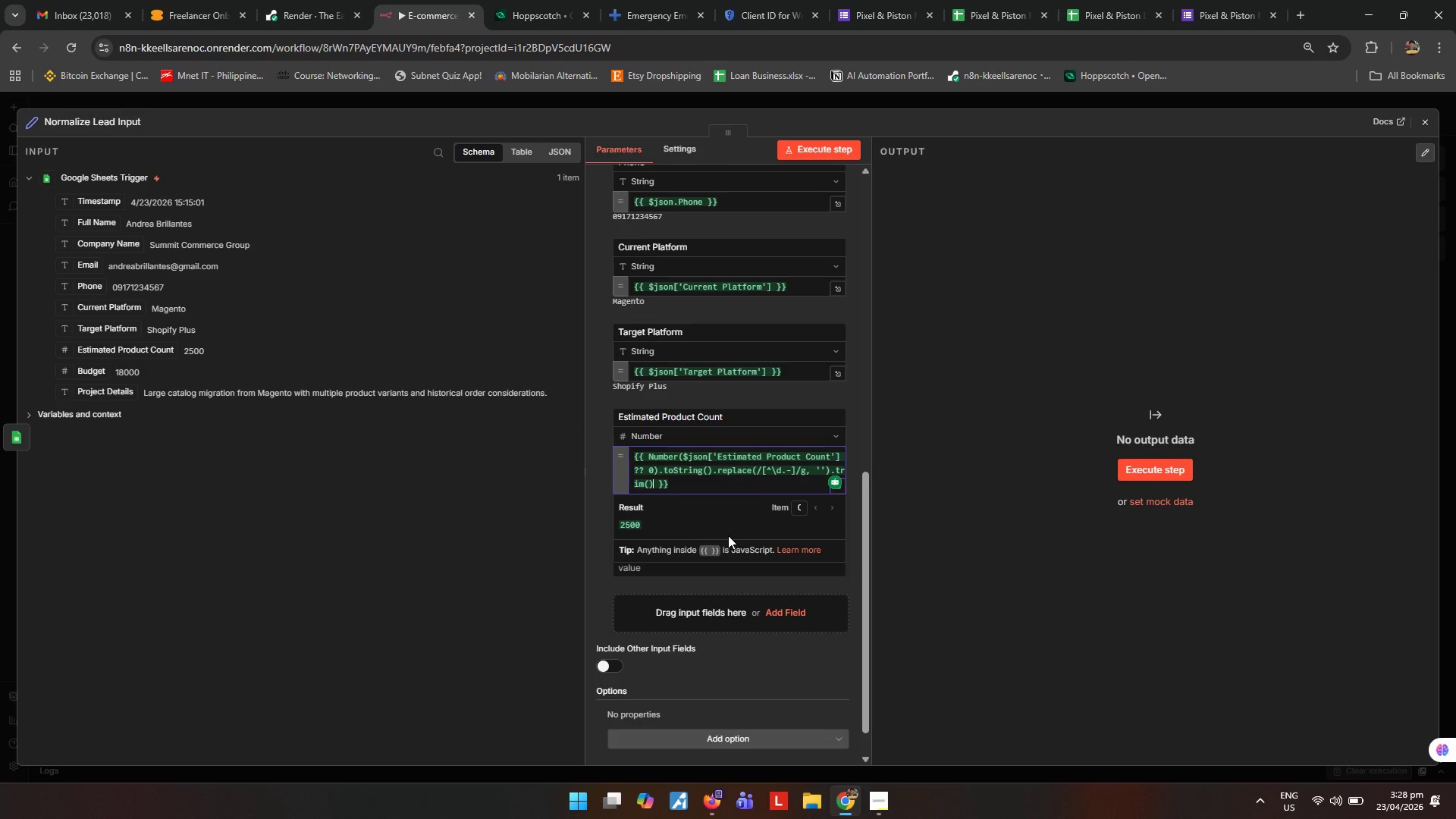 
key(Shift+ShiftRight)
 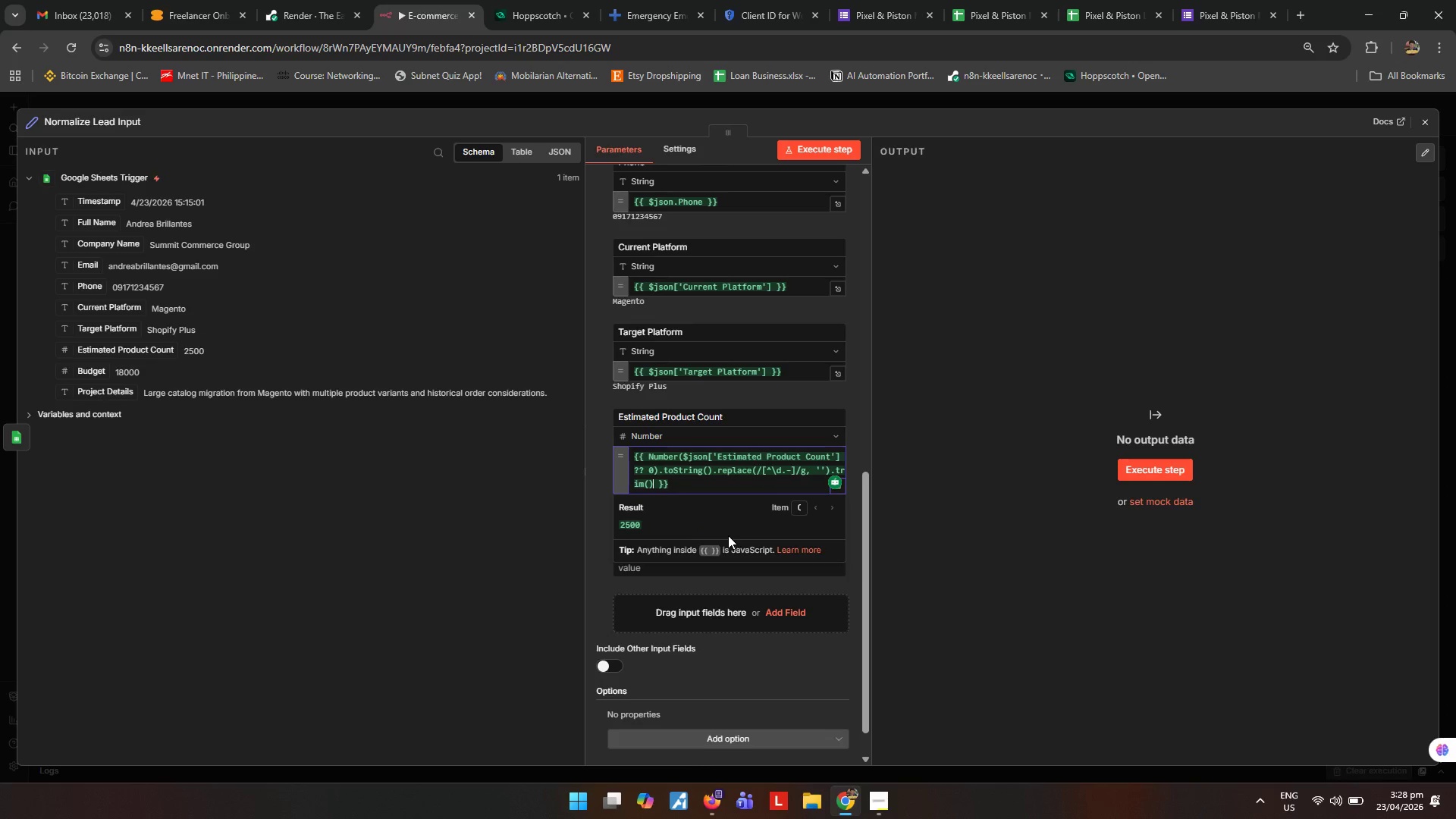 
key(Shift+0)
 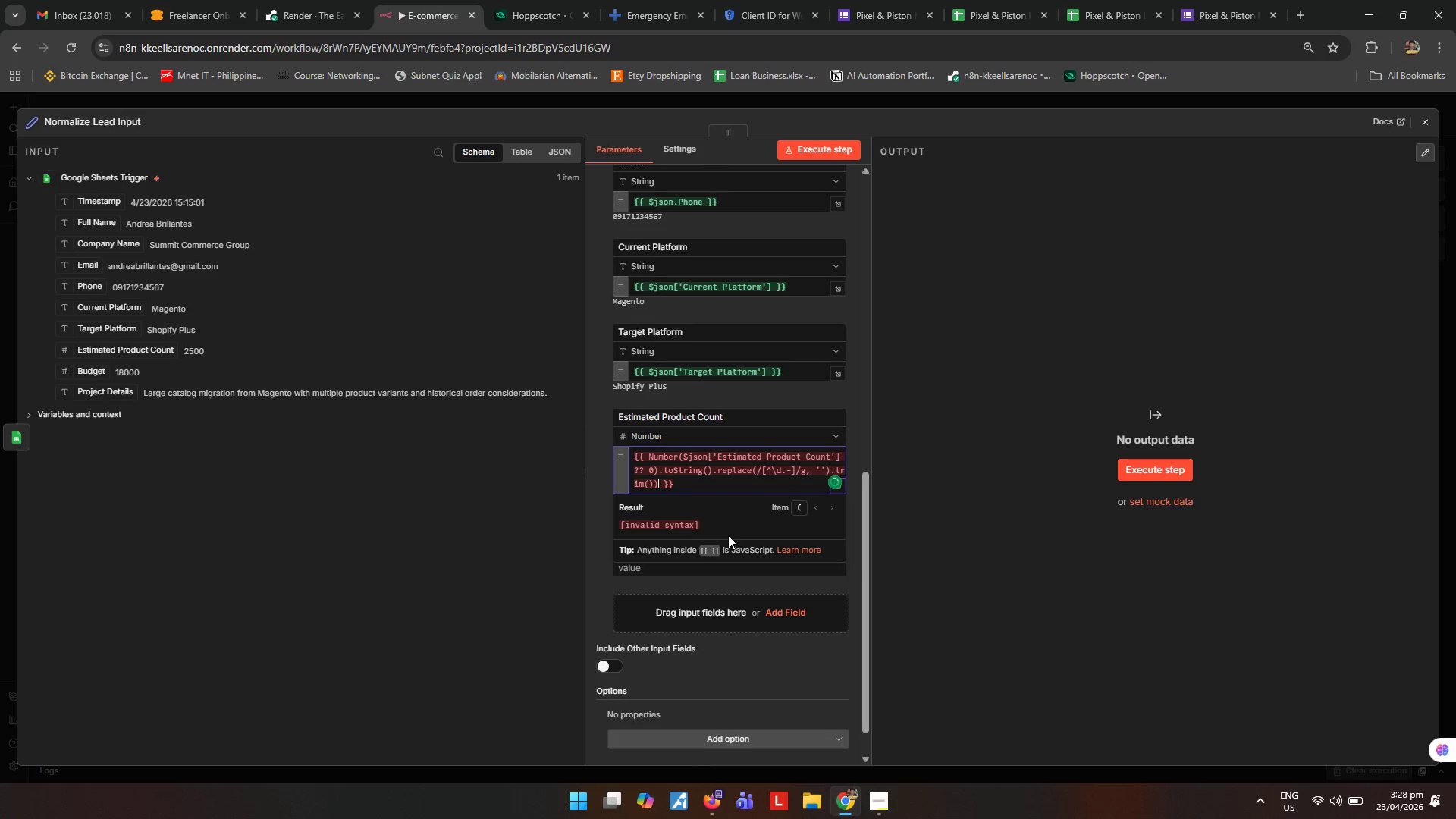 
key(ArrowUp)
 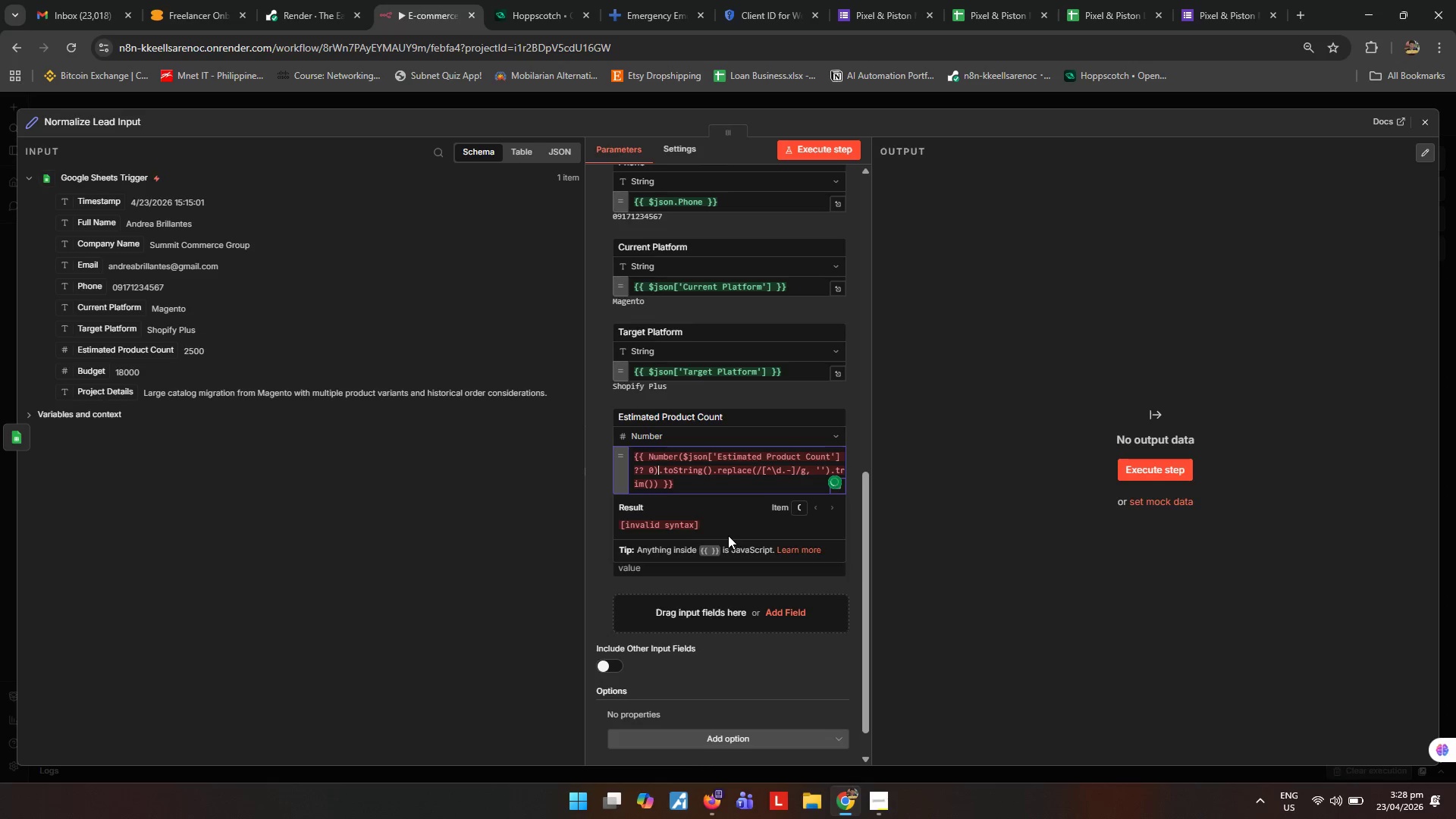 
key(ArrowUp)
 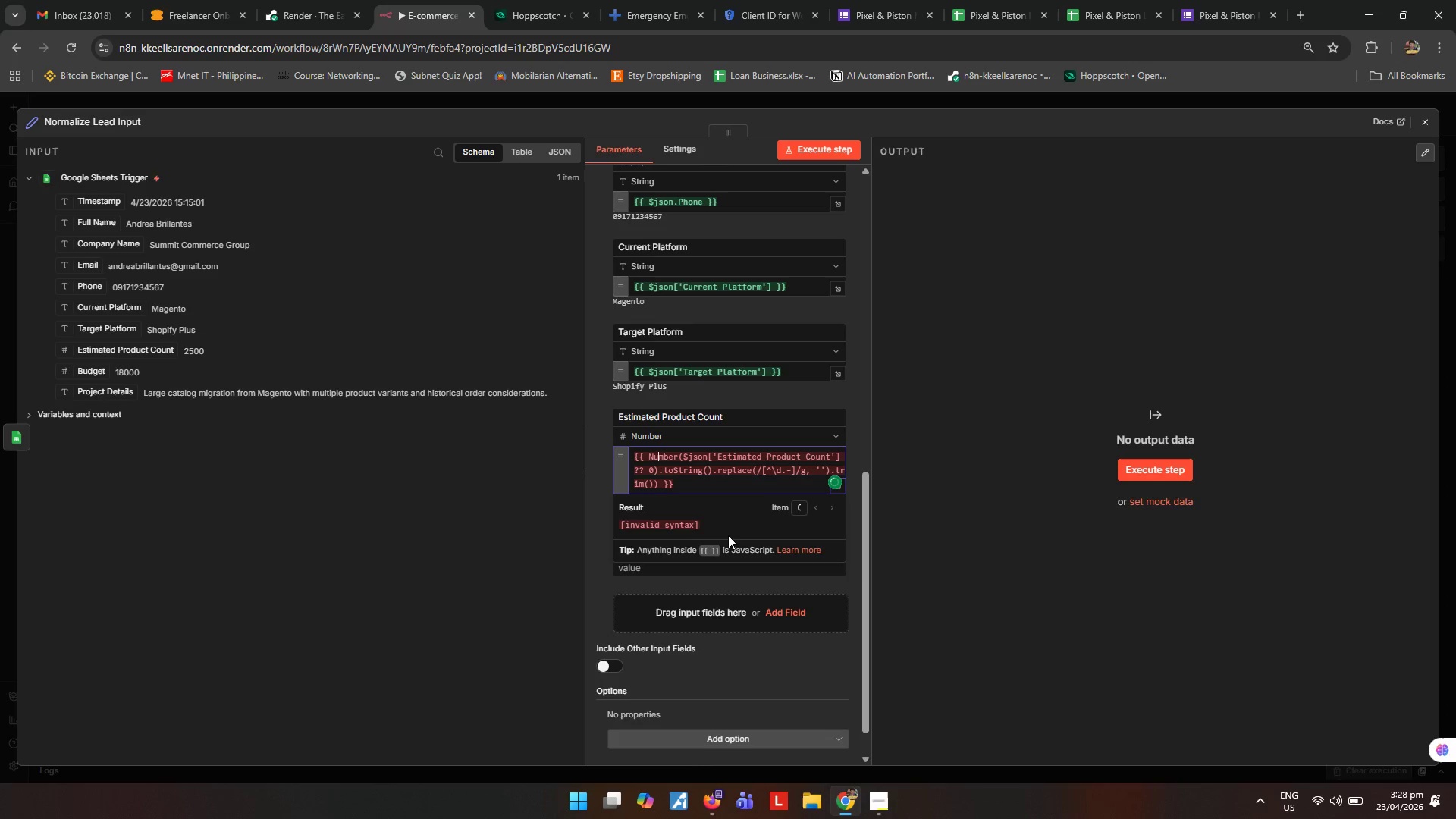 
key(ArrowRight)
 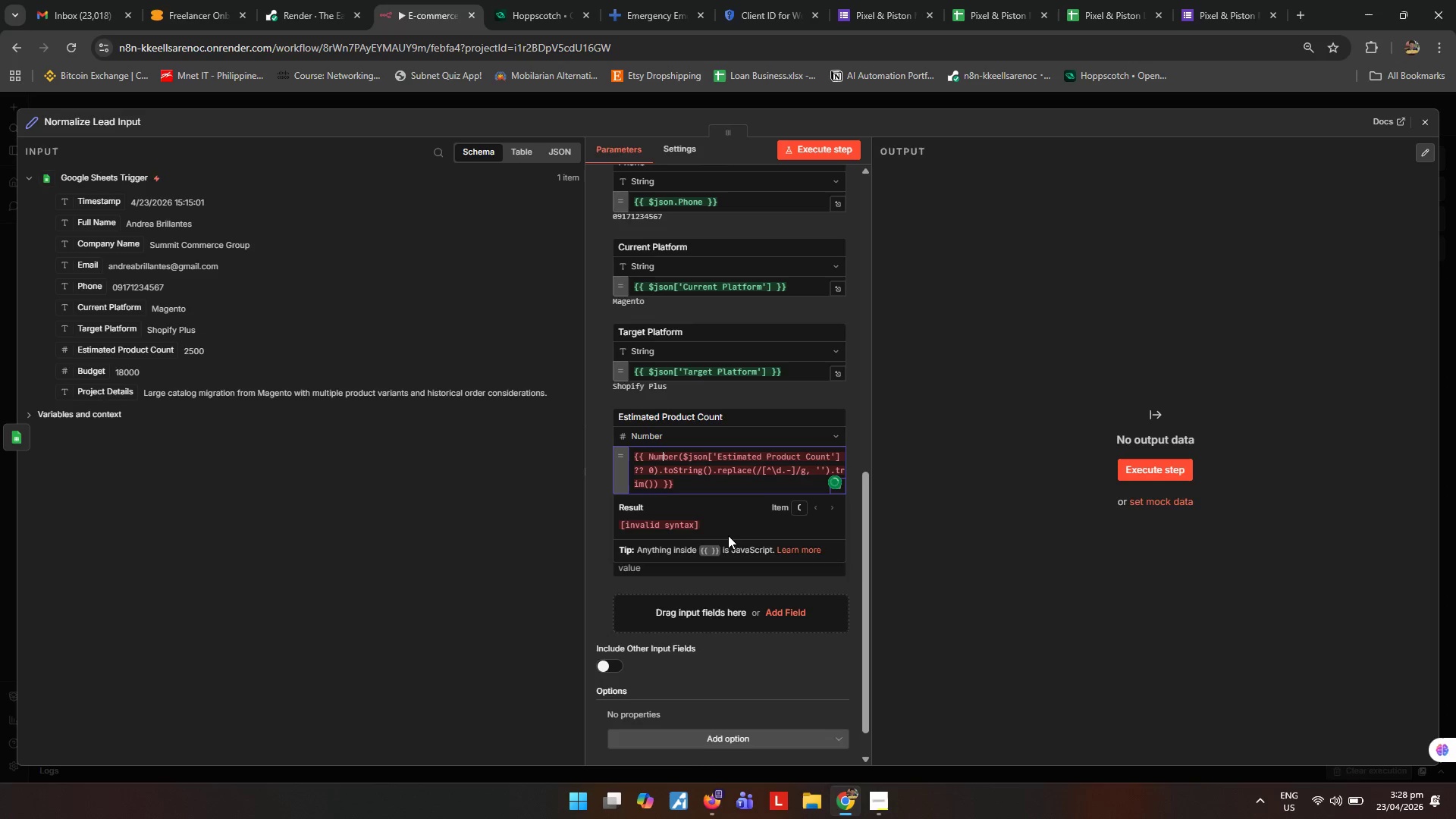 
key(ArrowRight)
 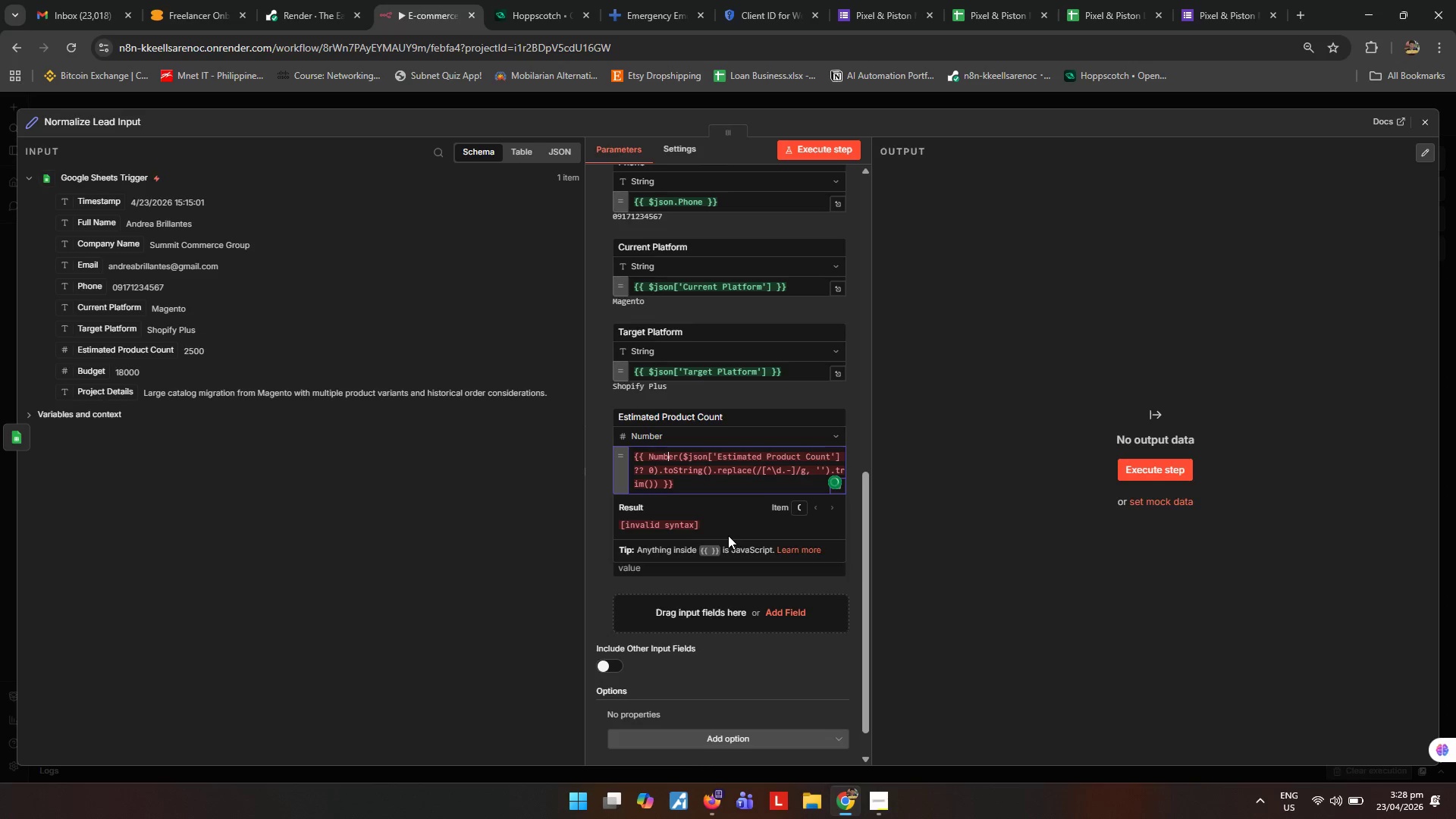 
key(ArrowRight)
 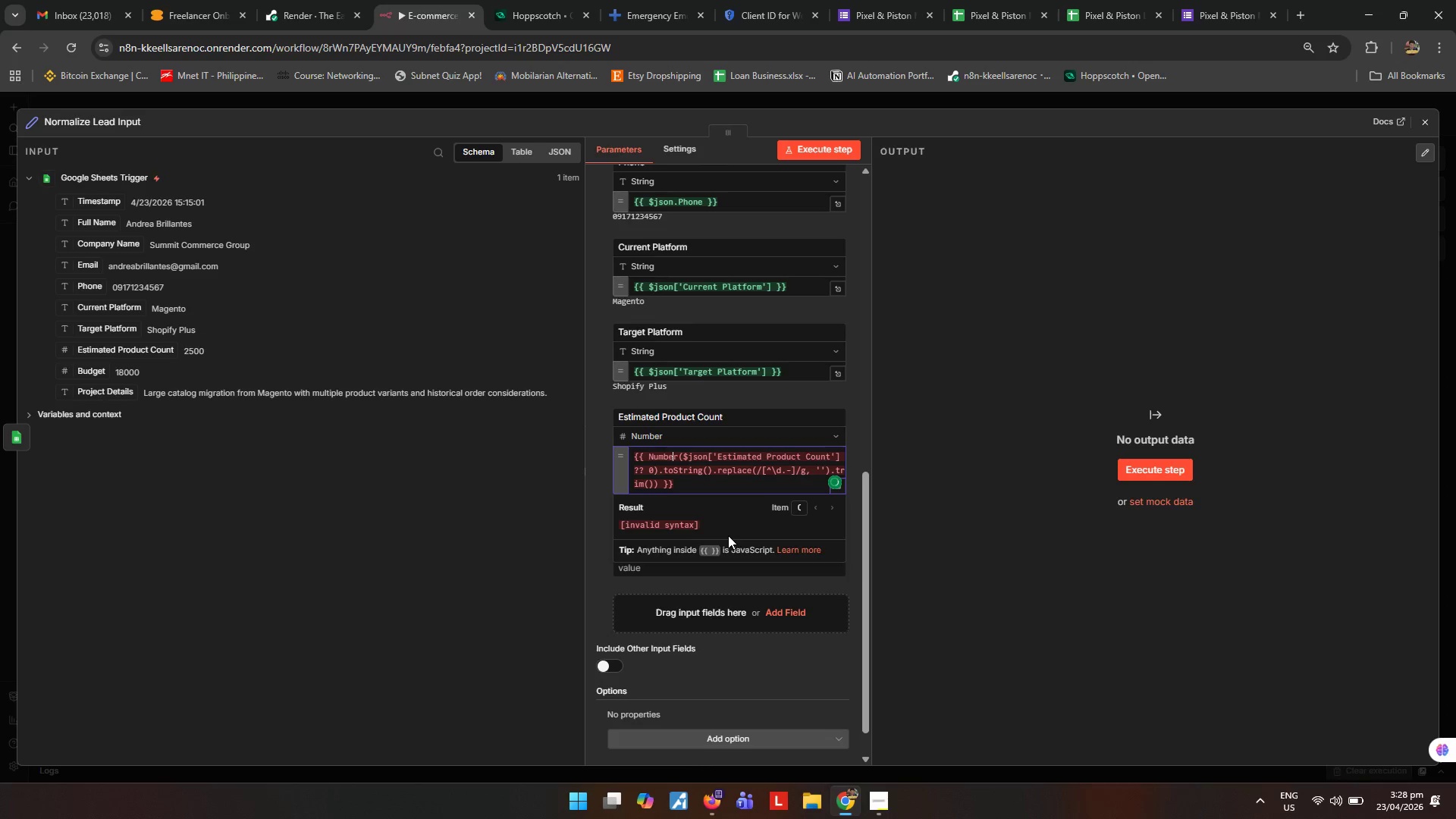 
key(ArrowRight)
 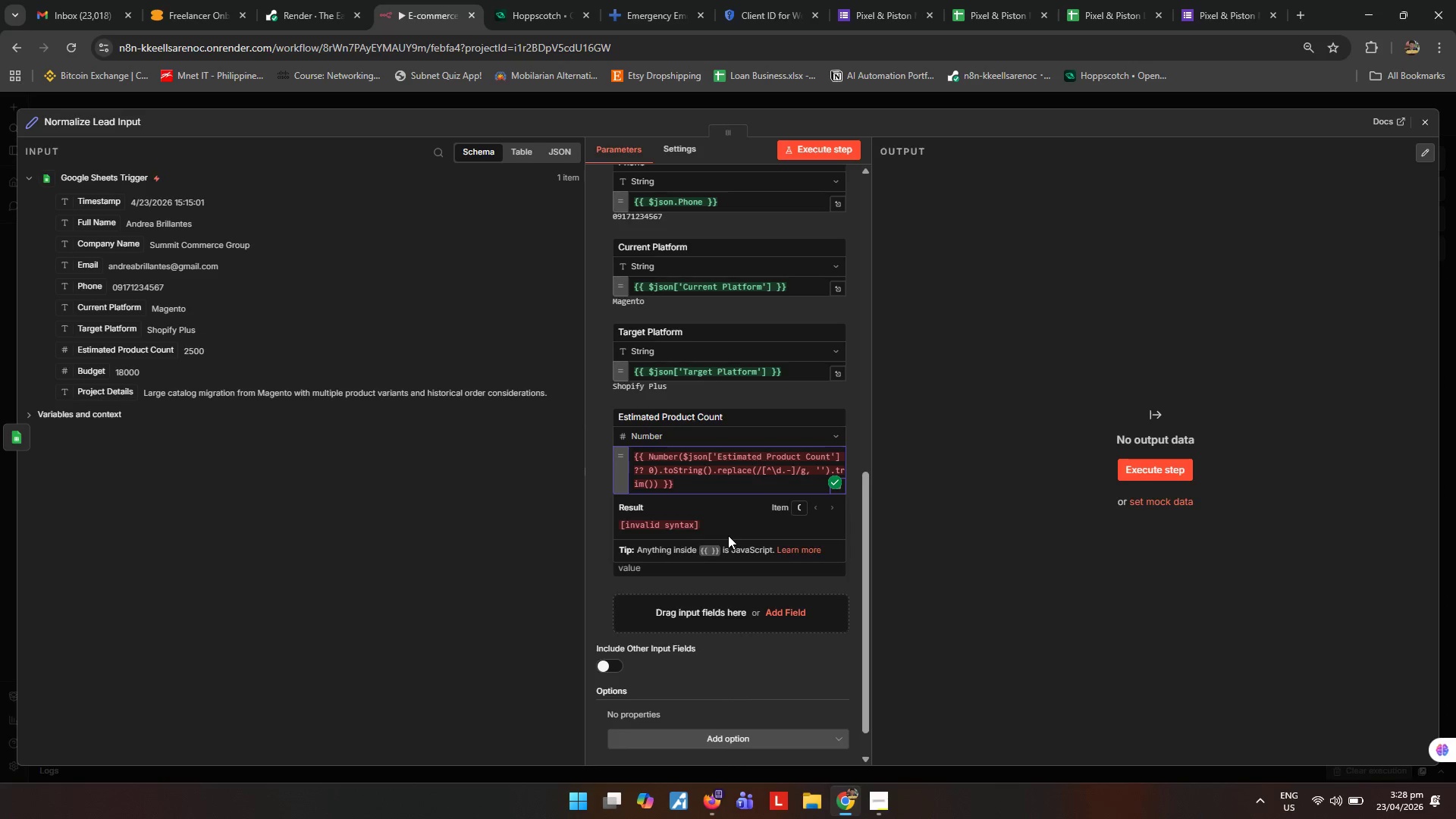 
key(Shift+9)
 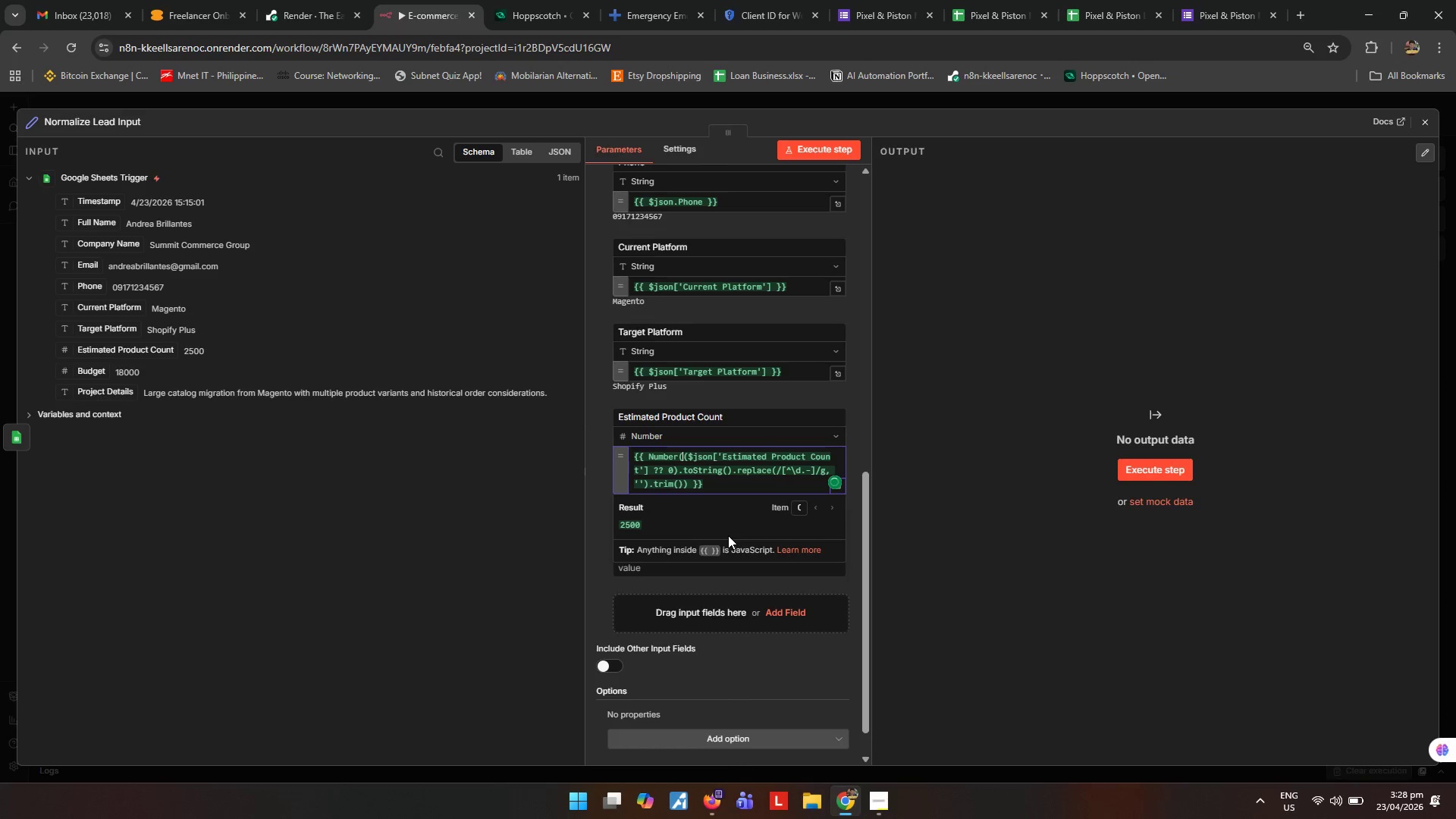 
left_click_drag(start_coordinate=[949, 444], to_coordinate=[943, 444])
 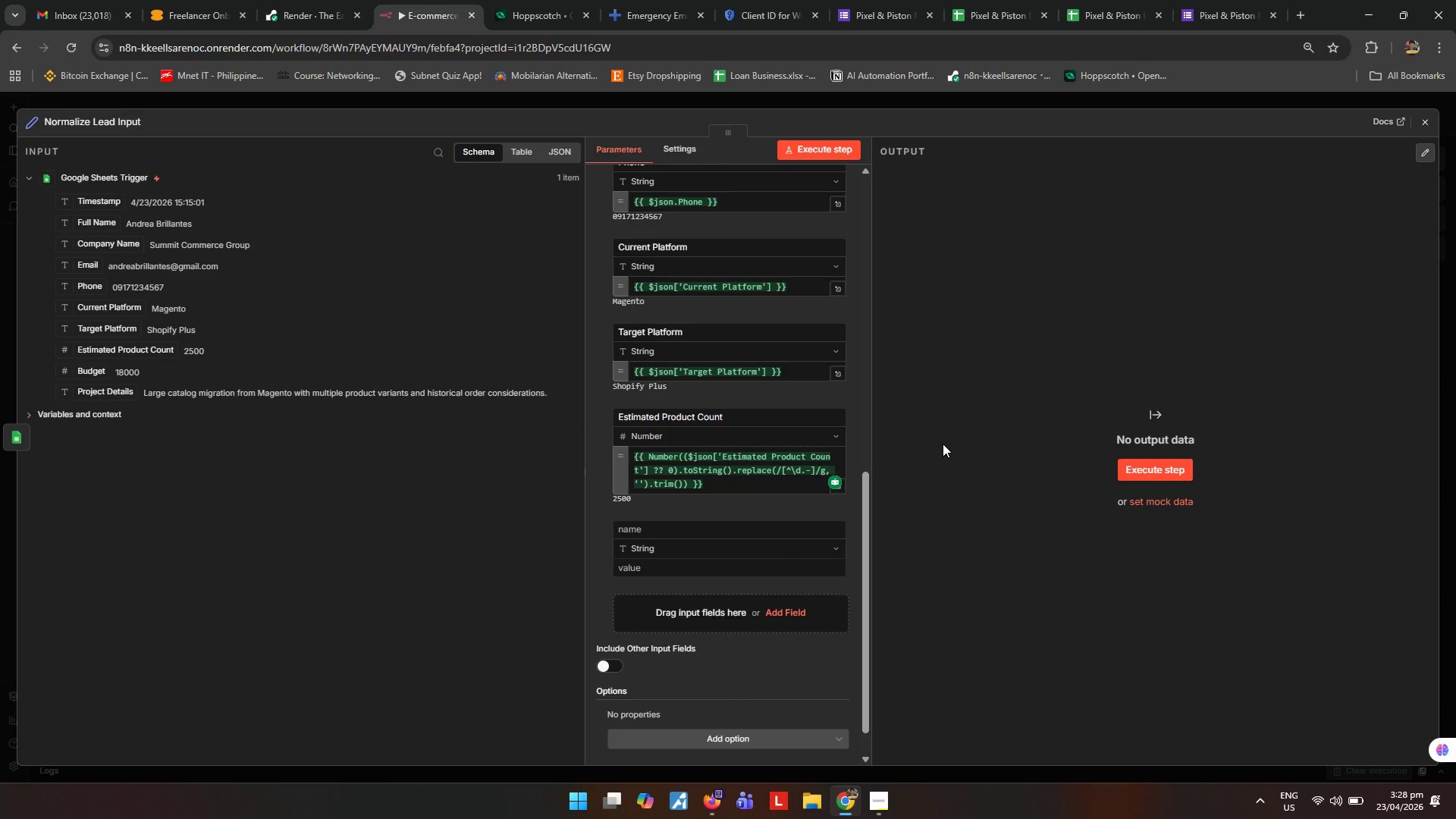 
wait(9.14)
 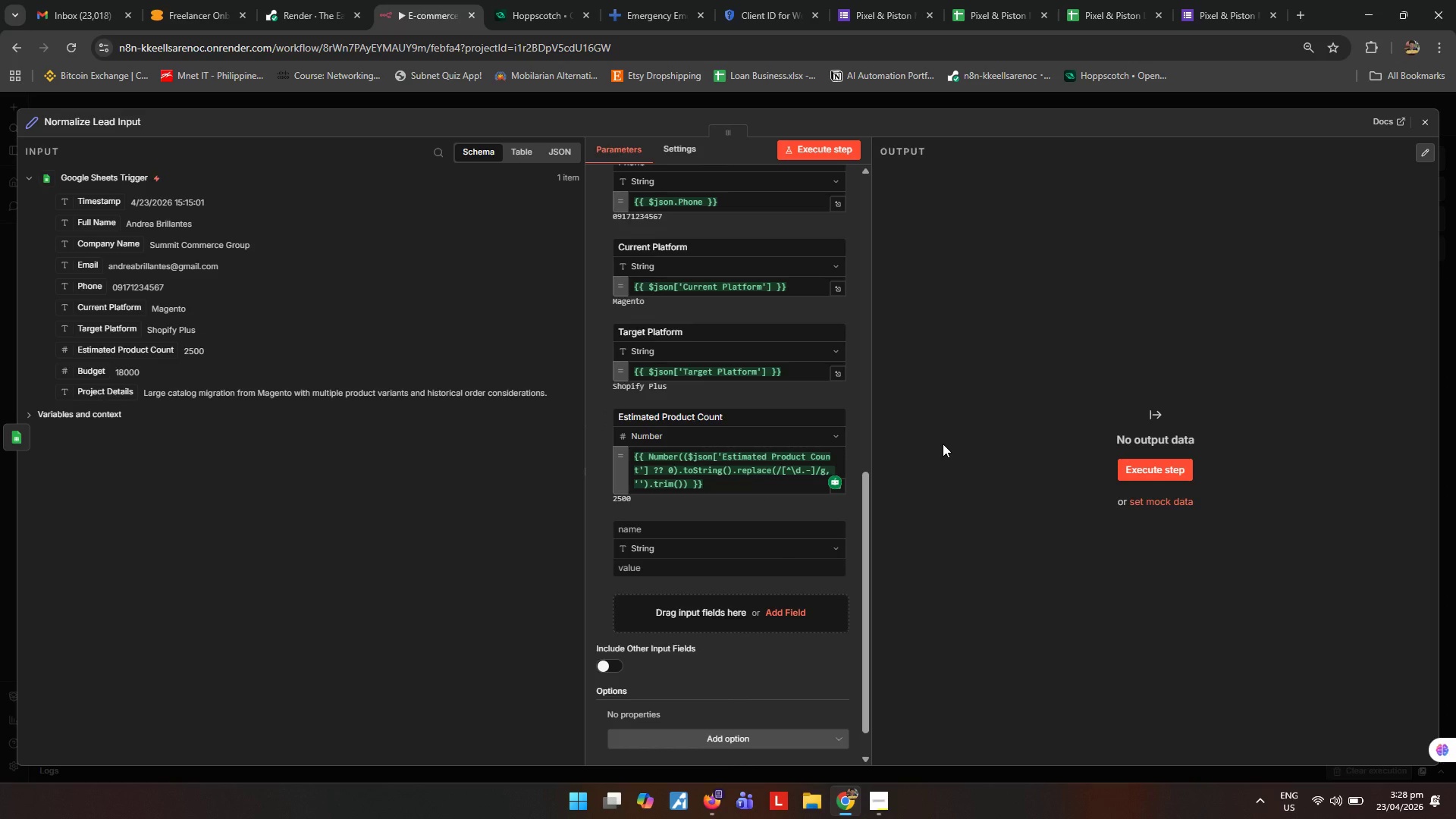 
scroll: coordinate [750, 555], scroll_direction: down, amount: 3.0
 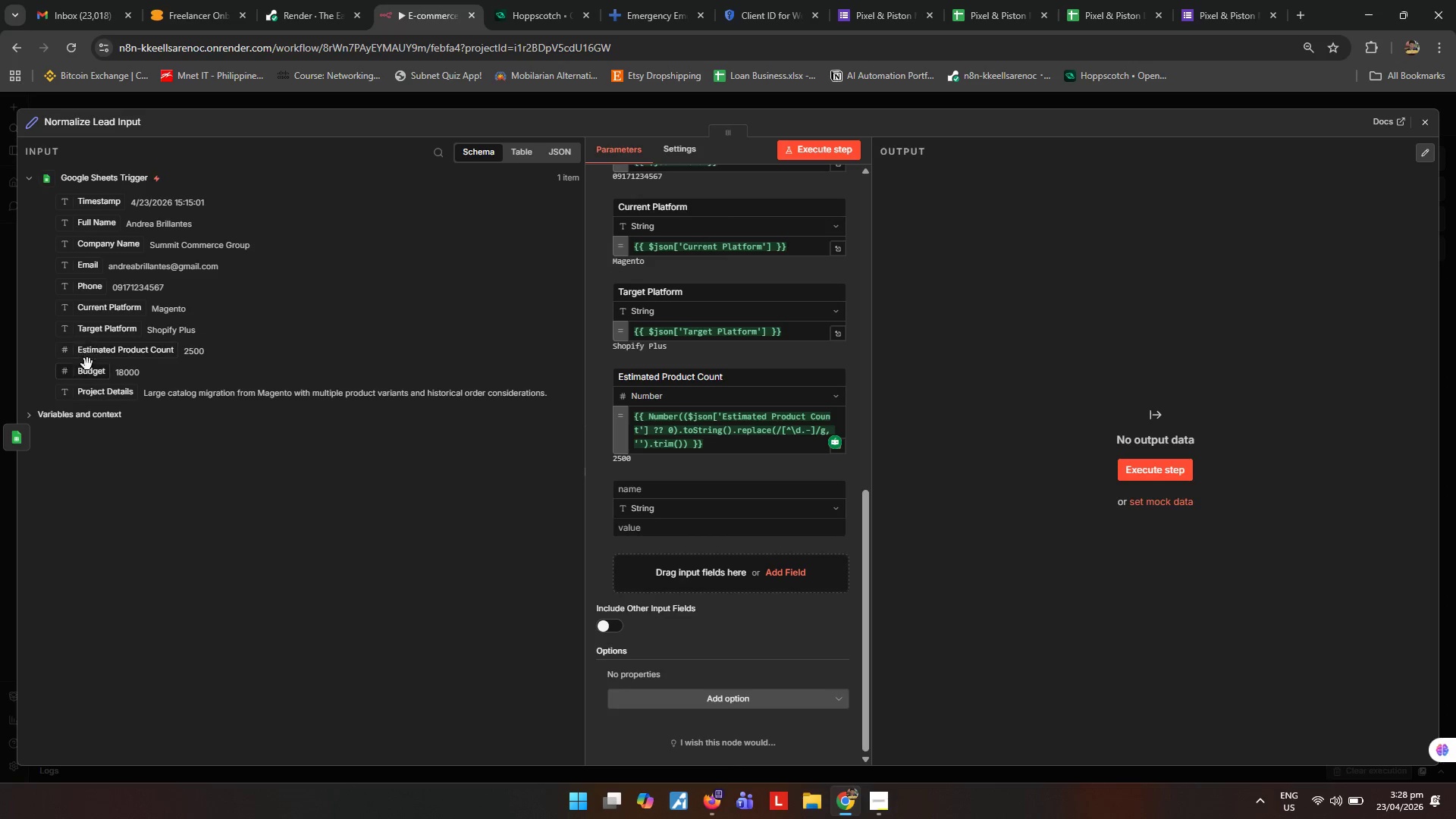 
left_click_drag(start_coordinate=[89, 376], to_coordinate=[684, 530])
 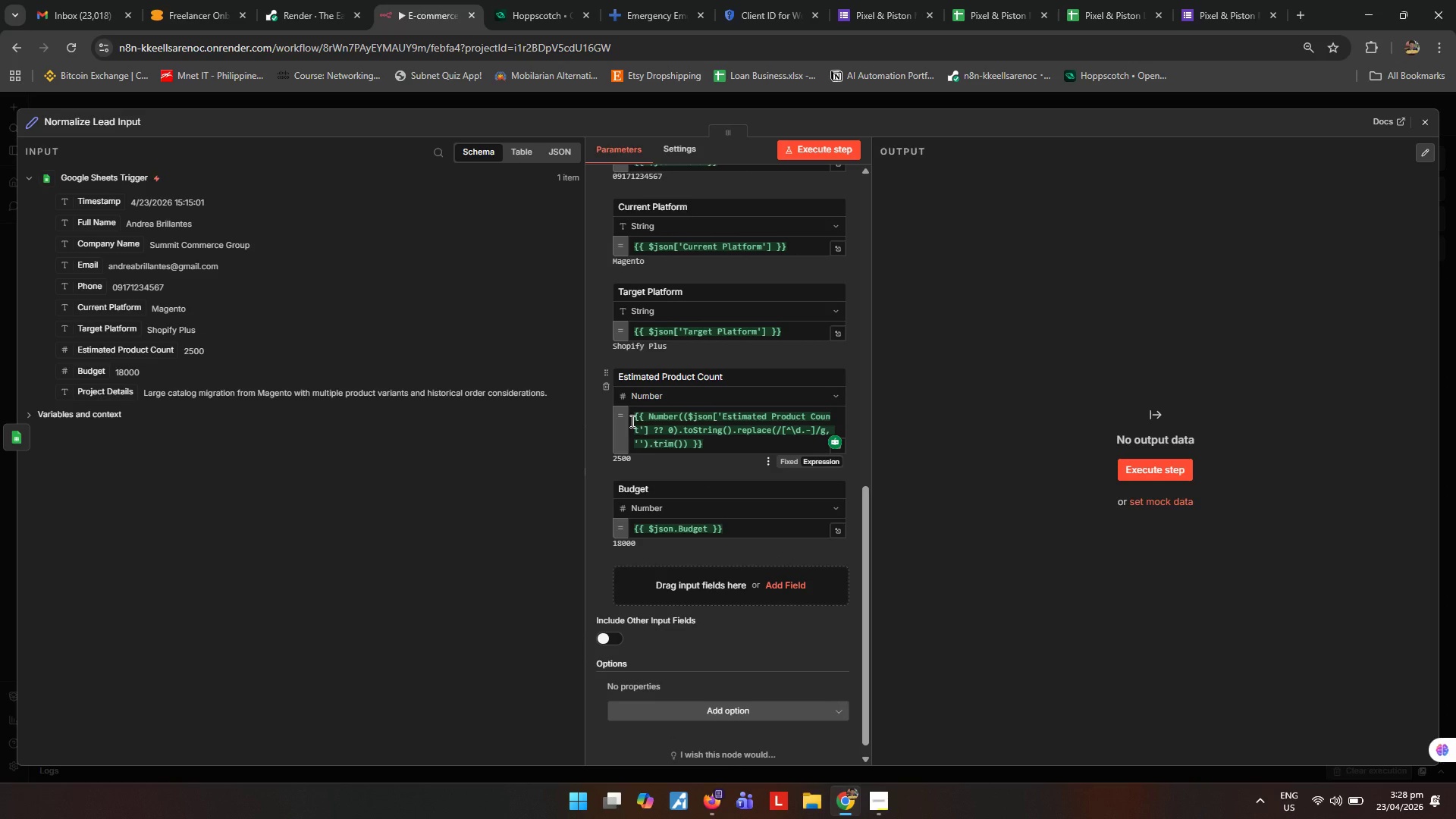 
wait(6.03)
 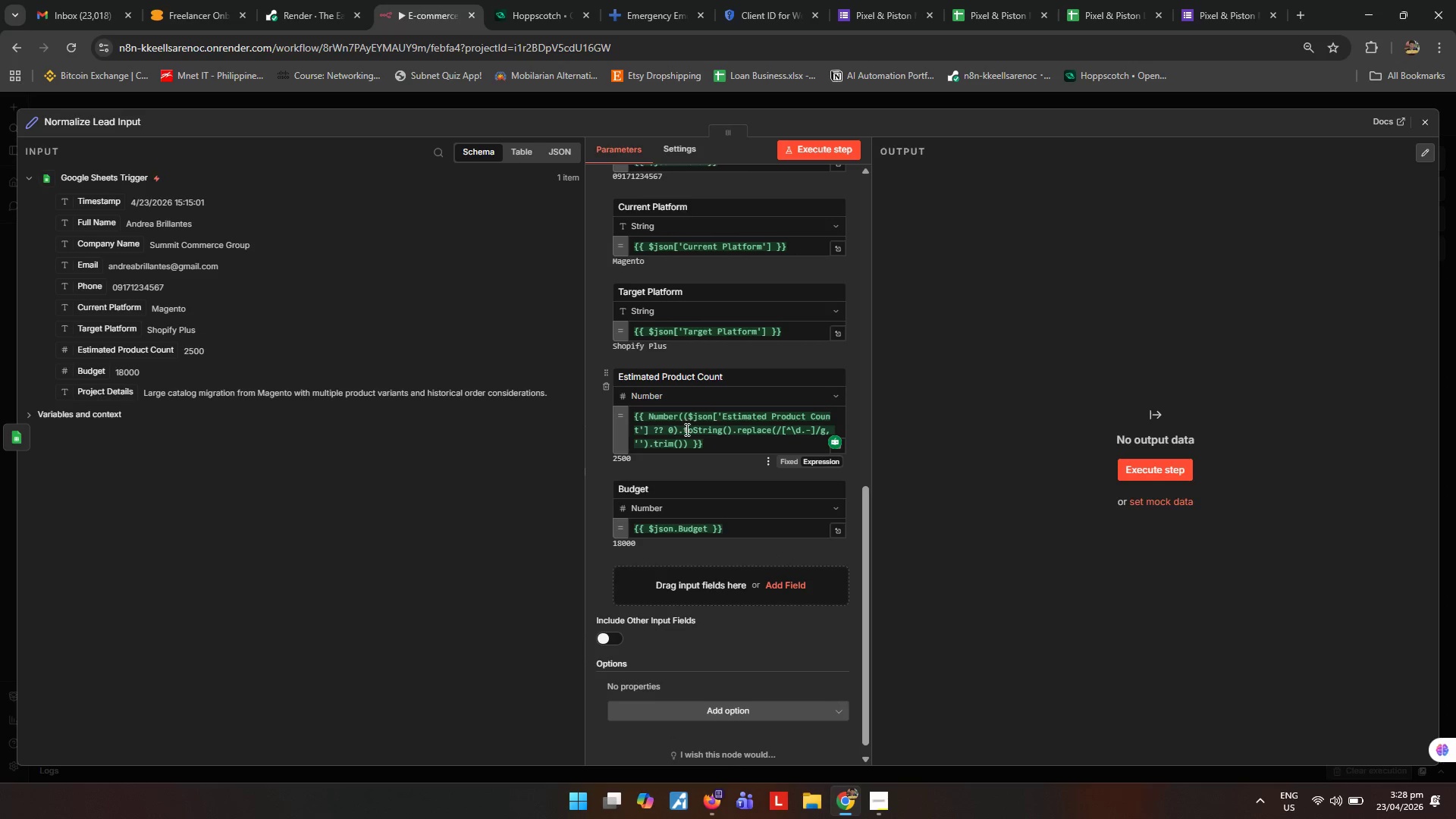 
left_click_drag(start_coordinate=[632, 418], to_coordinate=[763, 435])
 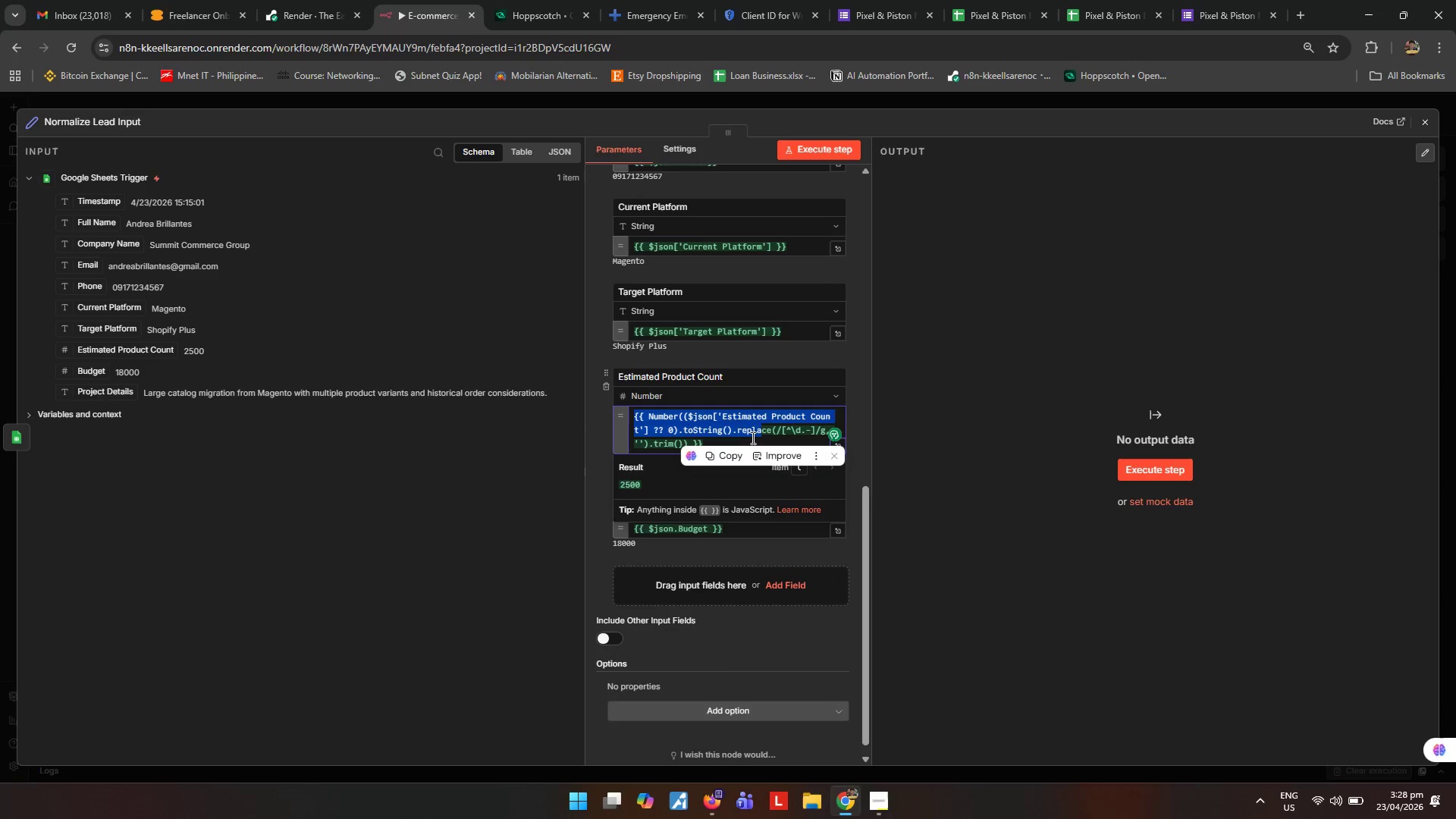 
left_click([748, 438])
 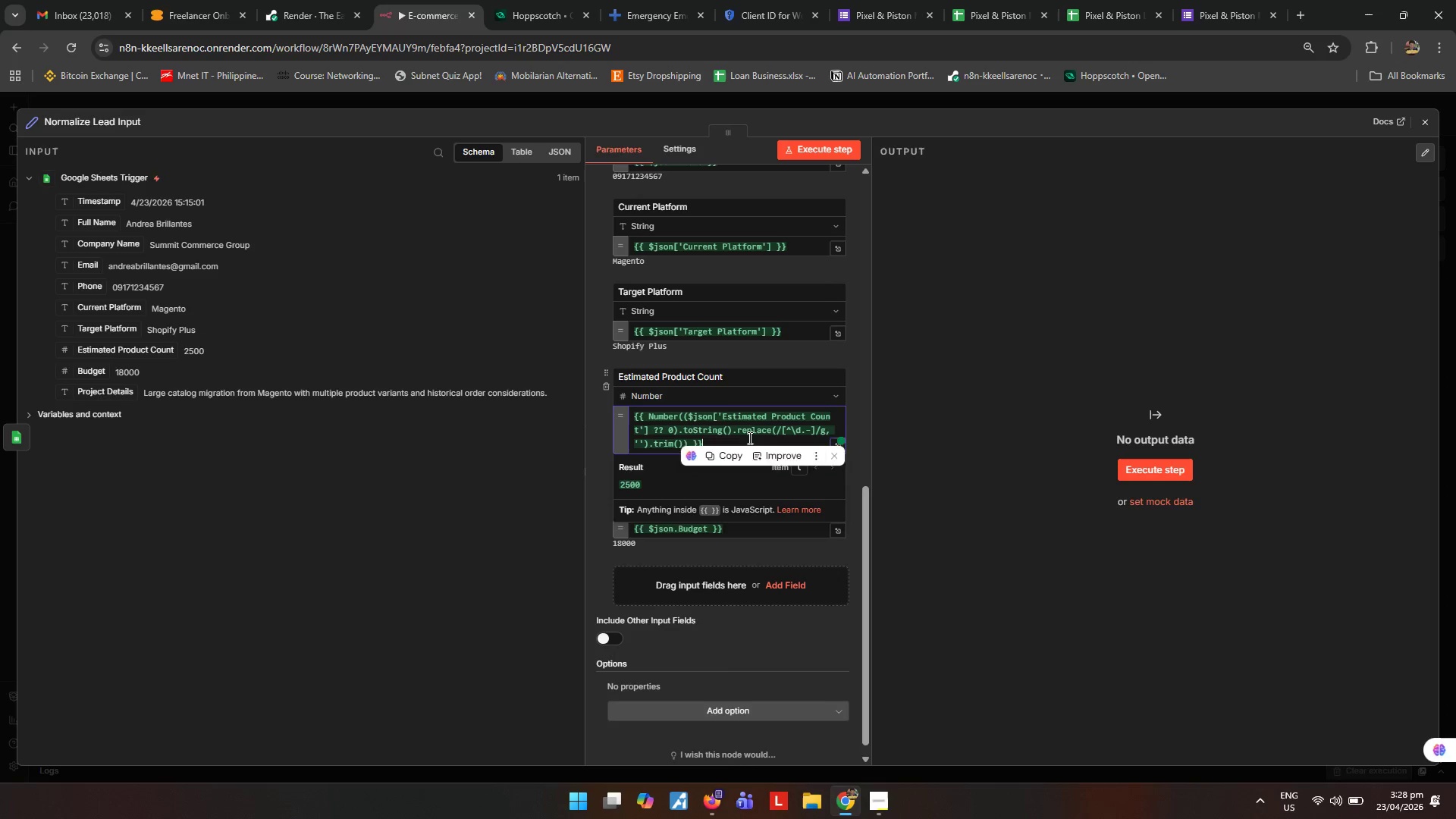 
key(Shift+ShiftLeft)
 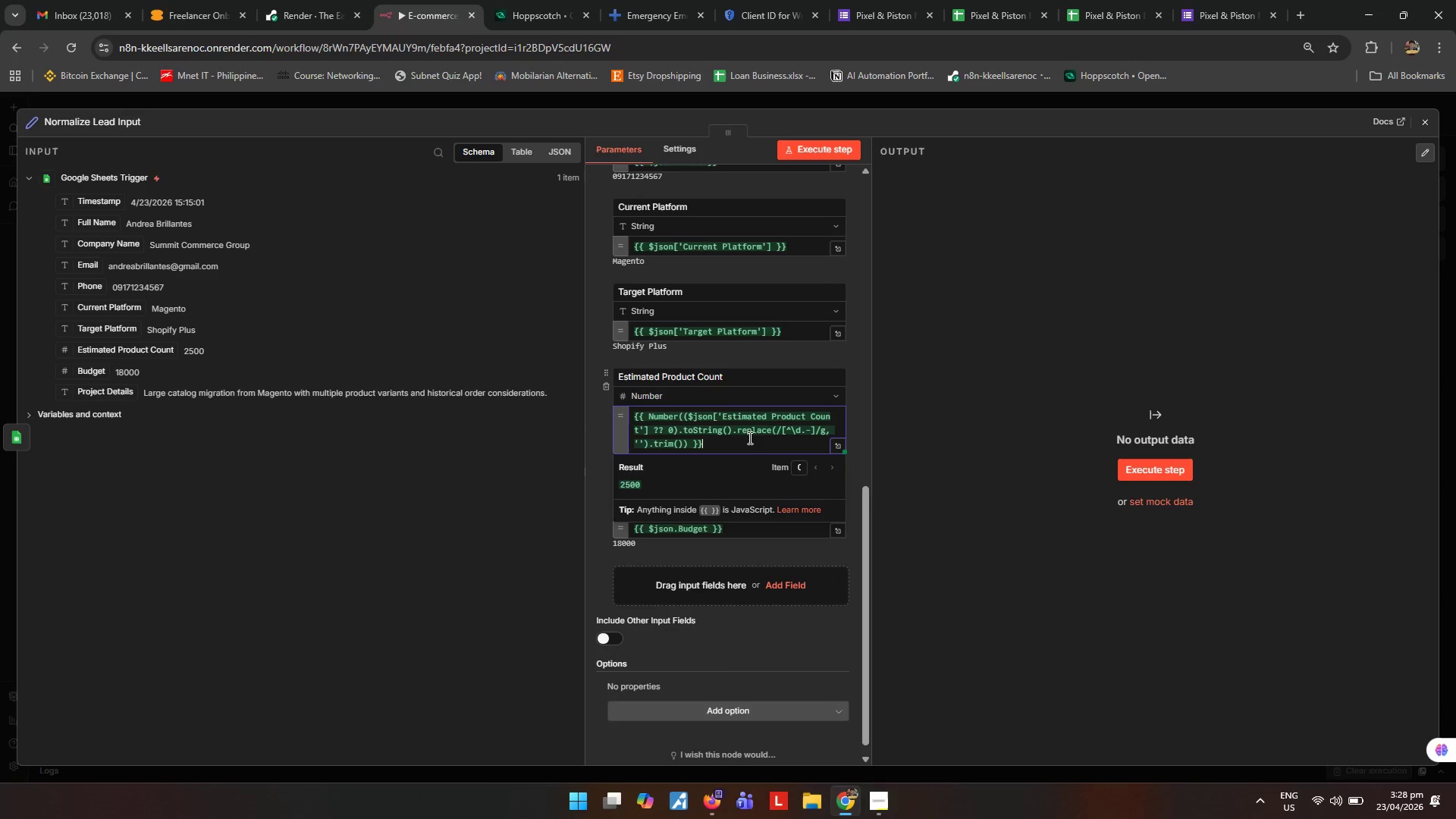 
key(Shift+ShiftLeft)
 